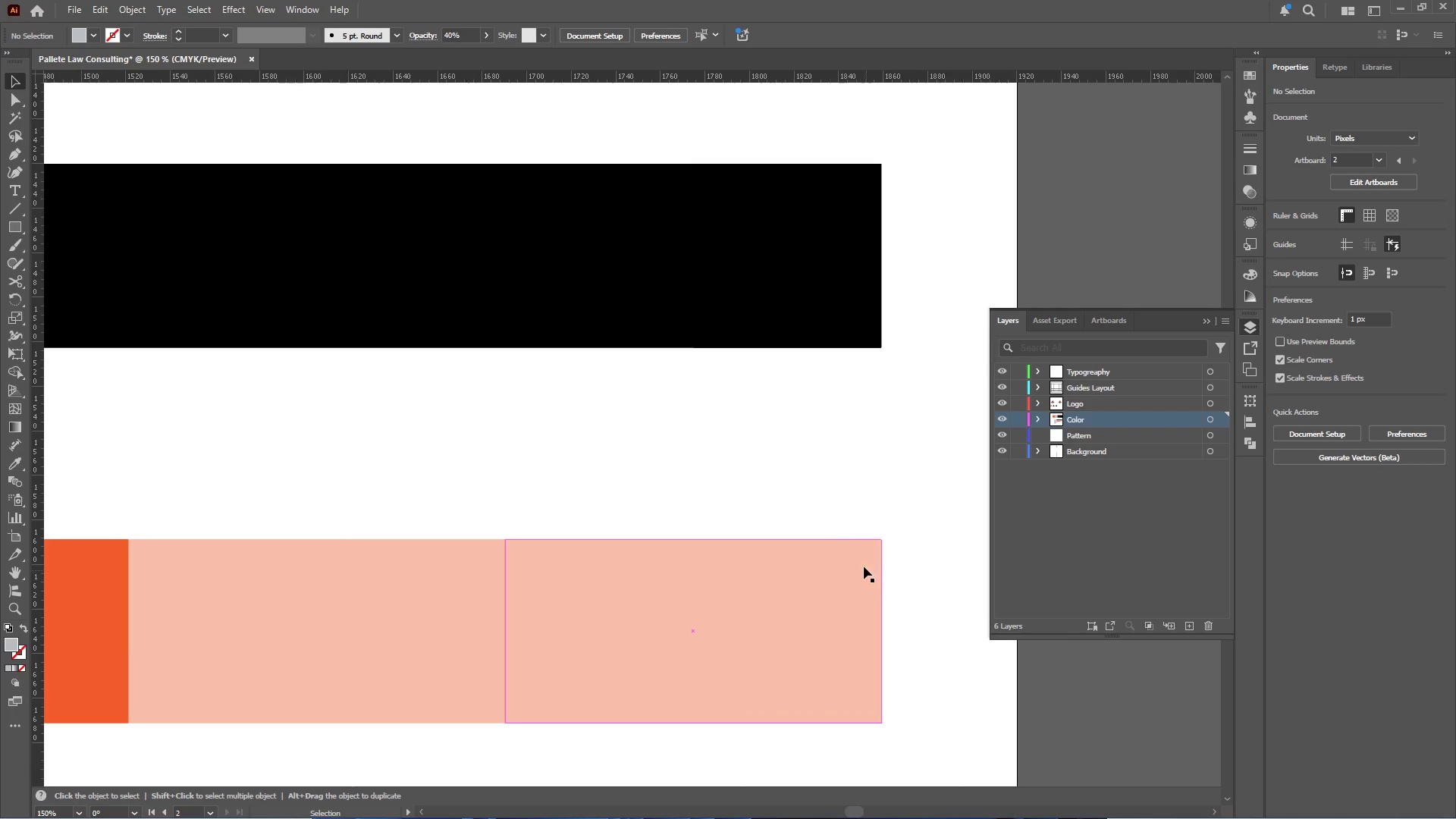 
hold_key(key=AltLeft, duration=0.33)
scroll: coordinate [833, 522], scroll_direction: down, amount: 1.0
 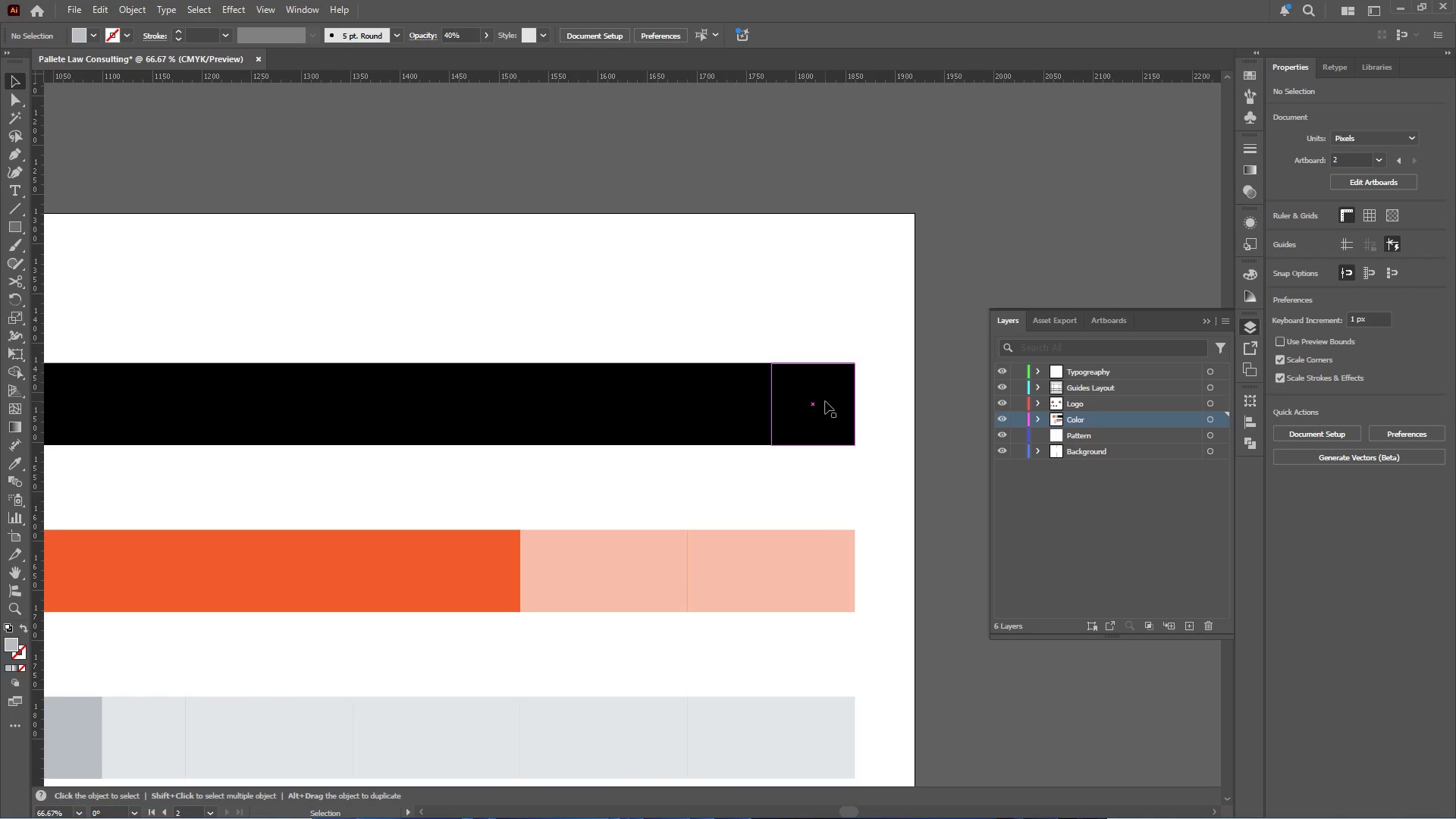 
left_click([827, 400])
 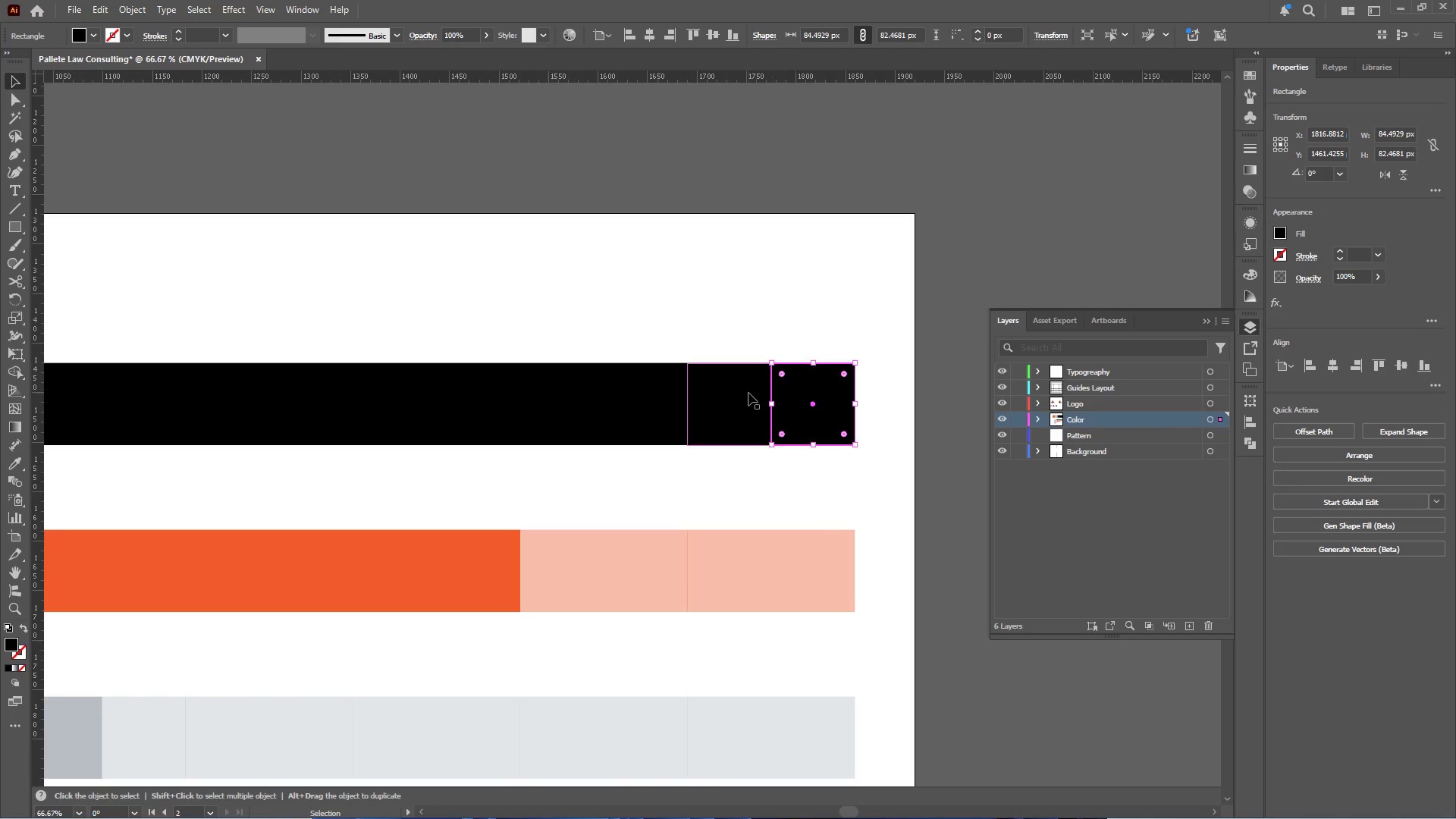 
hold_key(key=AltLeft, duration=0.39)
scroll: coordinate [830, 394], scroll_direction: up, amount: 1.0
 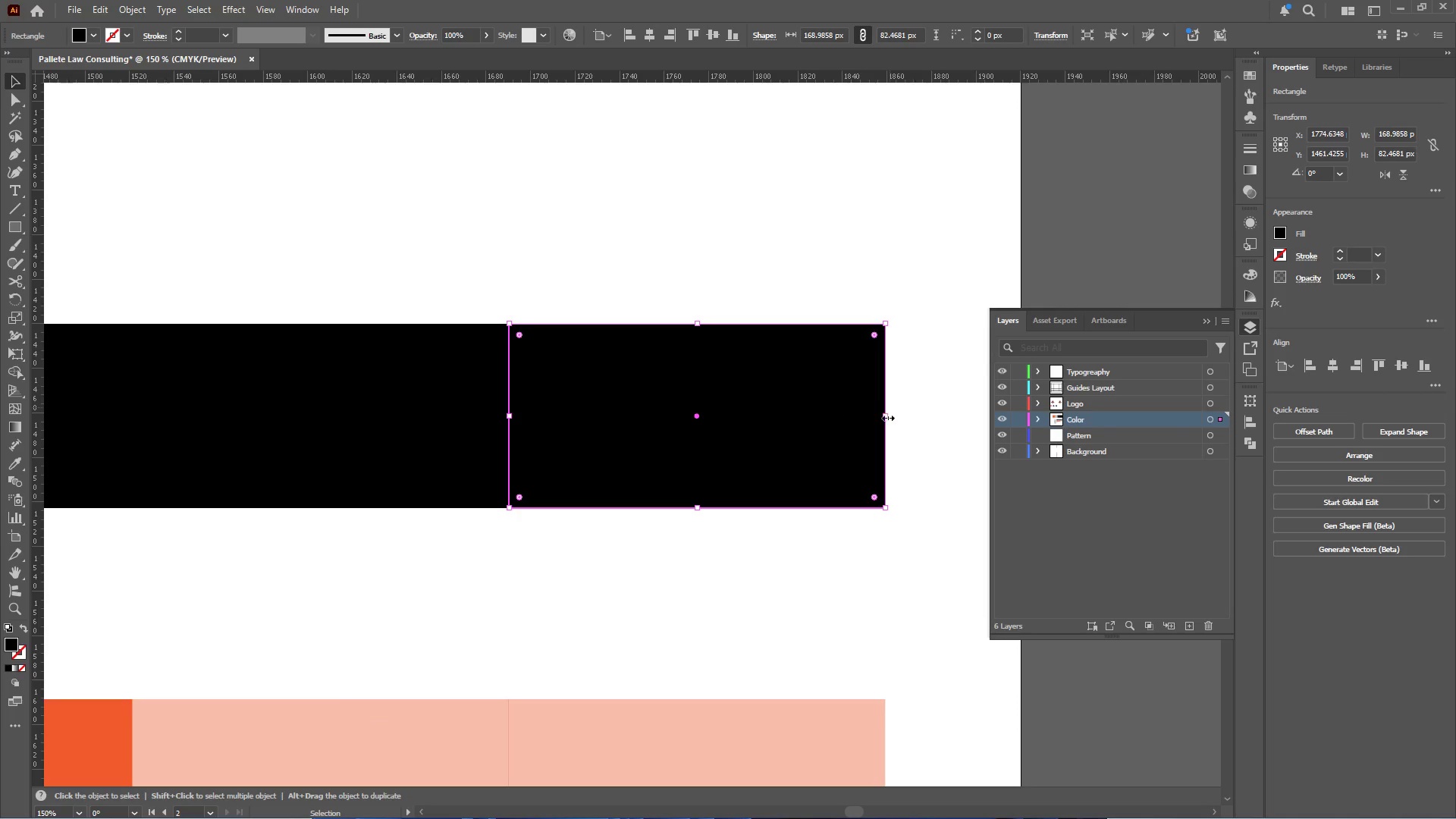 
left_click_drag(start_coordinate=[886, 418], to_coordinate=[697, 413])
 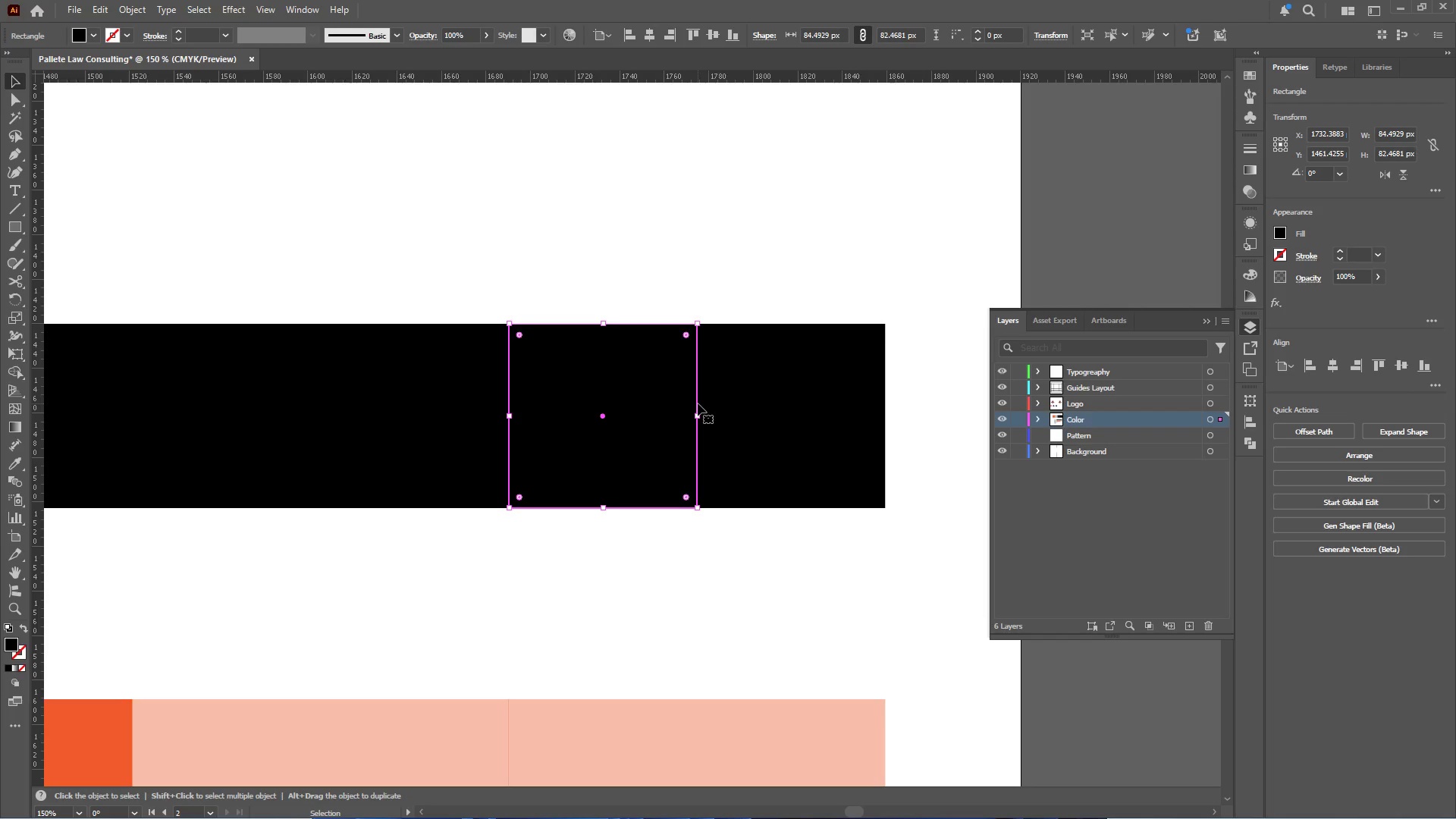 
left_click([777, 398])
 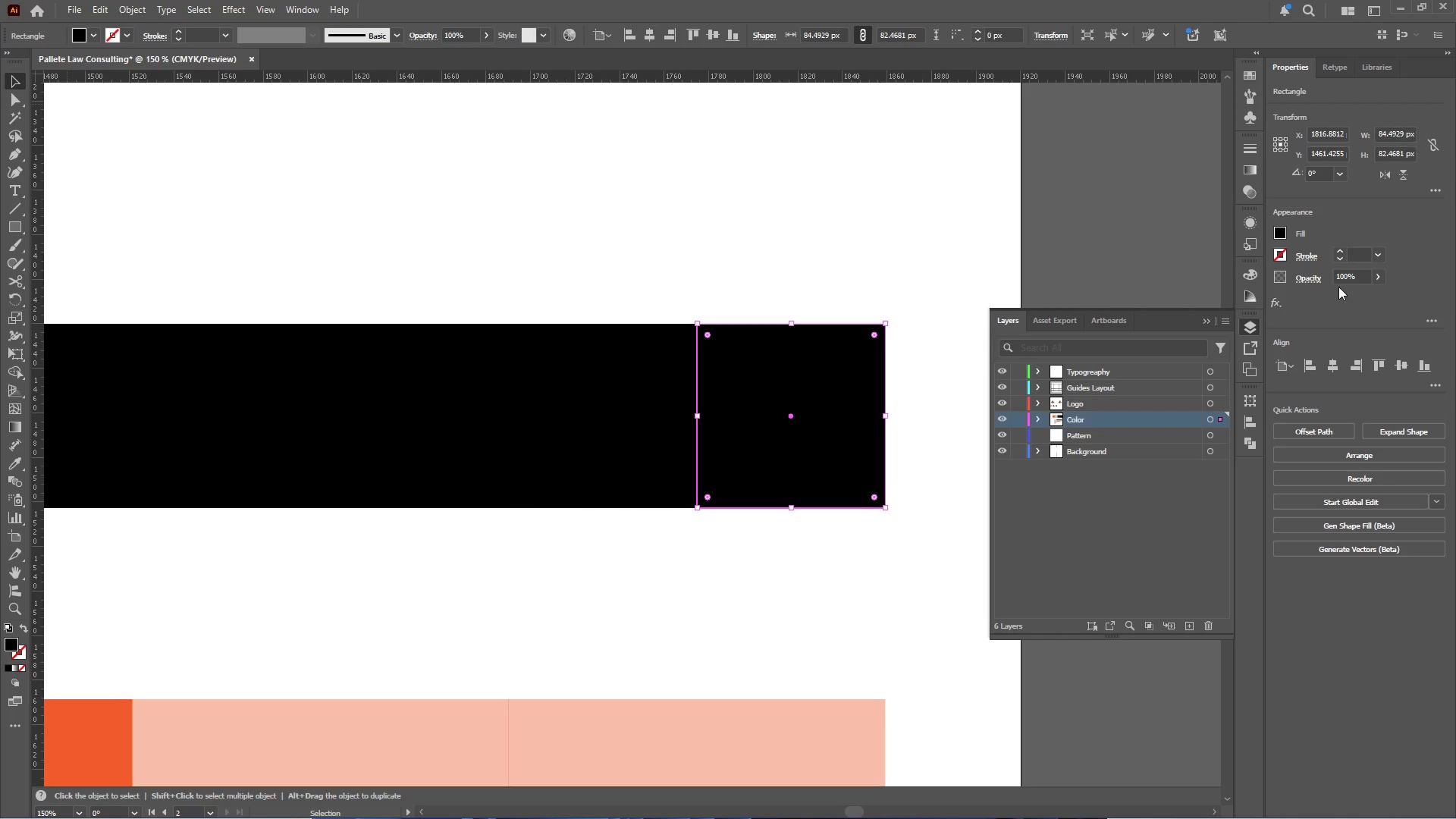 
left_click_drag(start_coordinate=[1362, 273], to_coordinate=[1289, 268])
 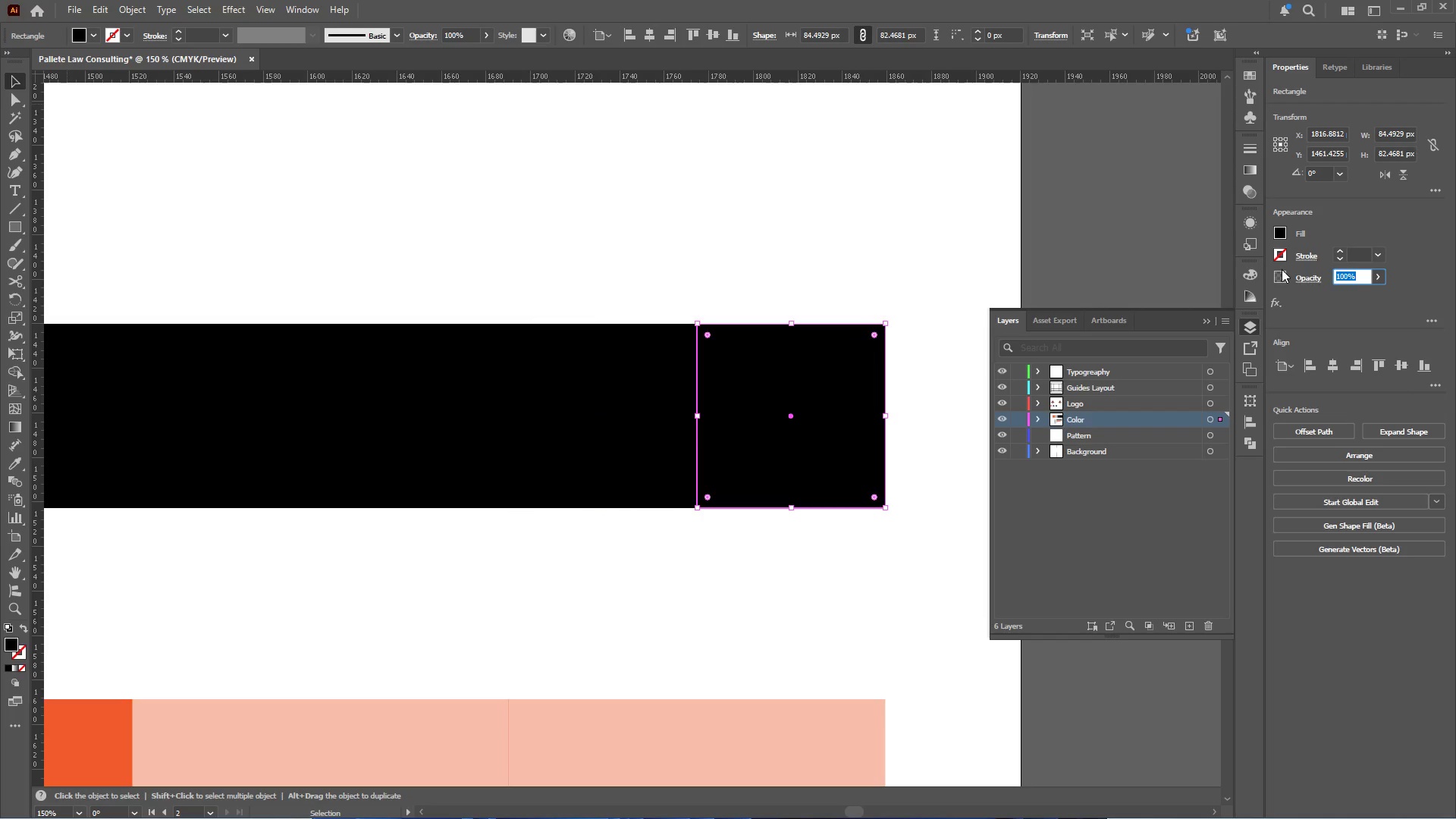 
key(Numpad4)
 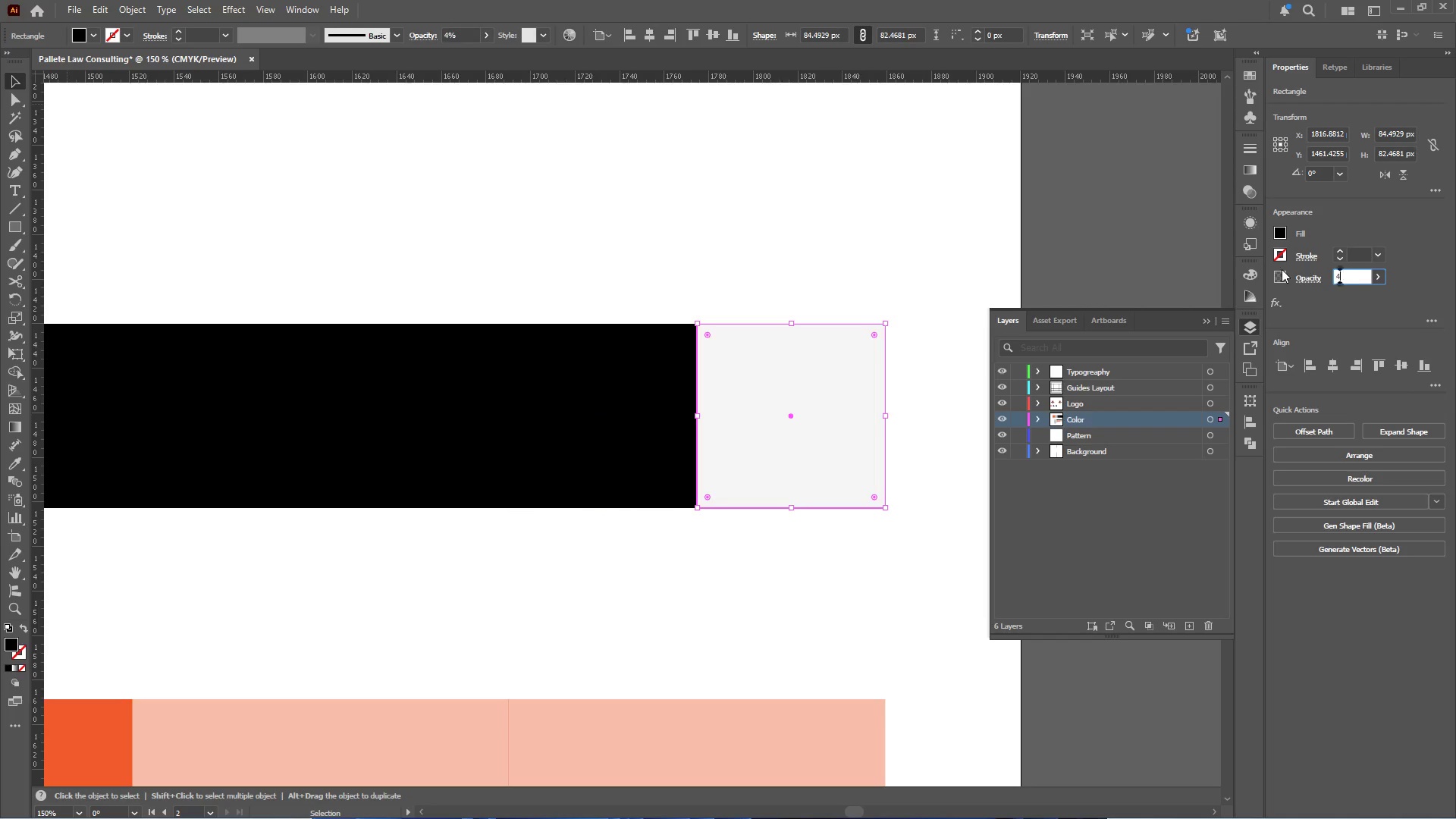 
key(Numpad0)
 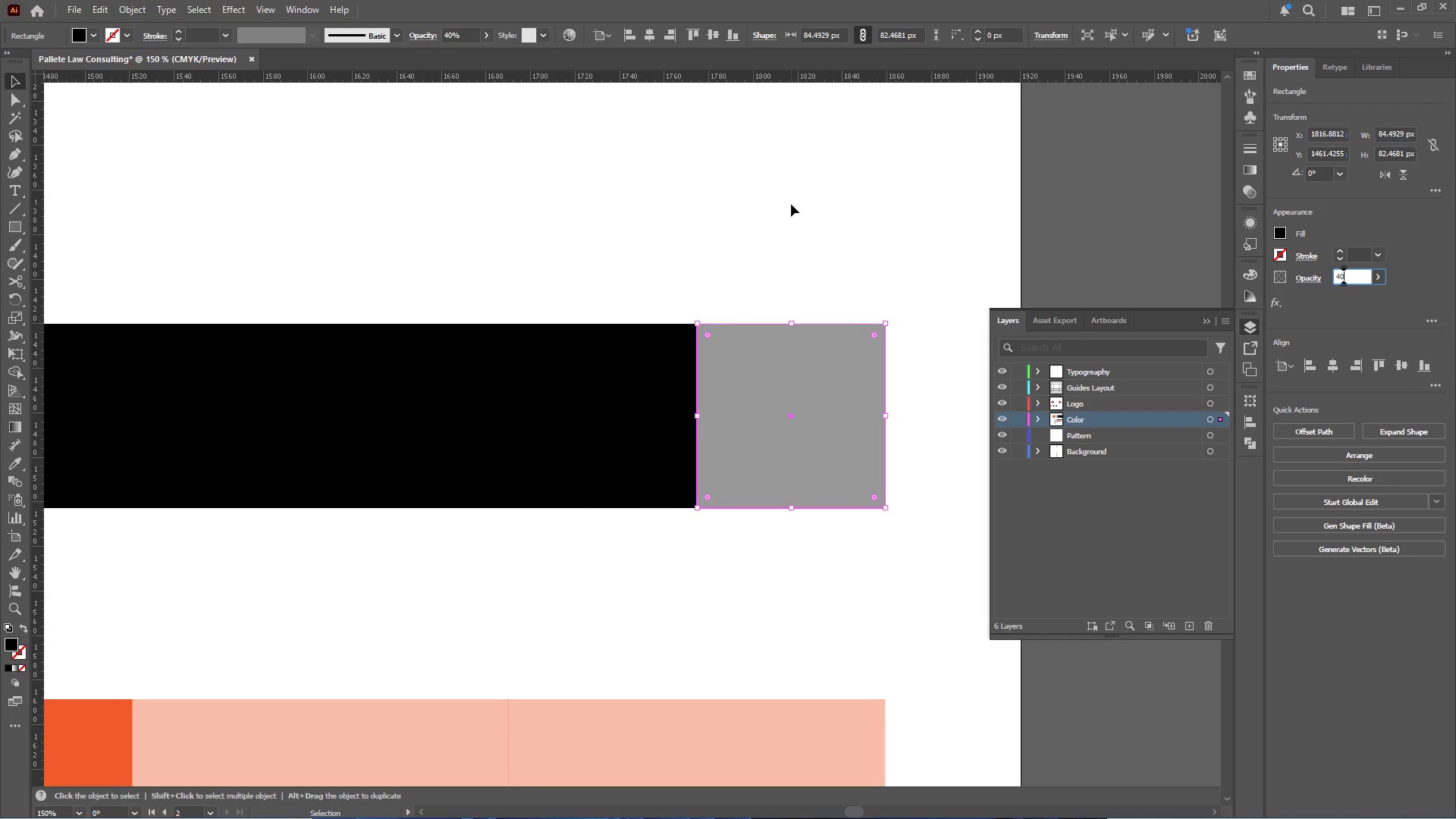 
hold_key(key=AltLeft, duration=0.45)
scroll: coordinate [773, 266], scroll_direction: down, amount: 2.0
 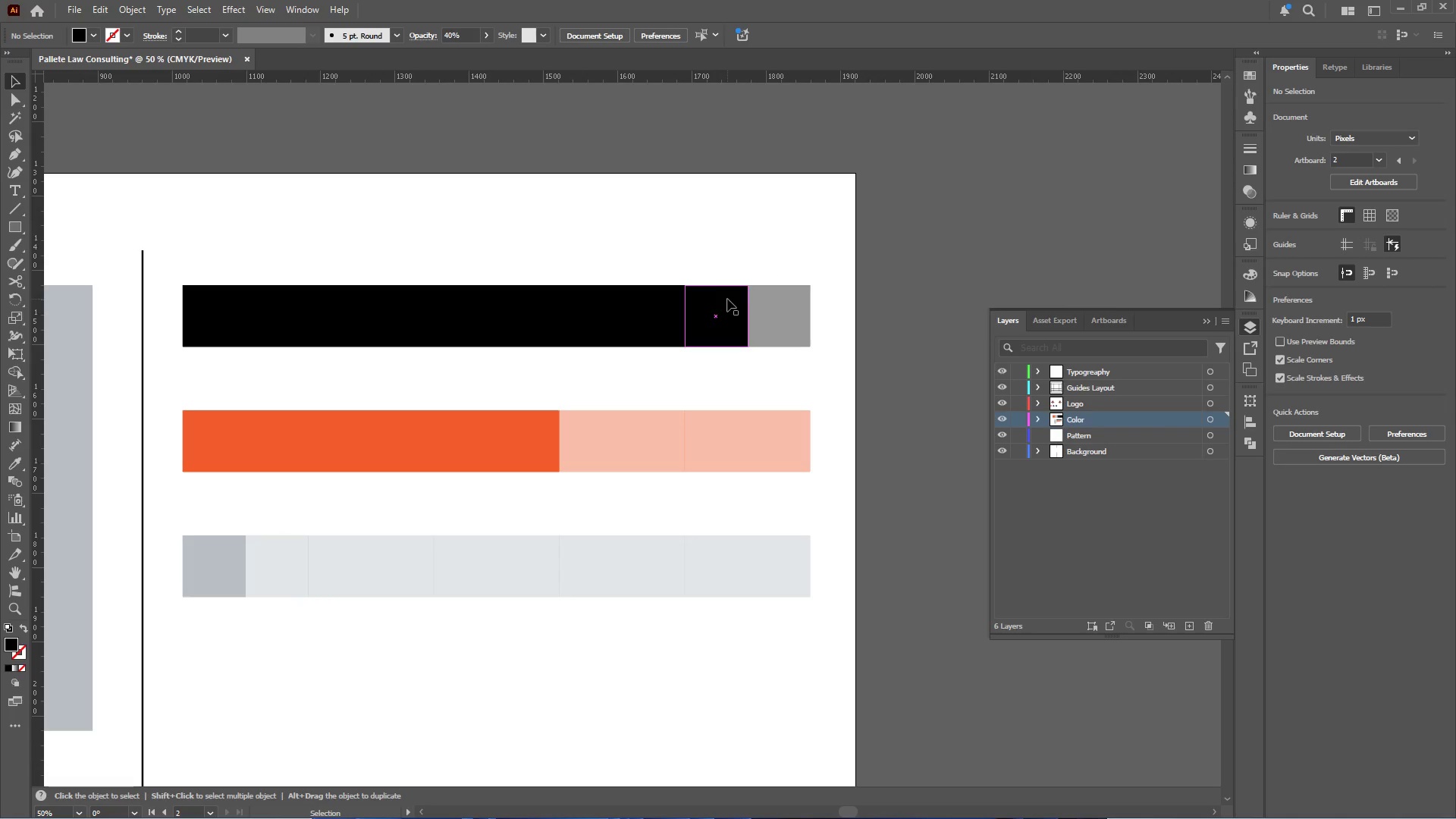 
left_click_drag(start_coordinate=[720, 265], to_coordinate=[209, 359])
 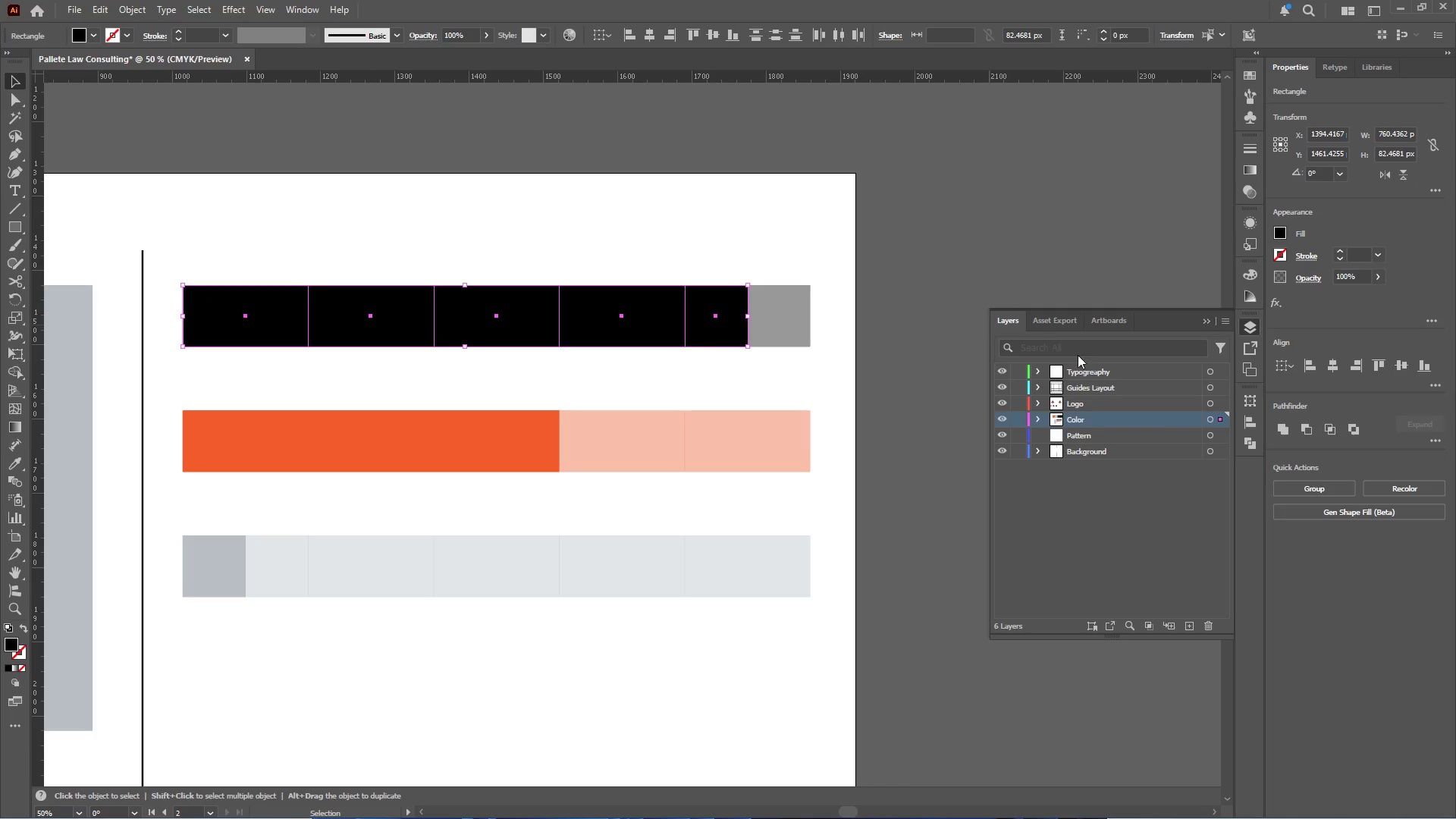 
left_click([1282, 428])
 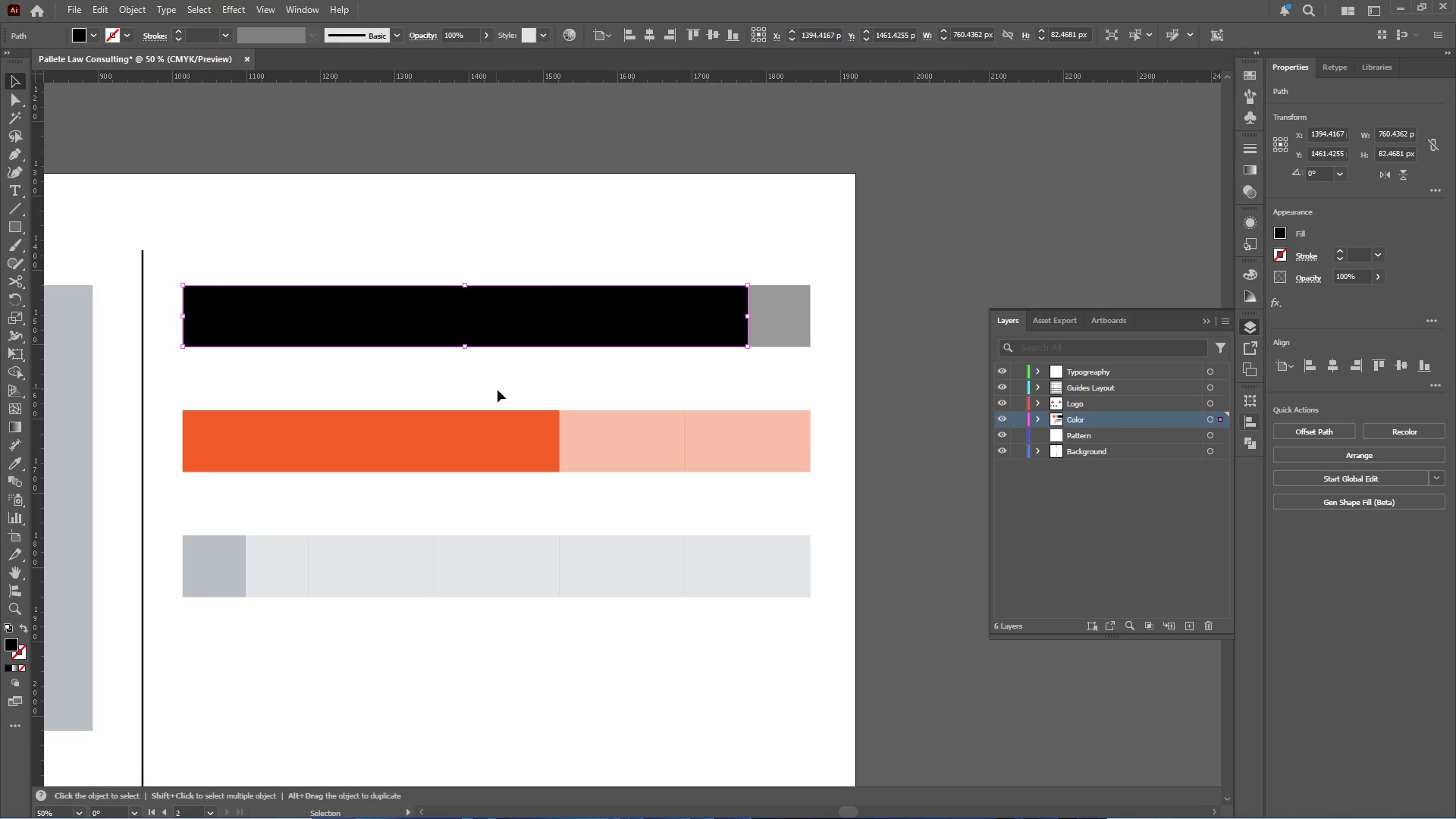 
left_click_drag(start_coordinate=[530, 390], to_coordinate=[206, 486])
 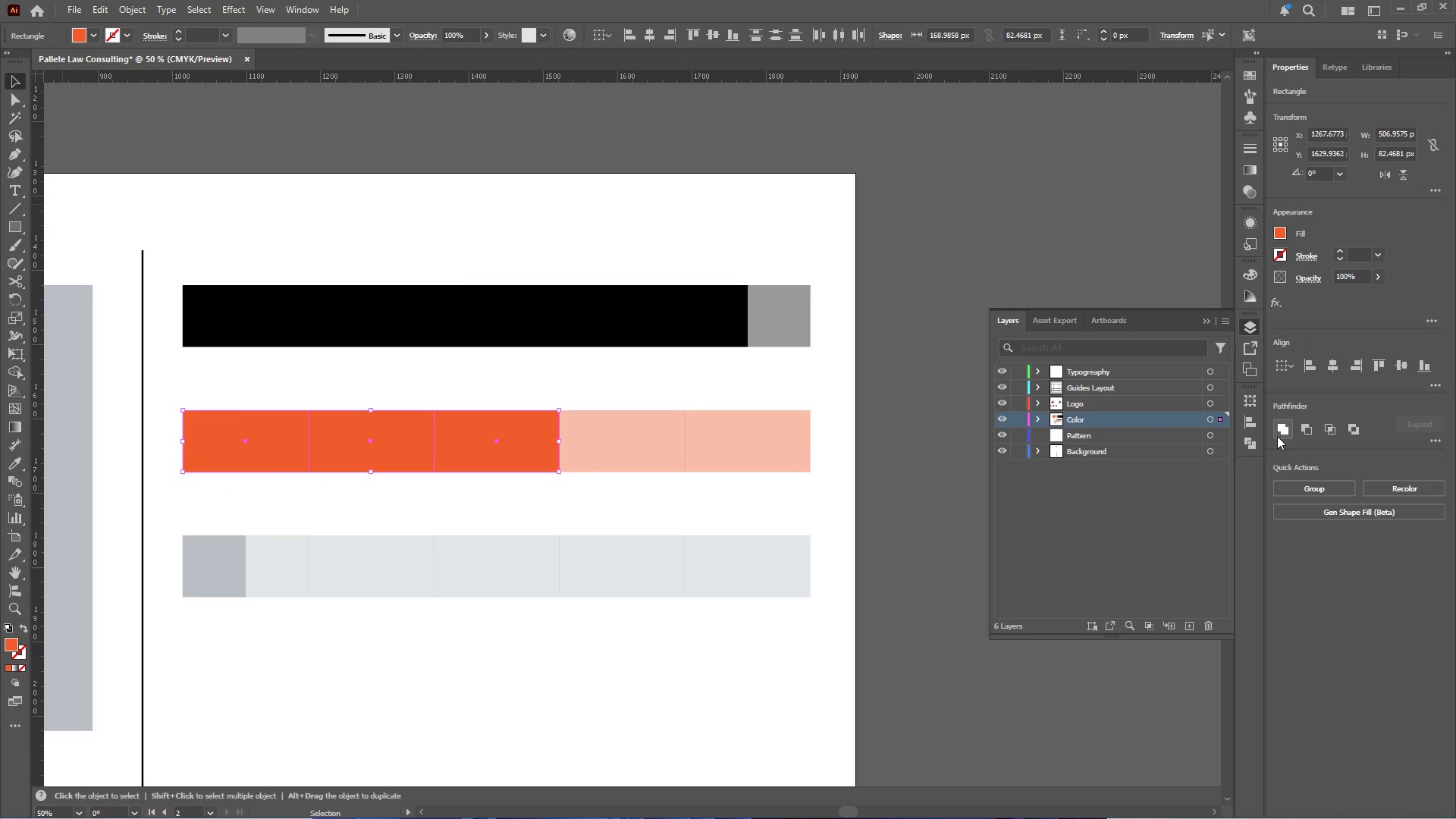 
left_click([1276, 433])
 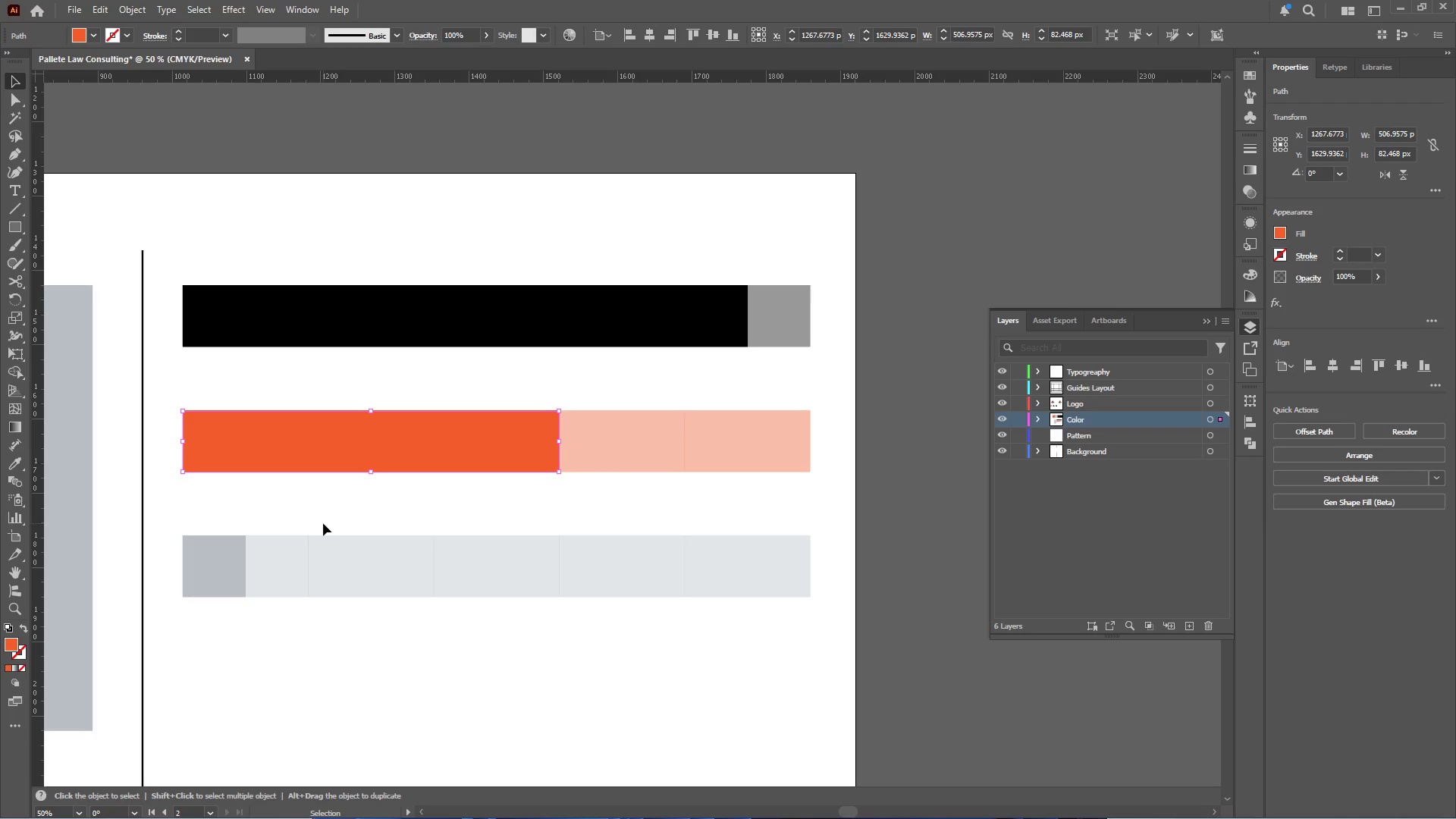 
left_click_drag(start_coordinate=[276, 516], to_coordinate=[758, 619])
 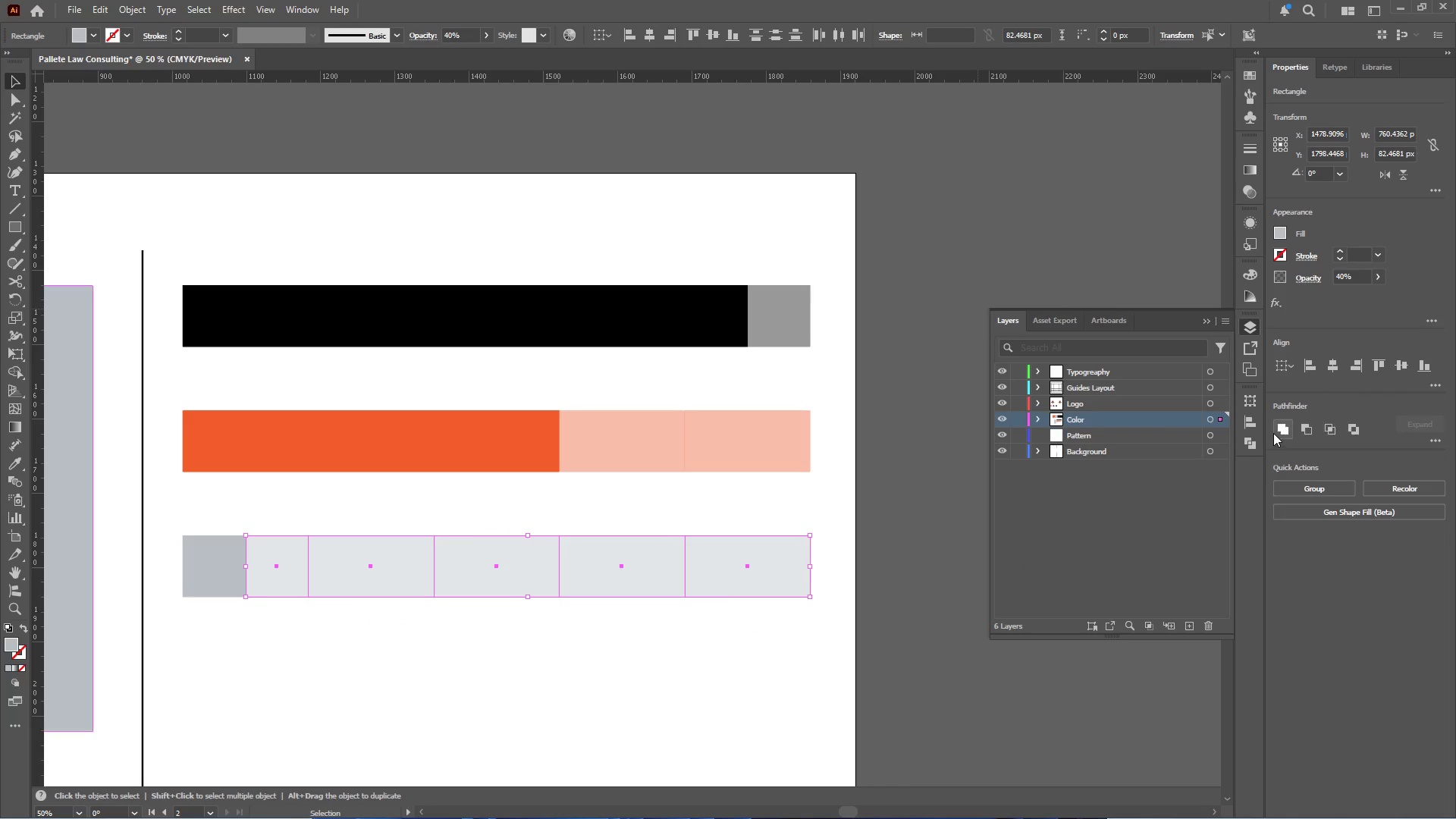 
left_click([1279, 428])
 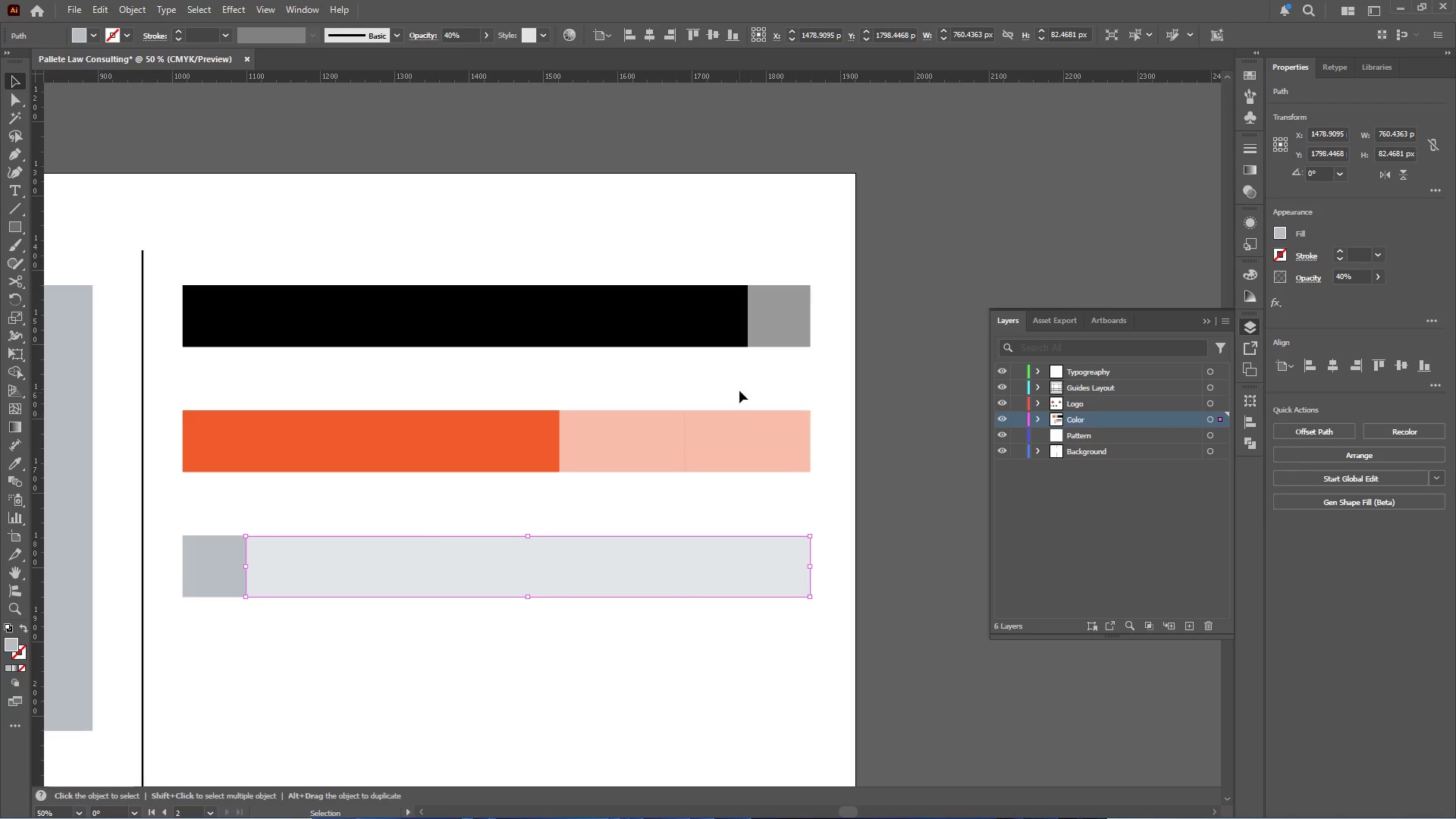 
left_click_drag(start_coordinate=[730, 387], to_coordinate=[638, 472])
 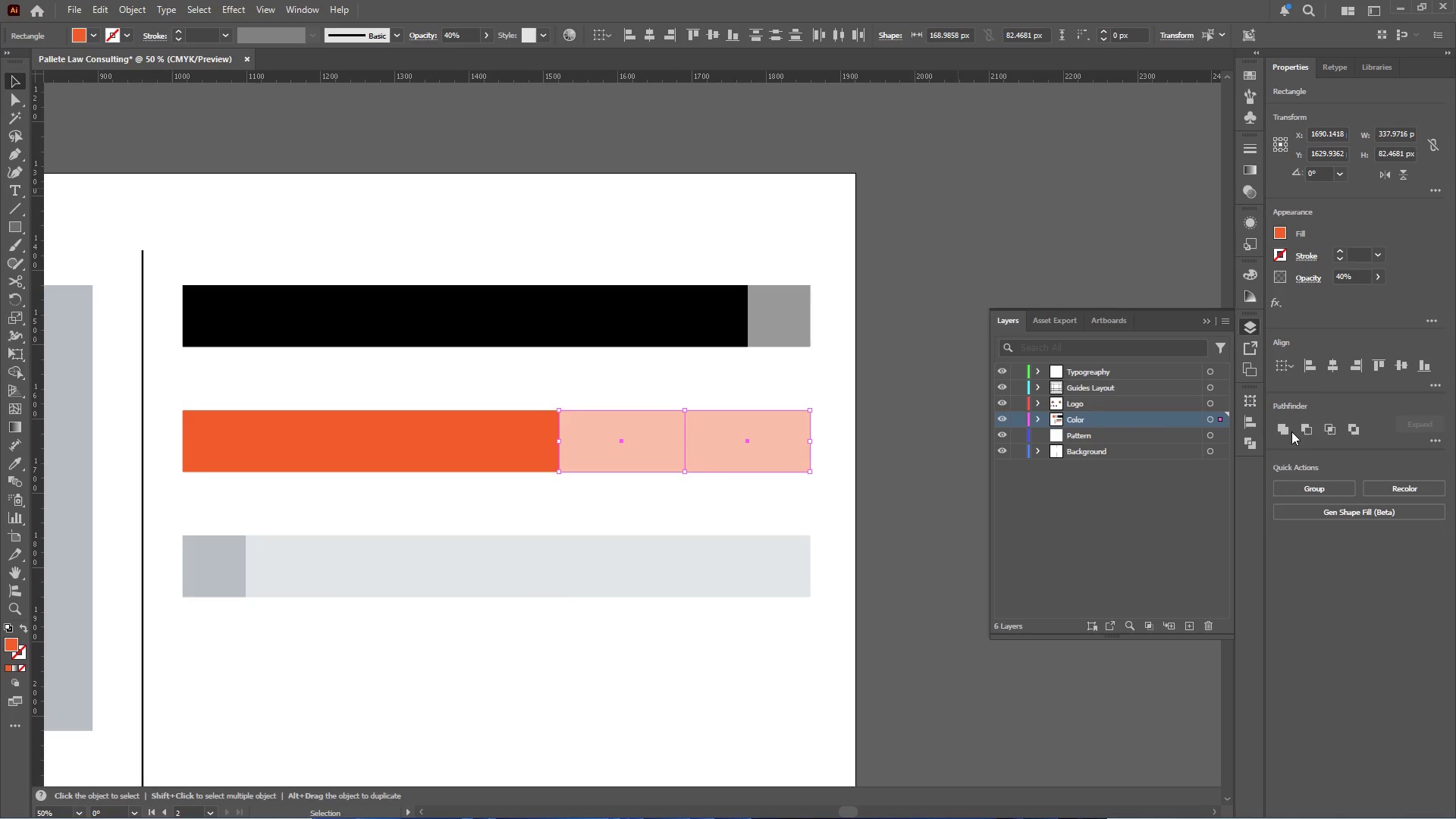 
left_click([1284, 430])
 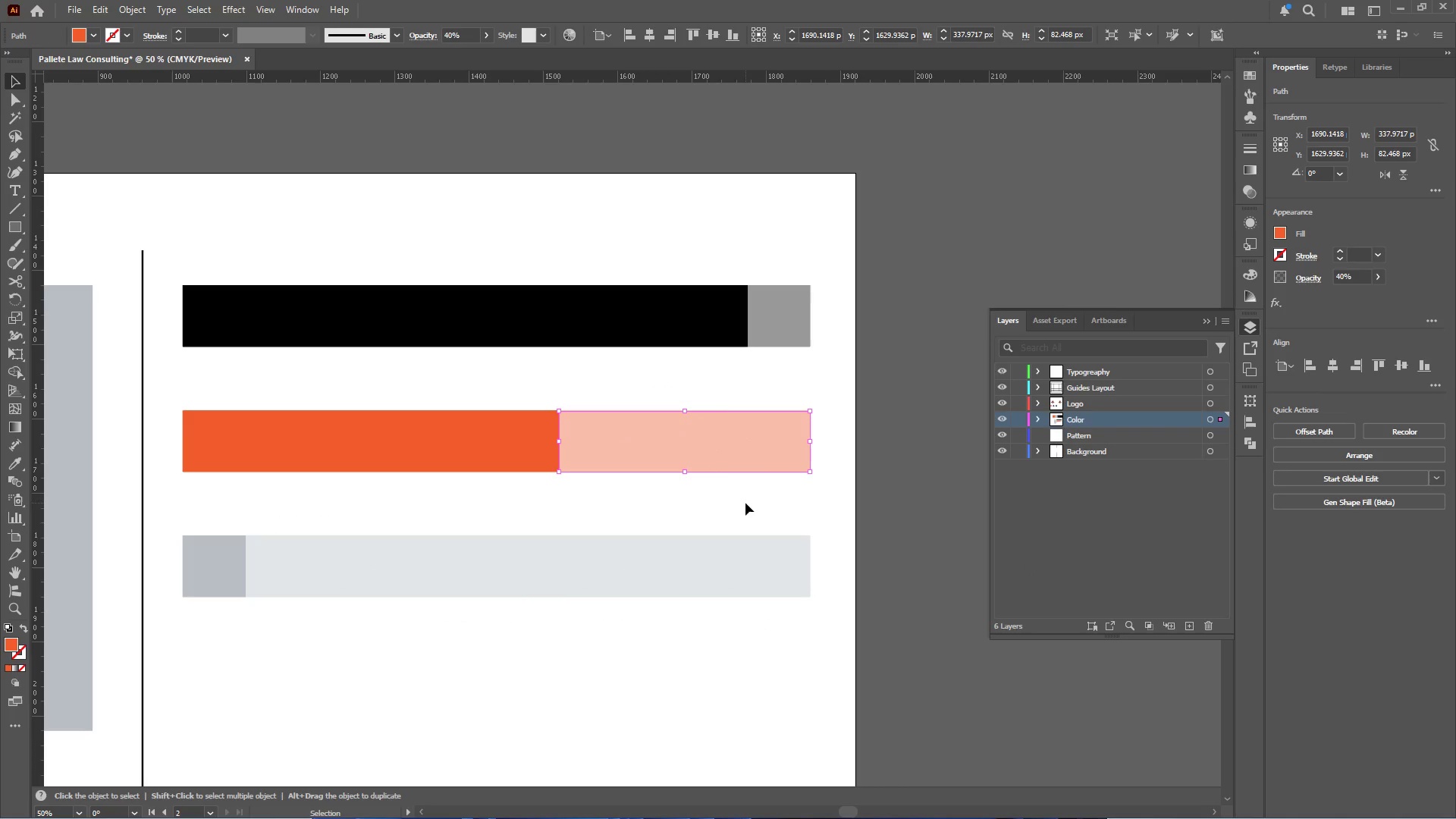 
left_click([745, 504])
 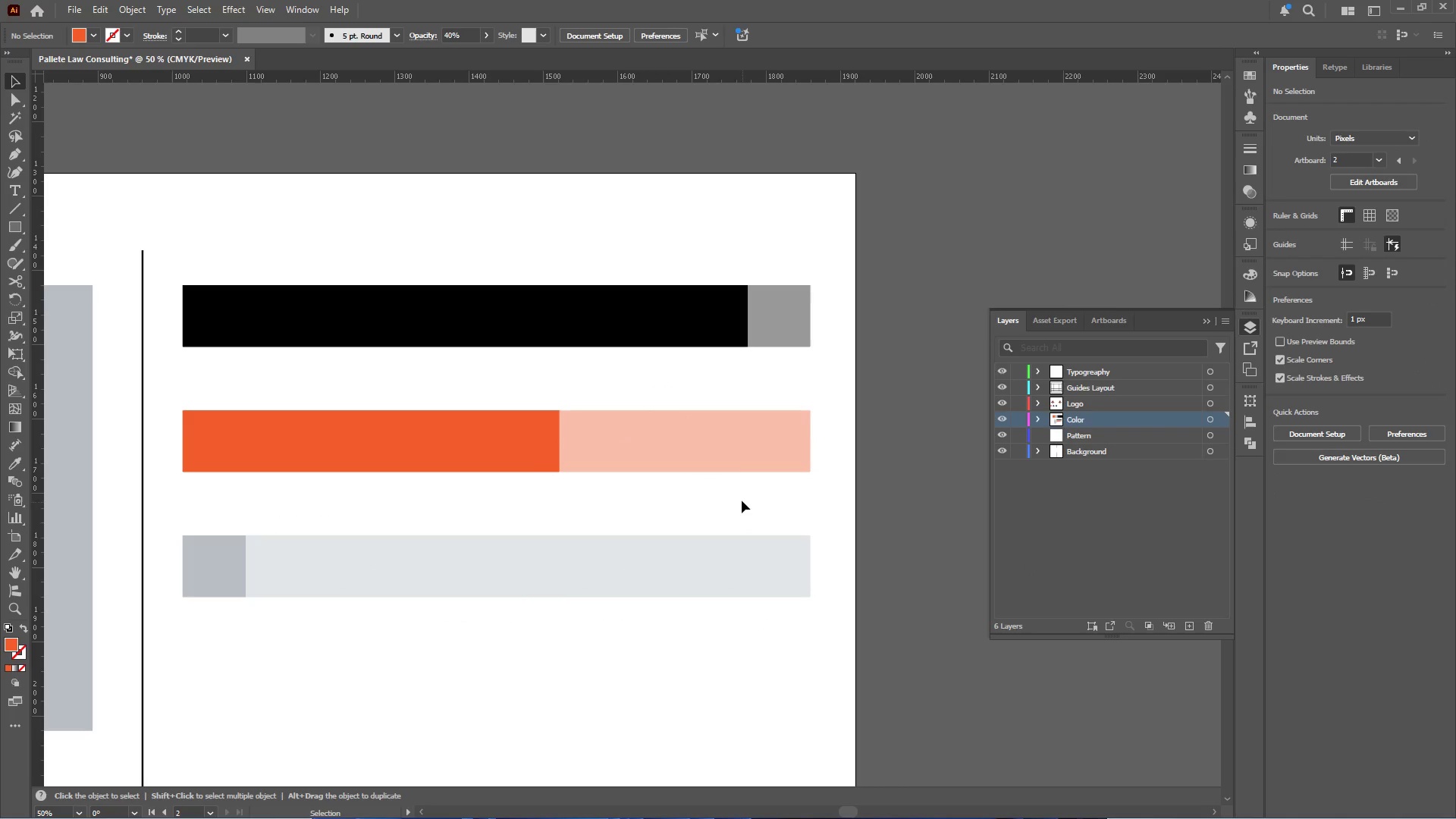 
scroll: coordinate [742, 500], scroll_direction: up, amount: 3.0
 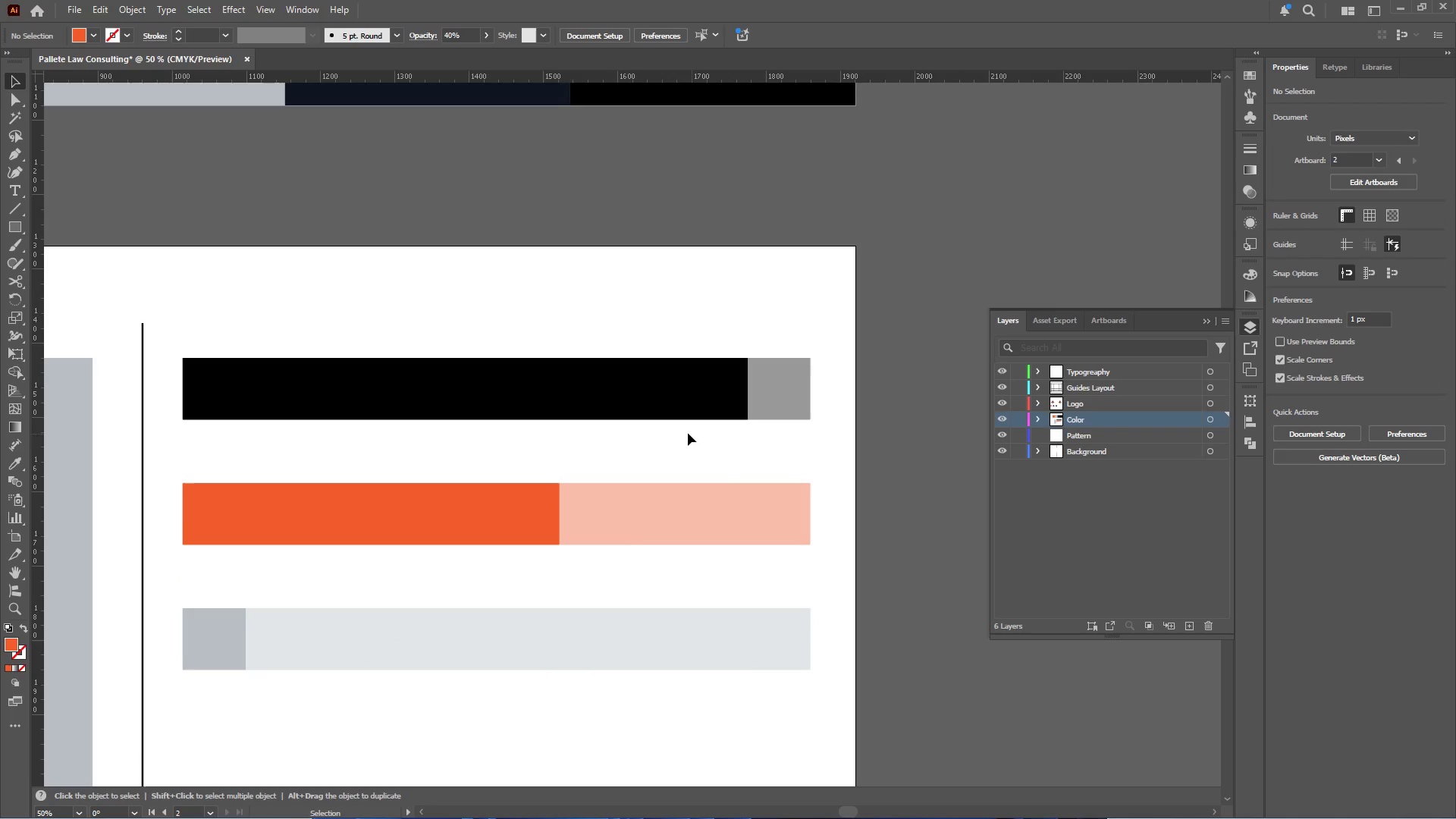 
hold_key(key=AltLeft, duration=0.52)
scroll: coordinate [625, 477], scroll_direction: none, amount: 0.0
 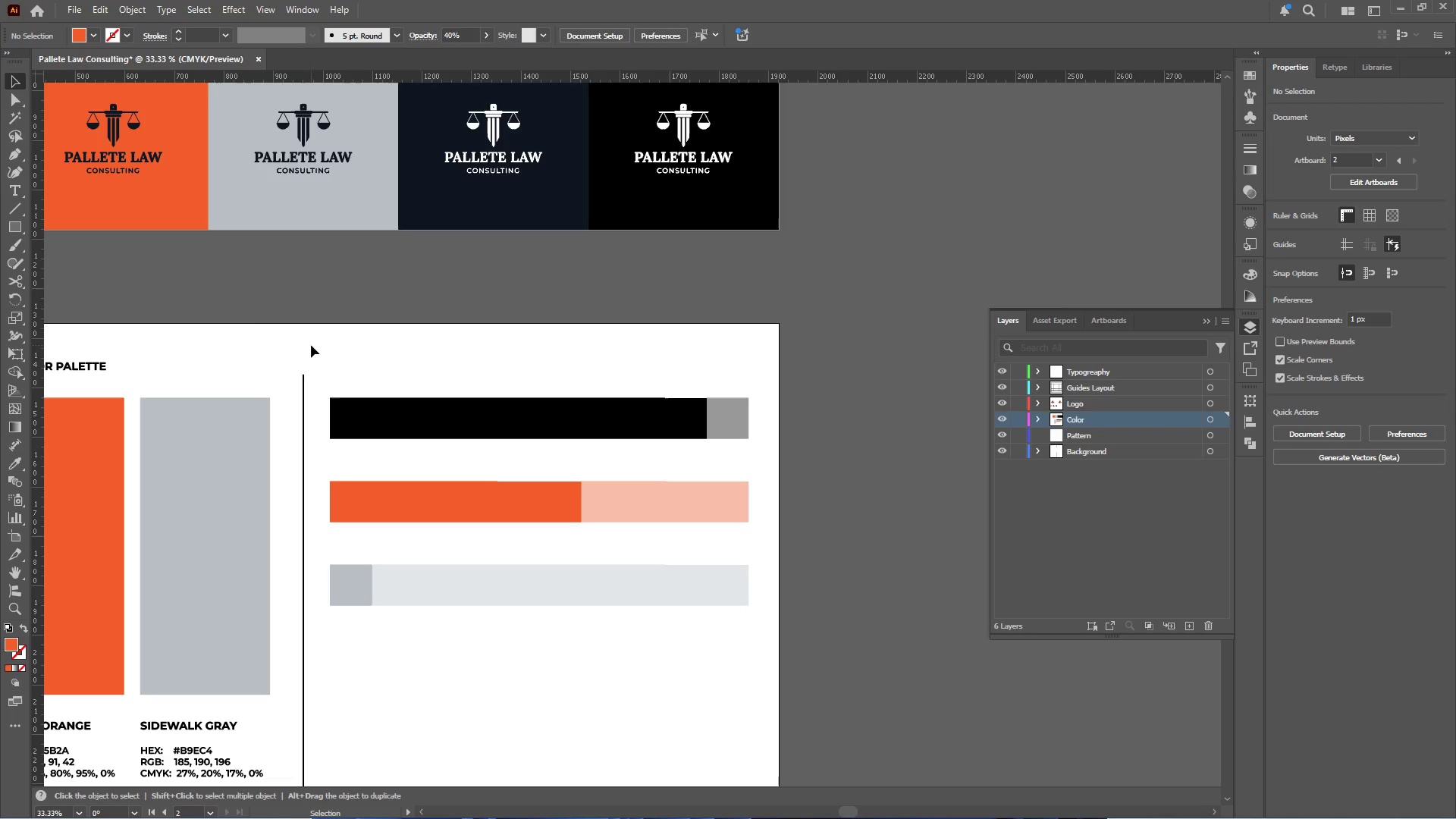 
left_click([80, 365])
 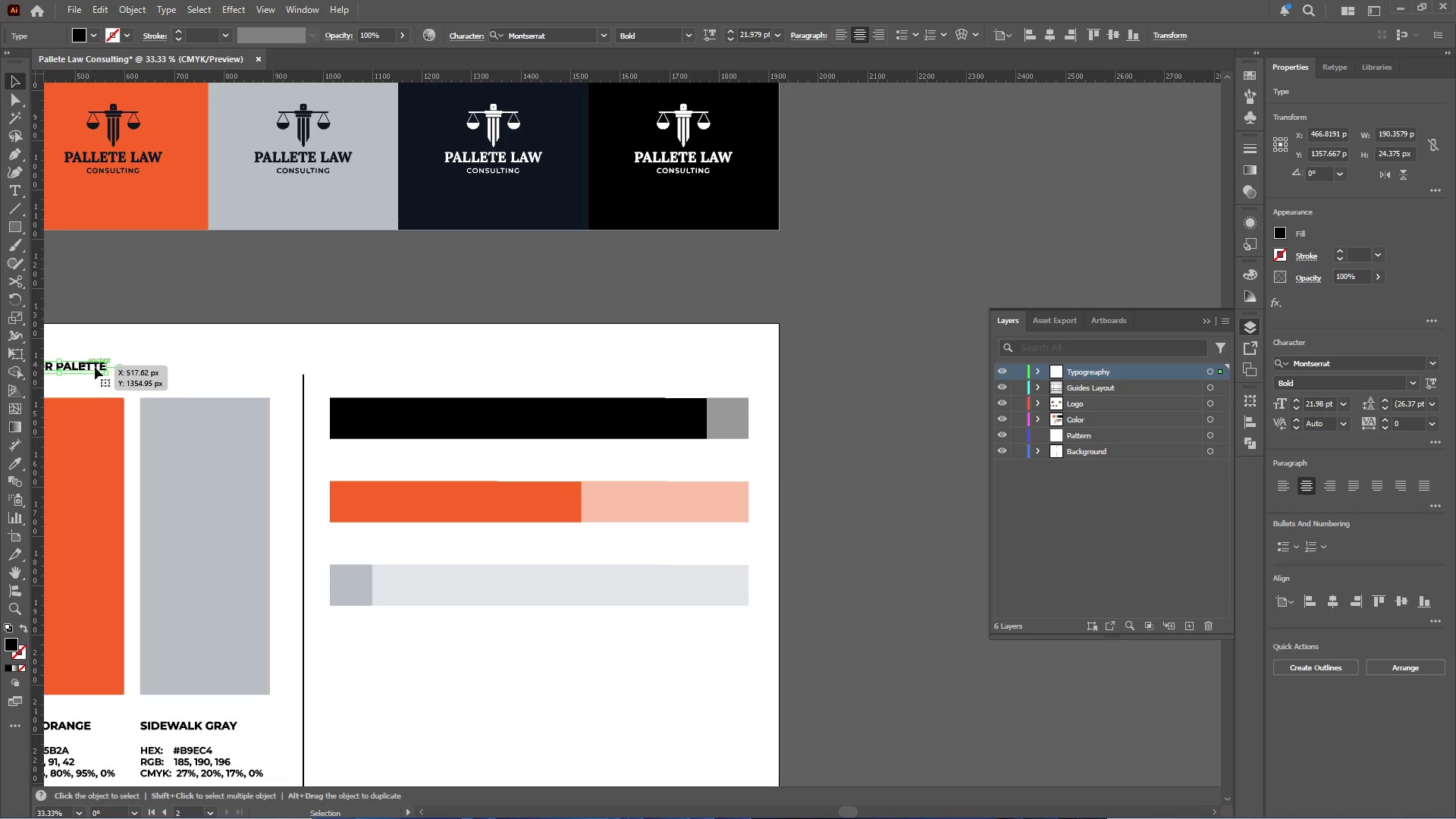 
hold_key(key=AltLeft, duration=0.61)
scroll: coordinate [174, 388], scroll_direction: none, amount: 0.0
 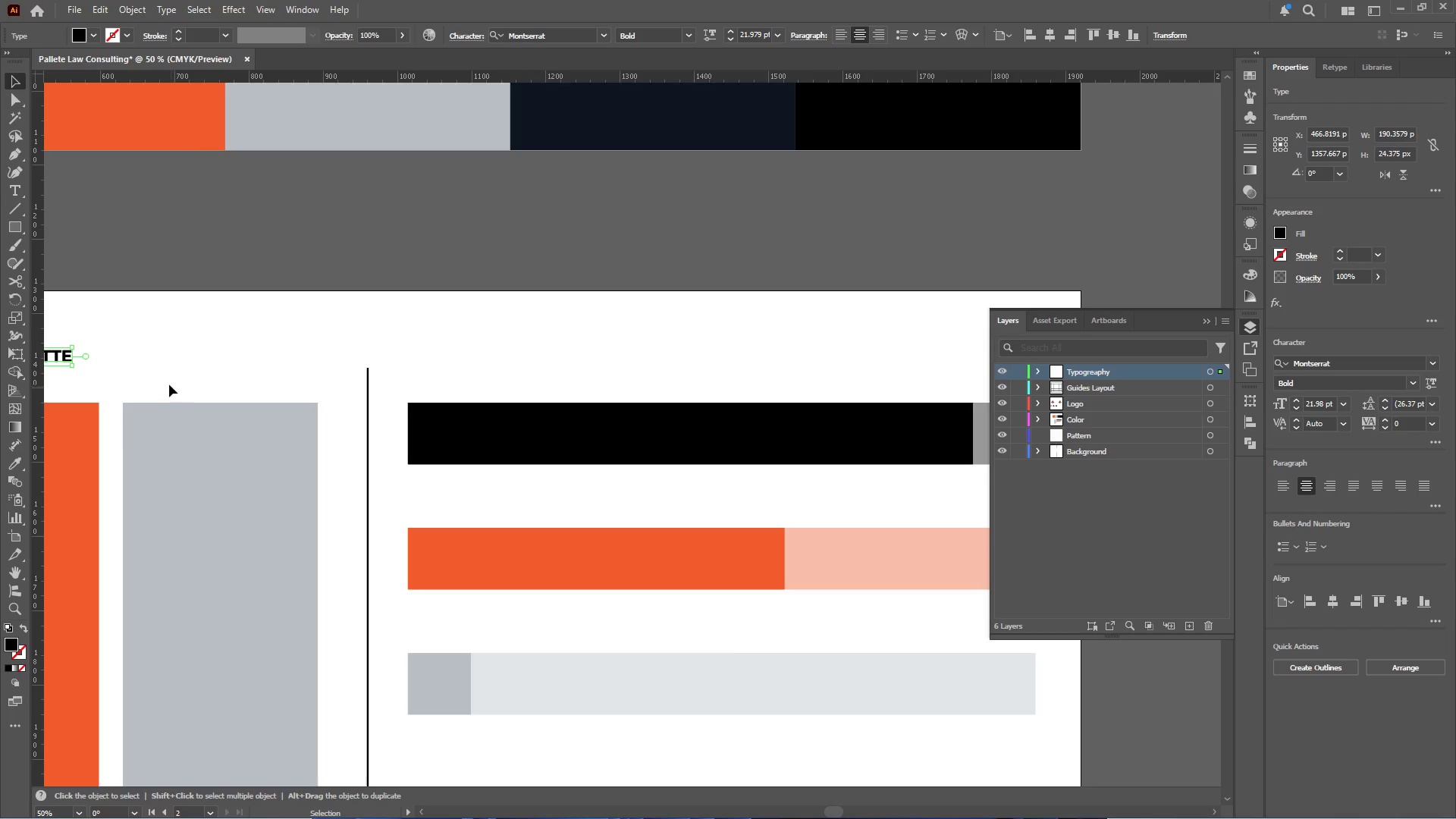 
hold_key(key=AltLeft, duration=0.44)
scroll: coordinate [100, 364], scroll_direction: none, amount: 0.0
 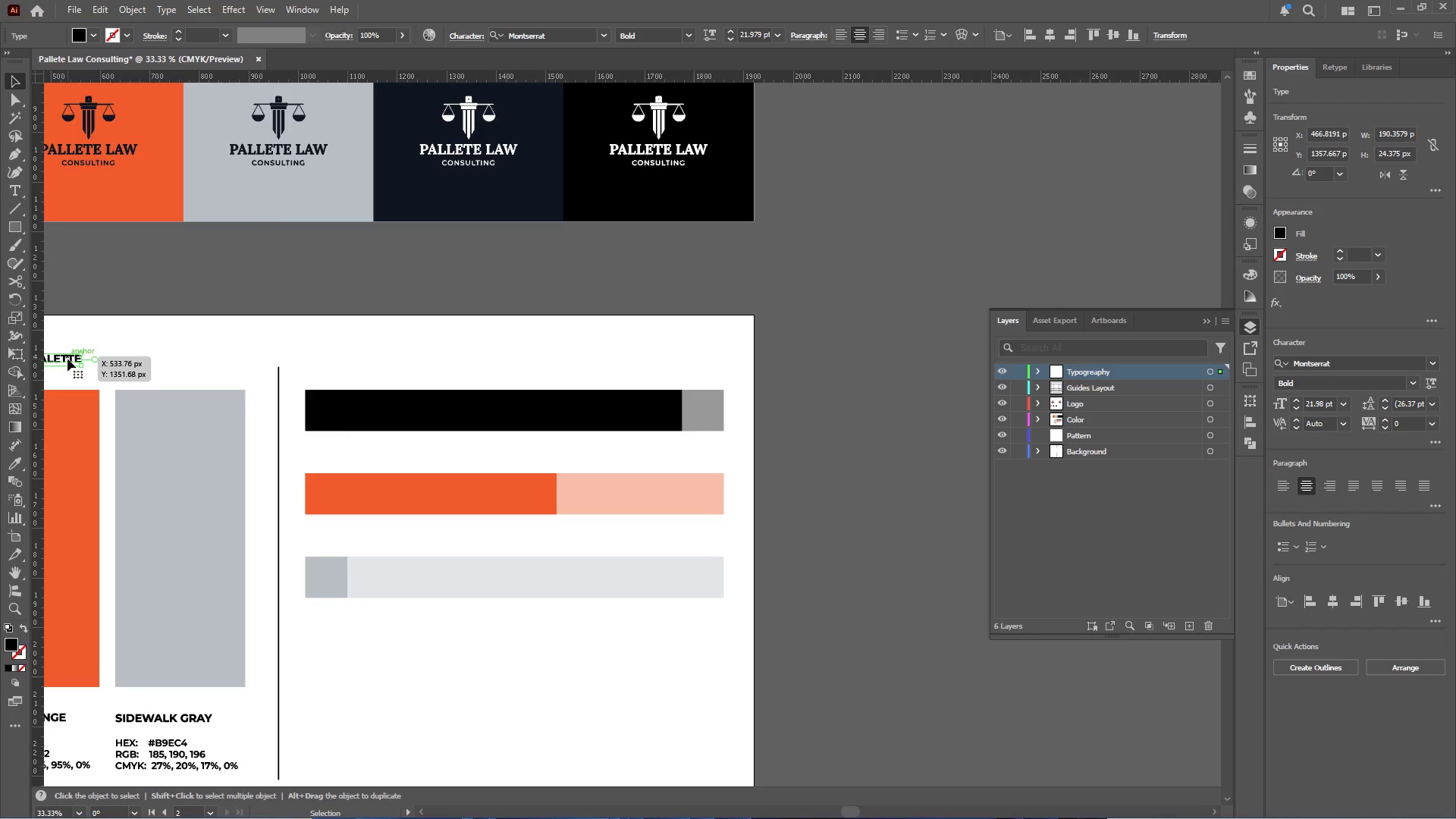 
hold_key(key=AltLeft, duration=2.64)
left_click_drag(start_coordinate=[67, 358], to_coordinate=[492, 358])
 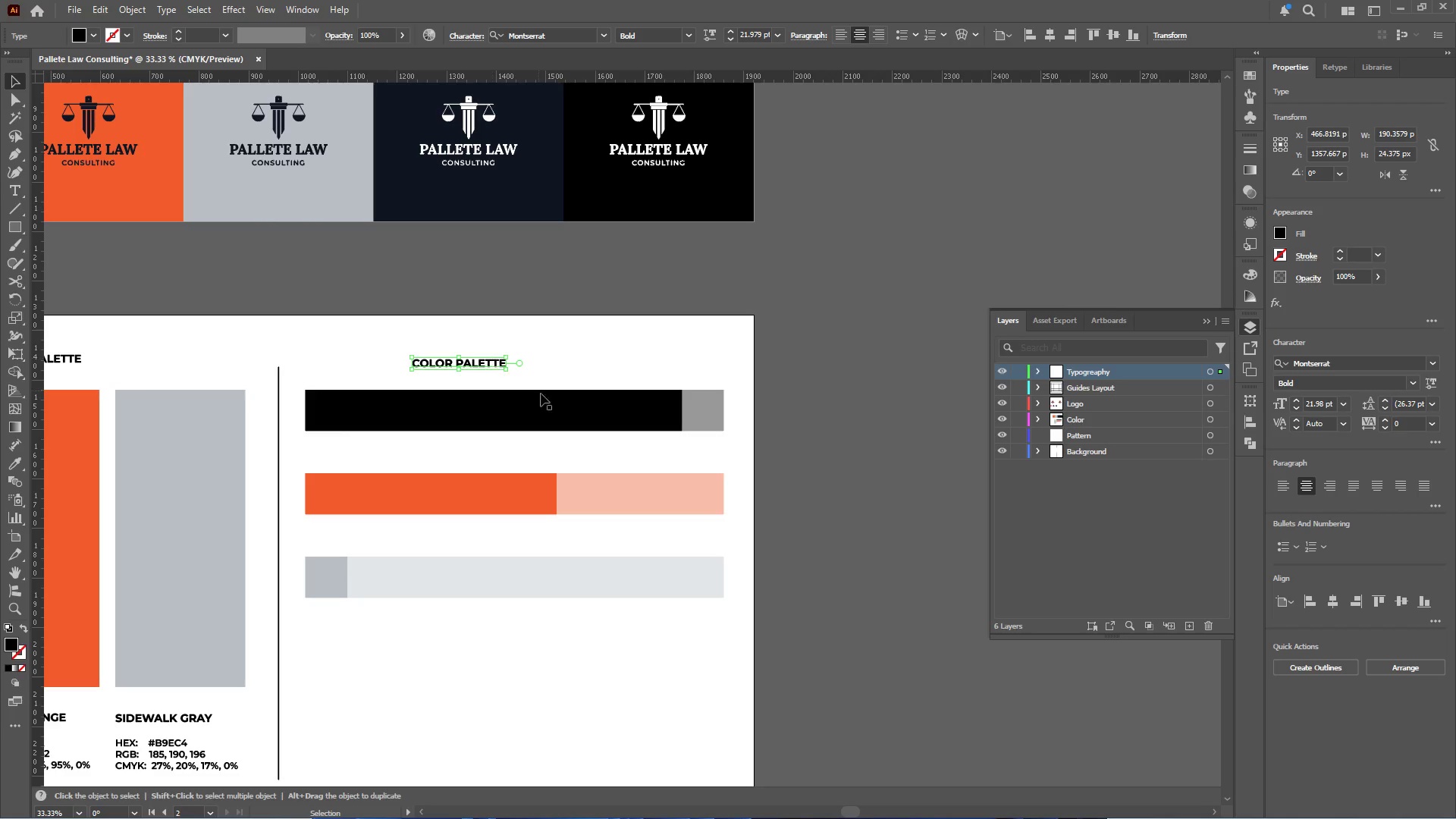 
hold_key(key=ShiftLeft, duration=0.64)
 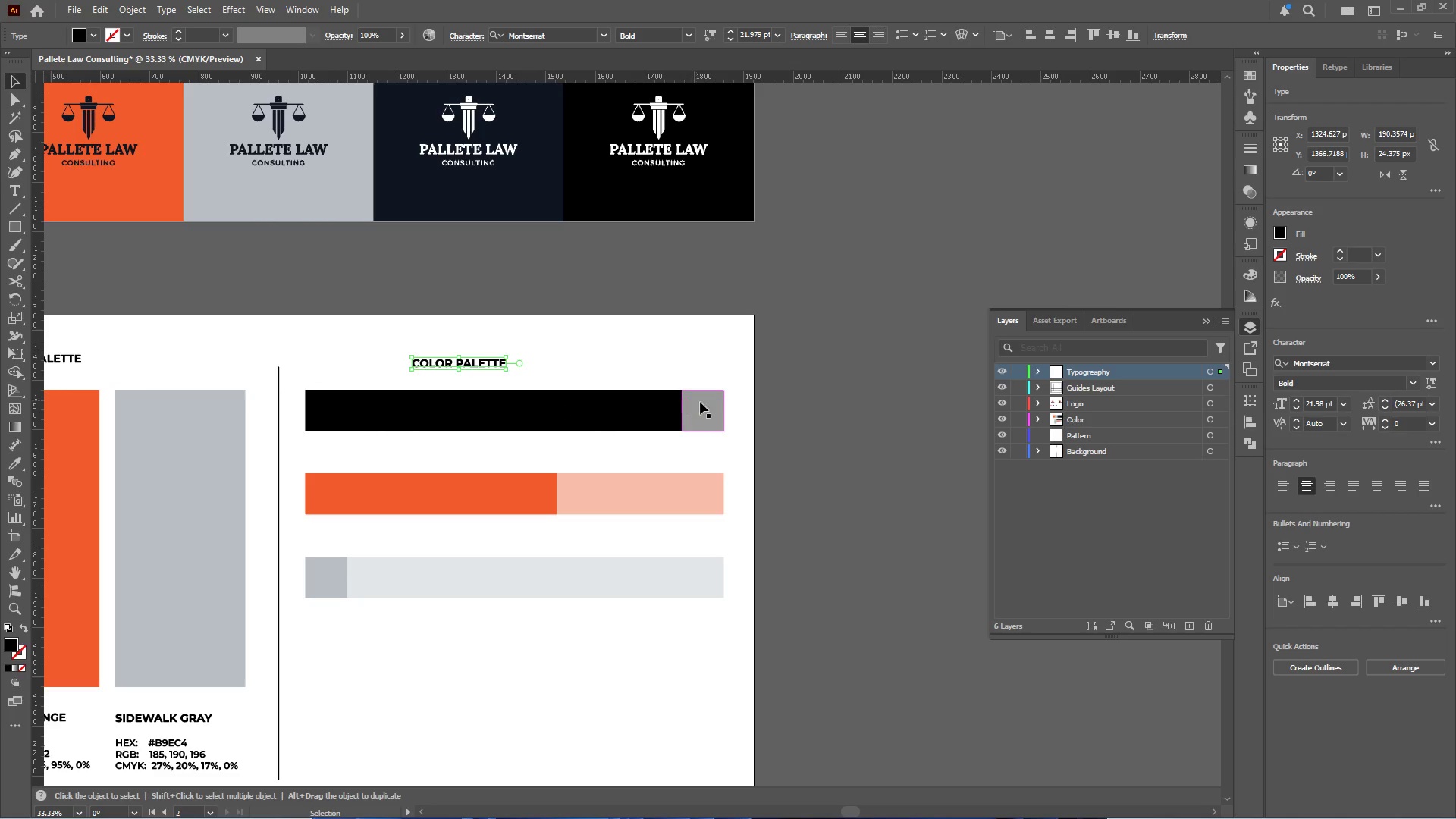 
left_click([701, 403])
 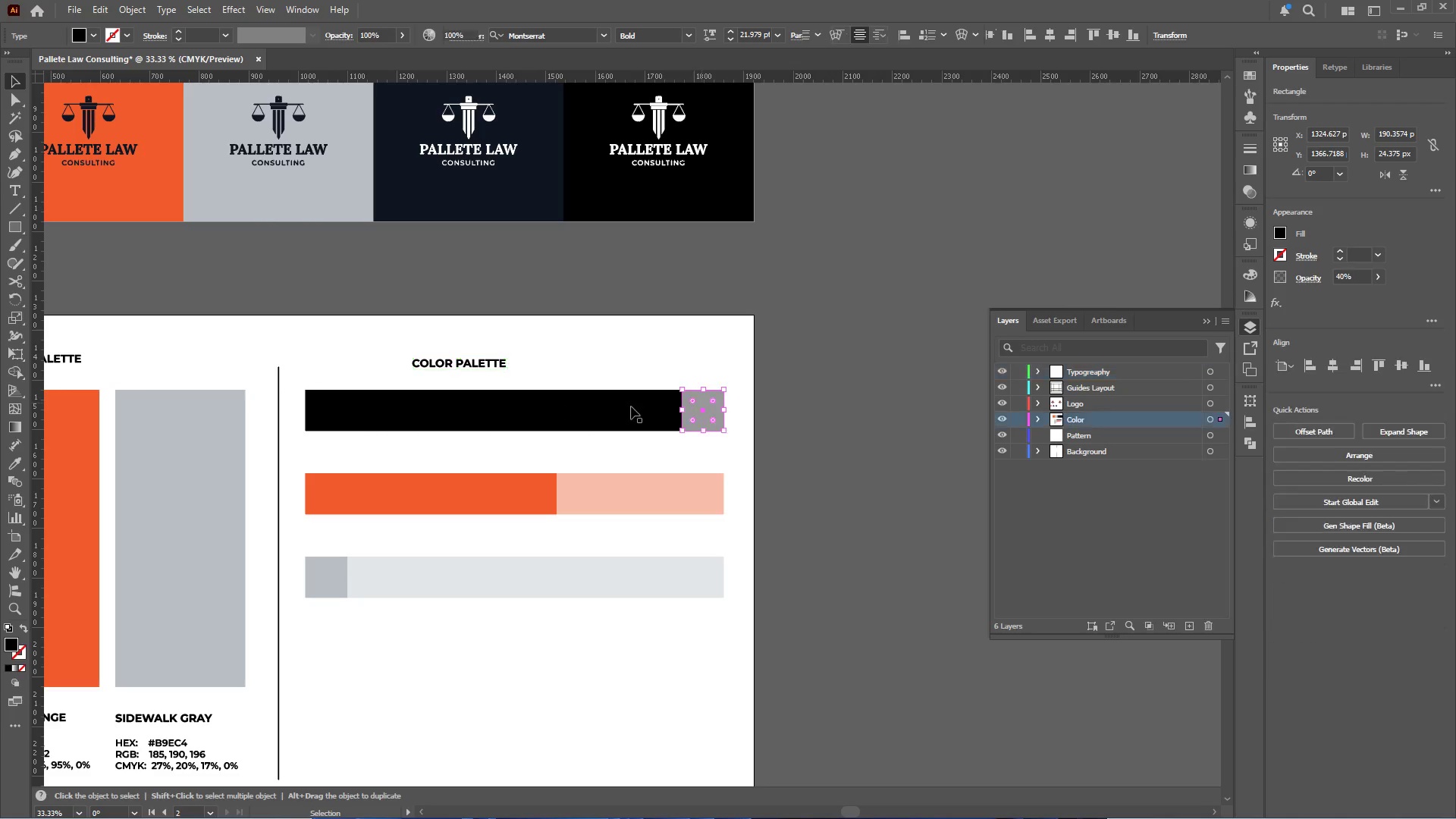 
hold_key(key=ShiftLeft, duration=0.48)
left_click([625, 407])
 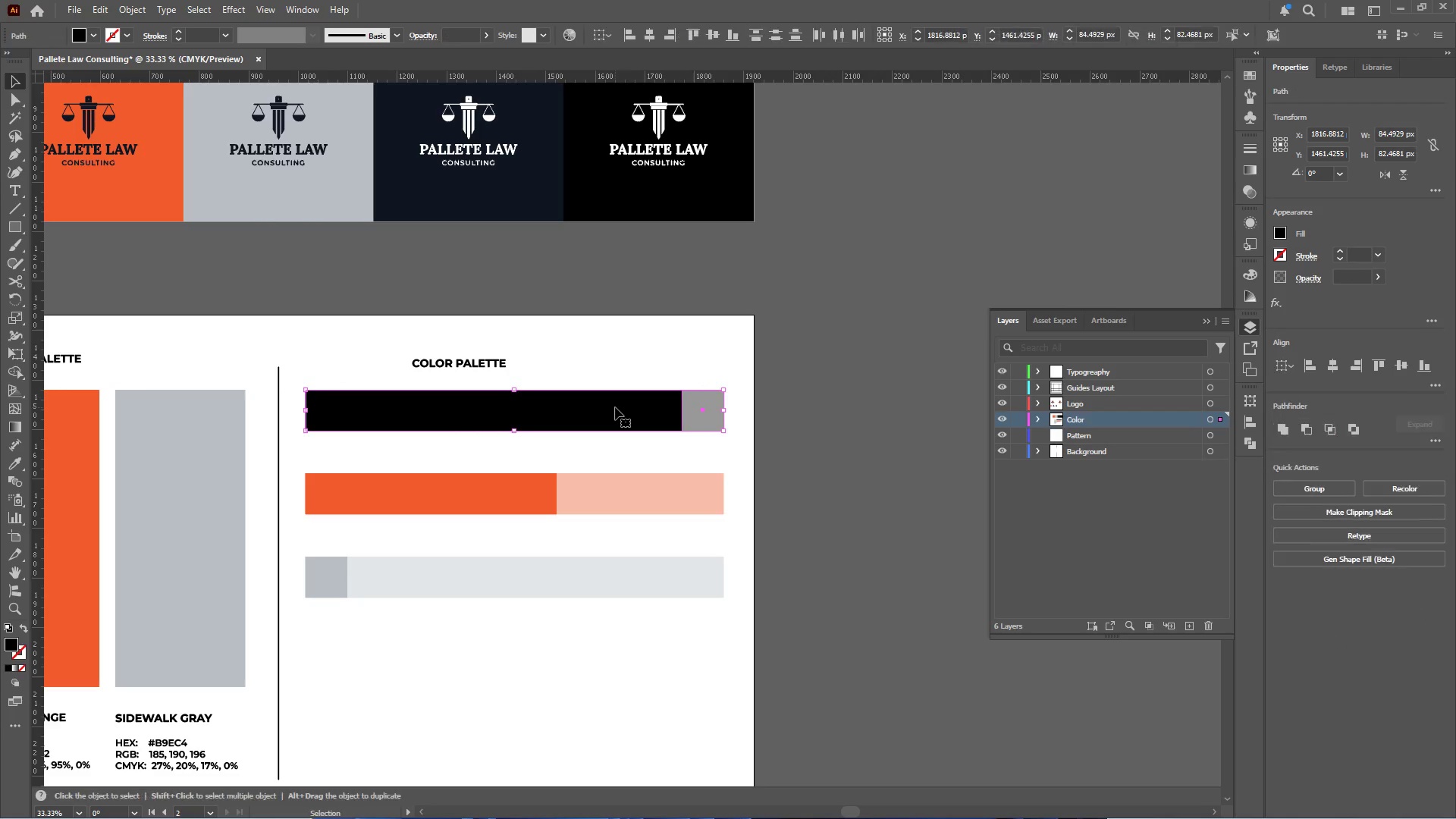 
key(Control+G)
 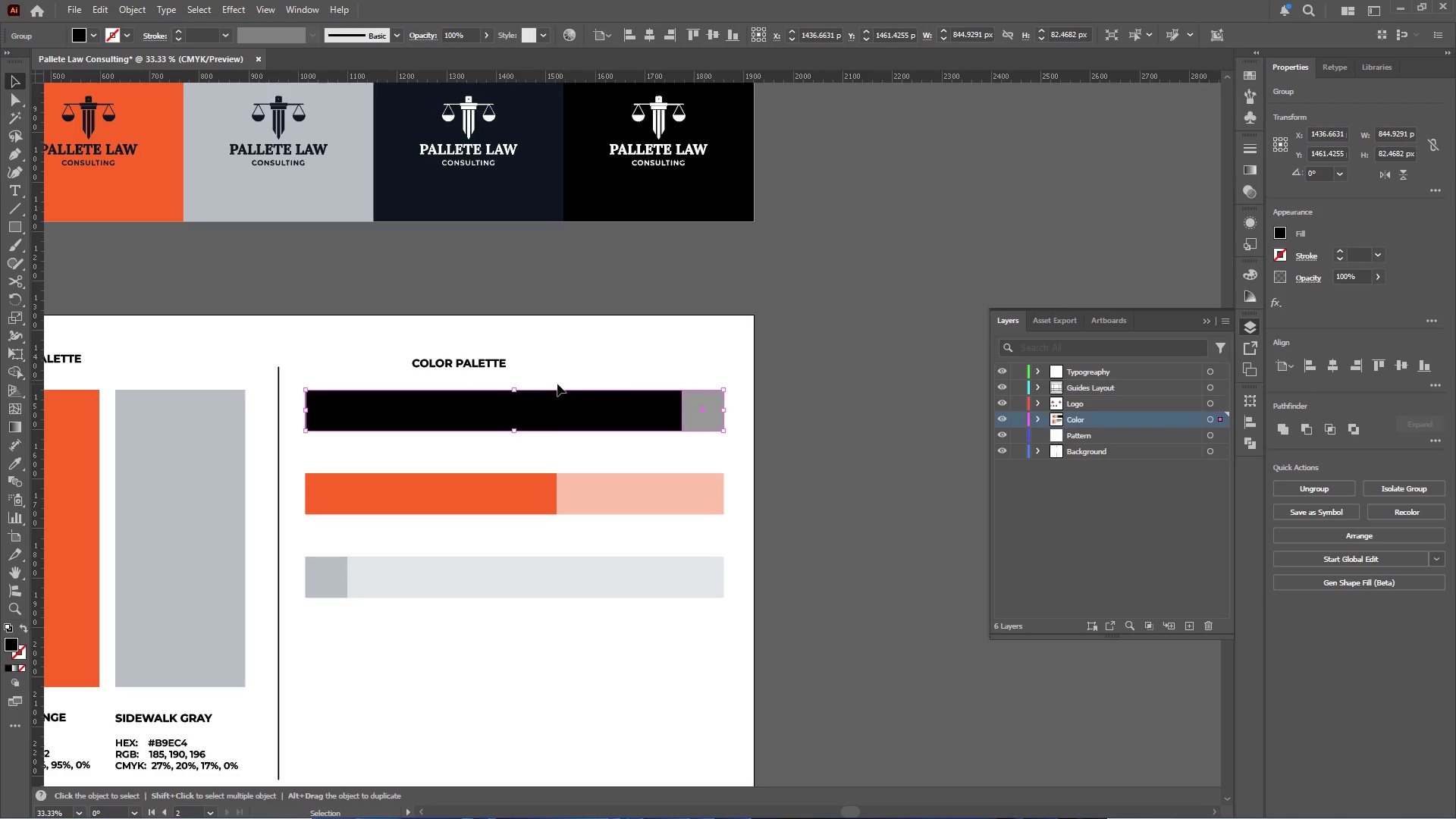 
hold_key(key=ShiftLeft, duration=1.42)
 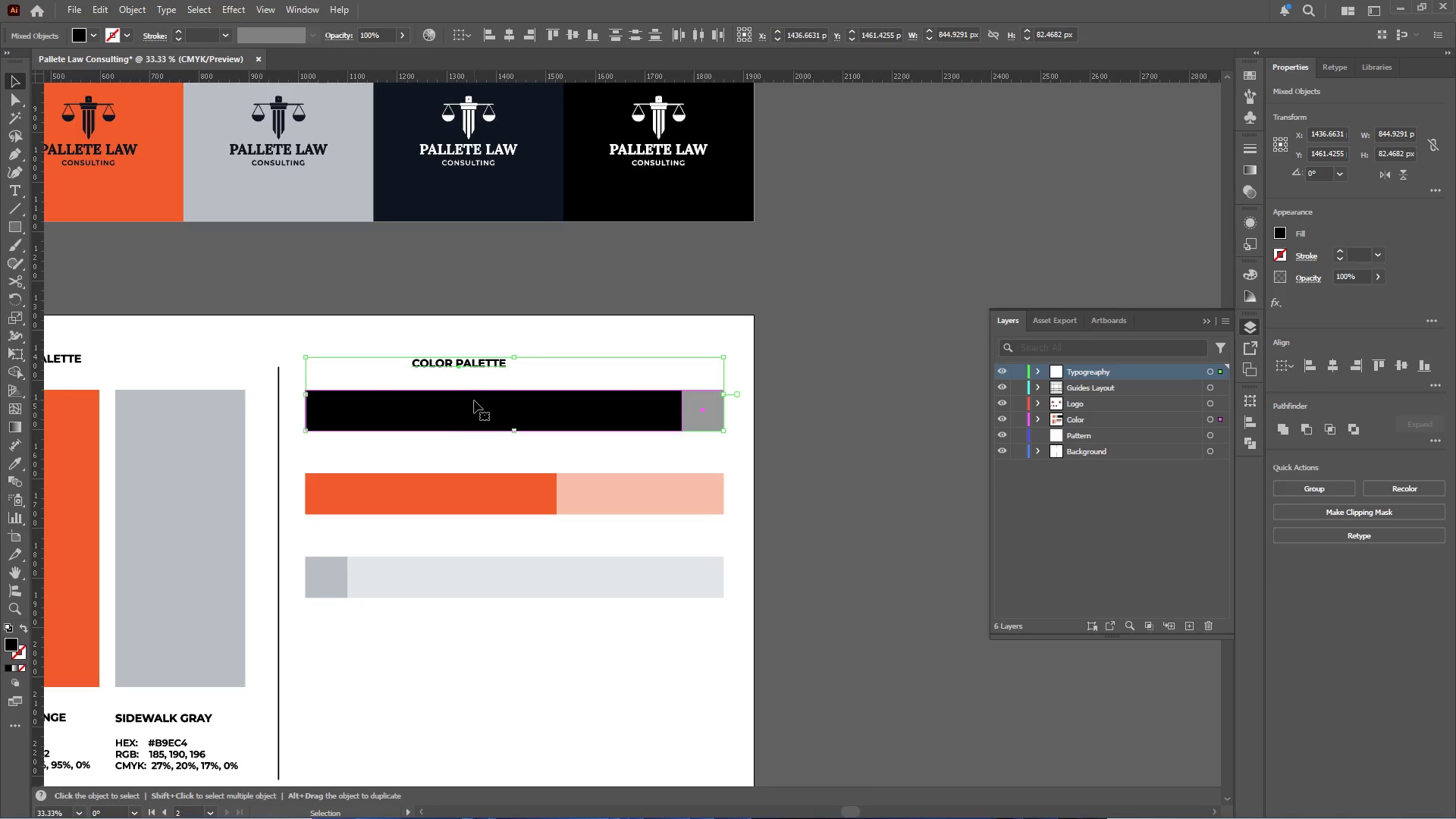 
left_click([474, 401])
 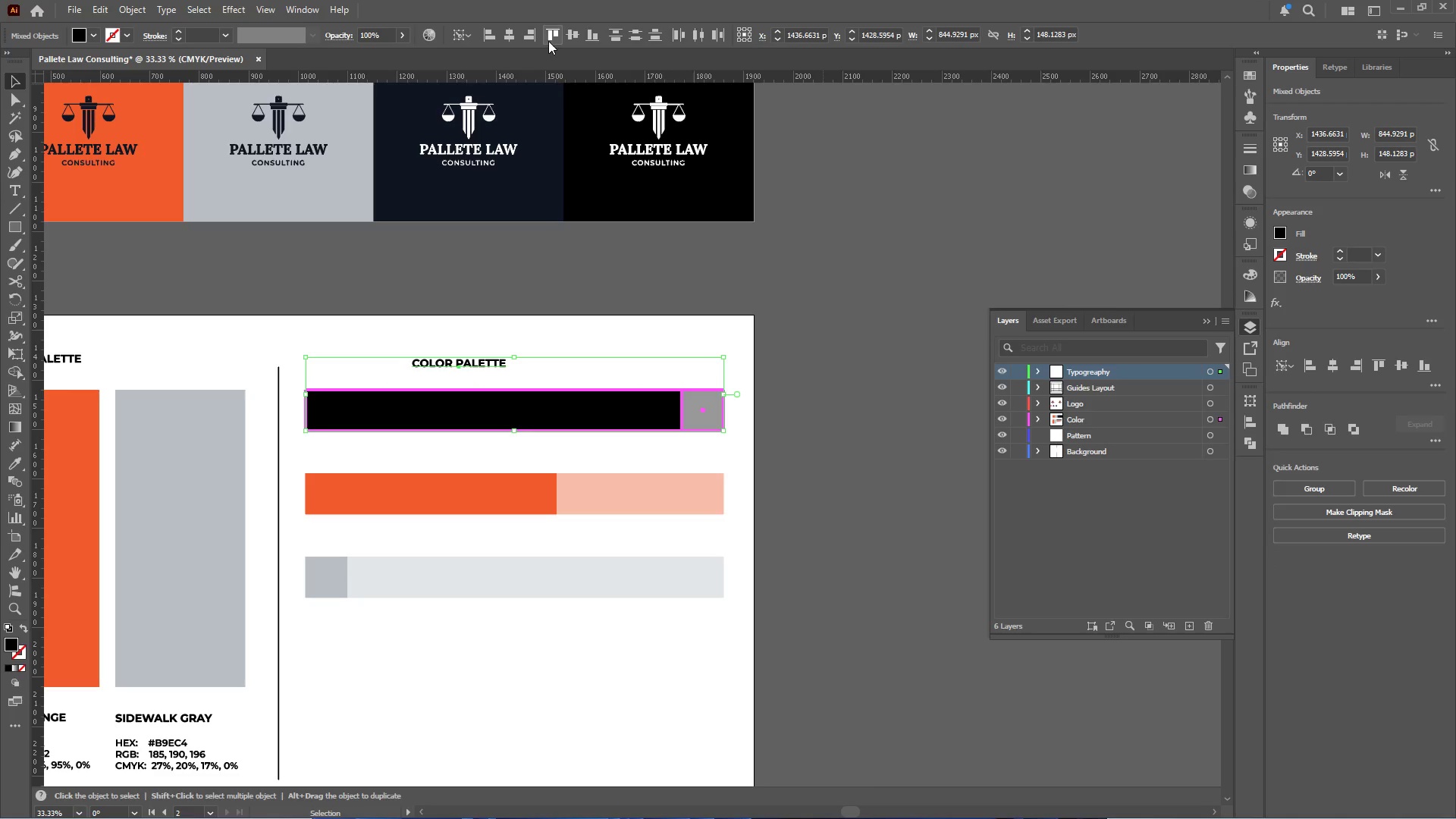 
left_click([512, 31])
 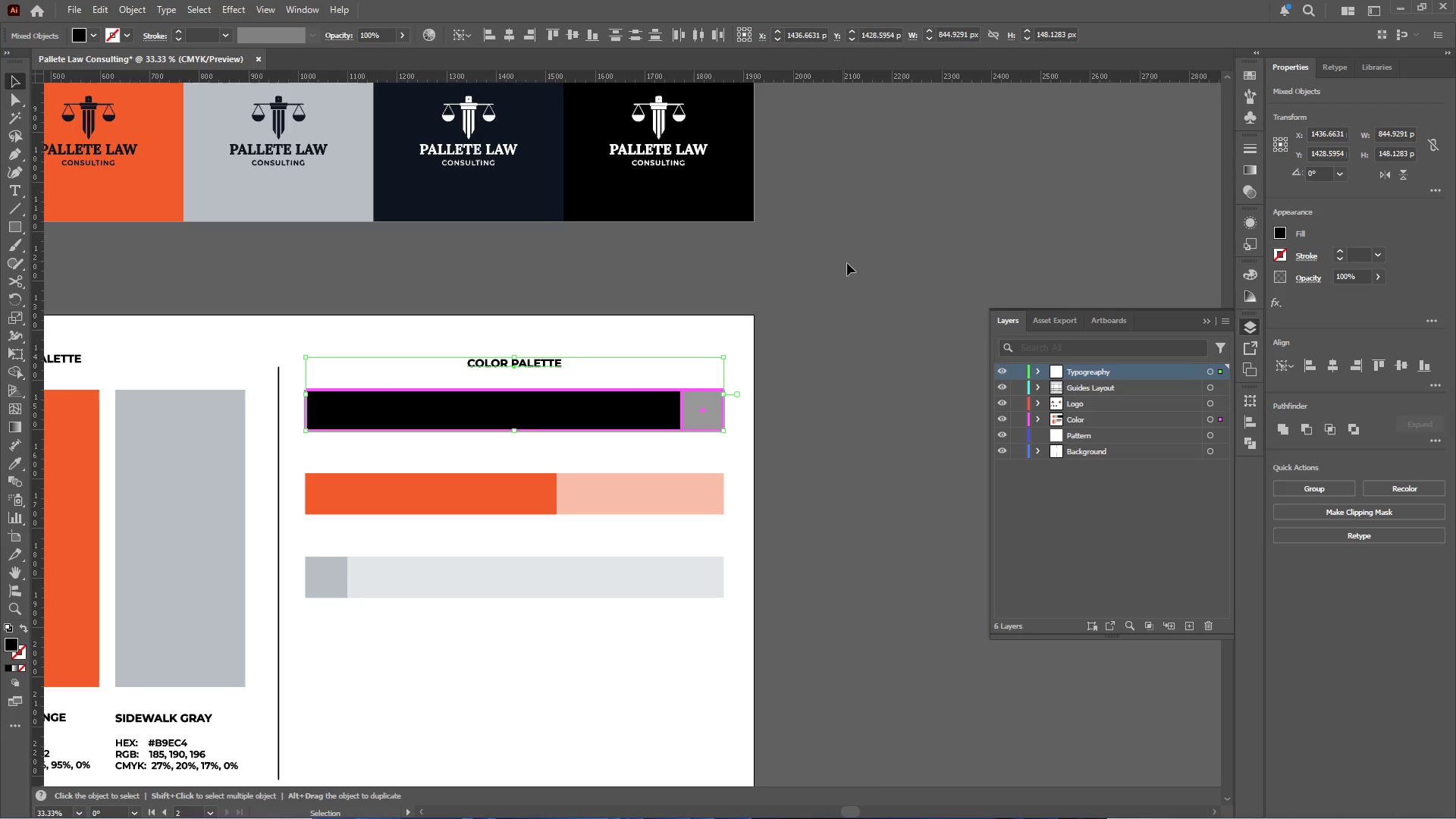 
left_click([877, 277])
 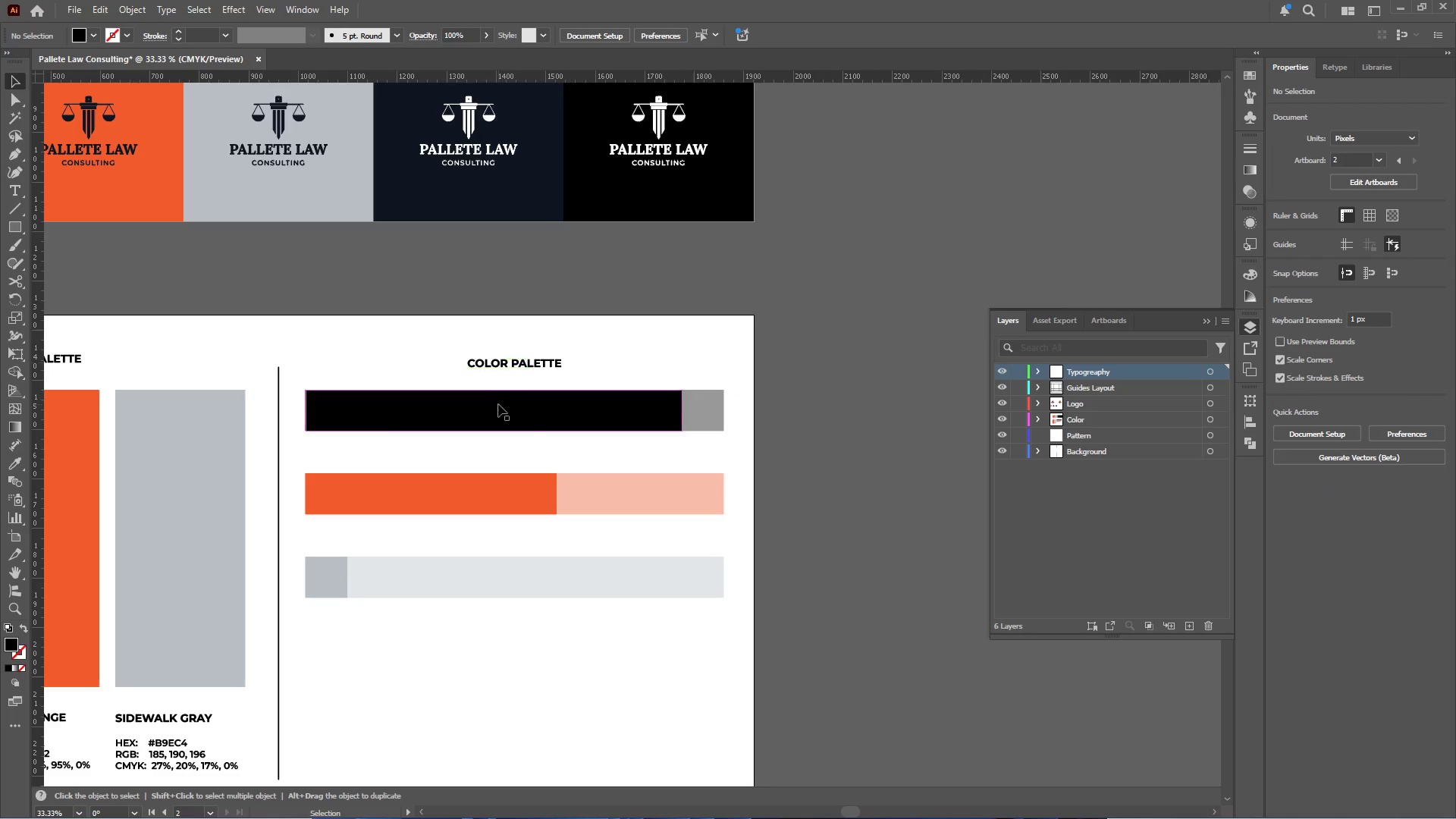 
left_click([592, 404])
 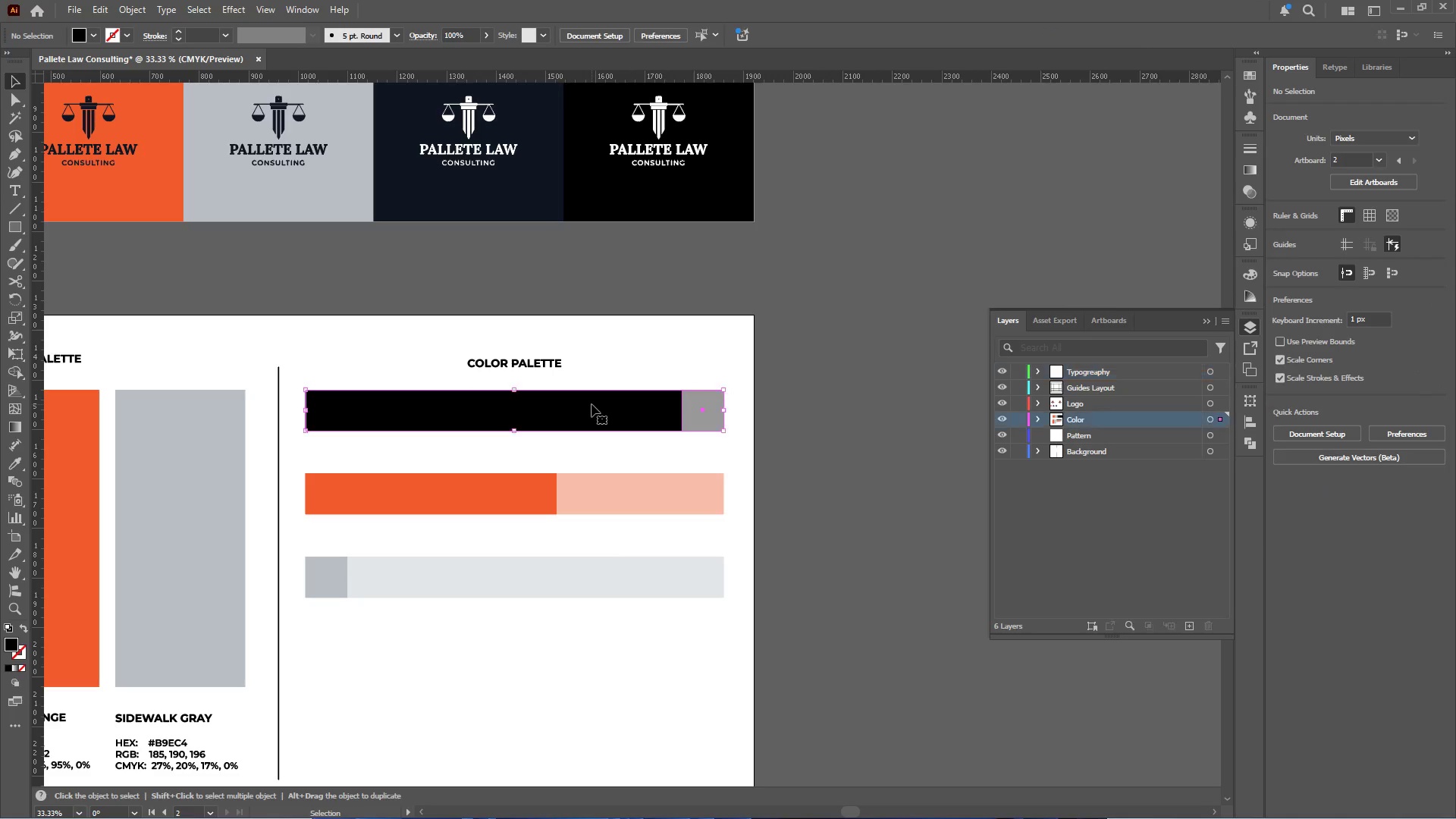 
right_click([592, 404])
 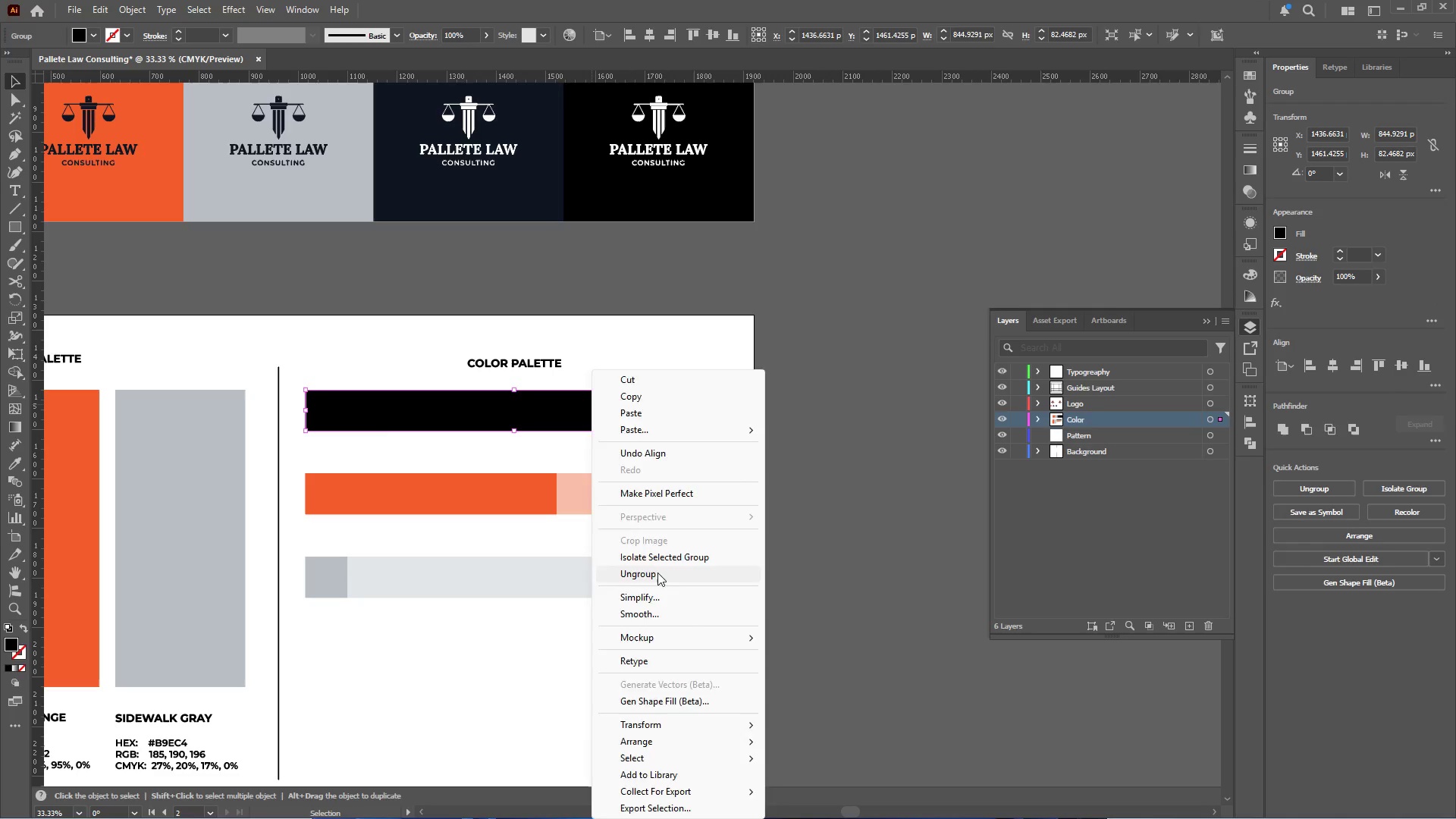 
double_click([817, 537])
 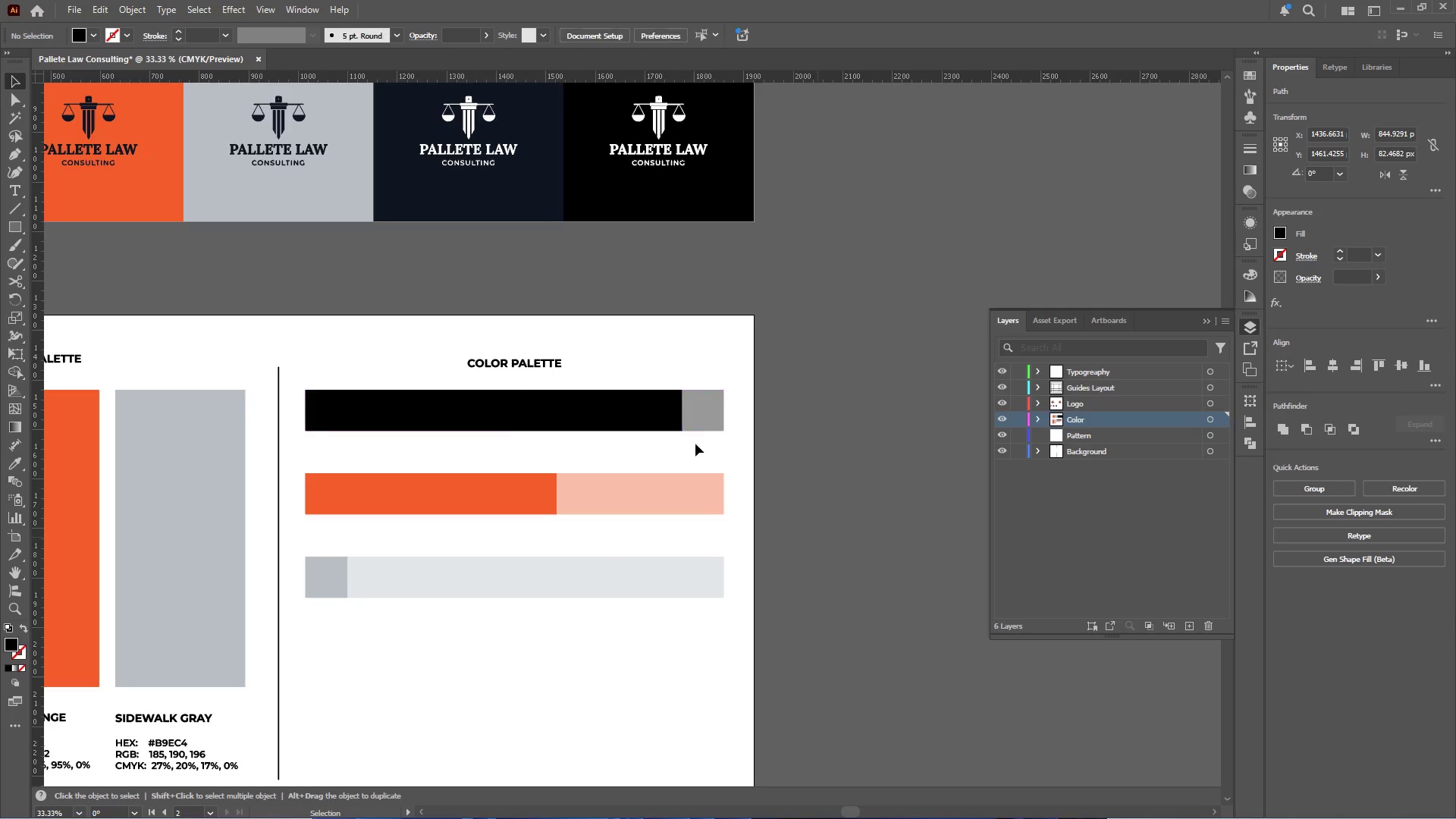 
hold_key(key=AltLeft, duration=0.5)
 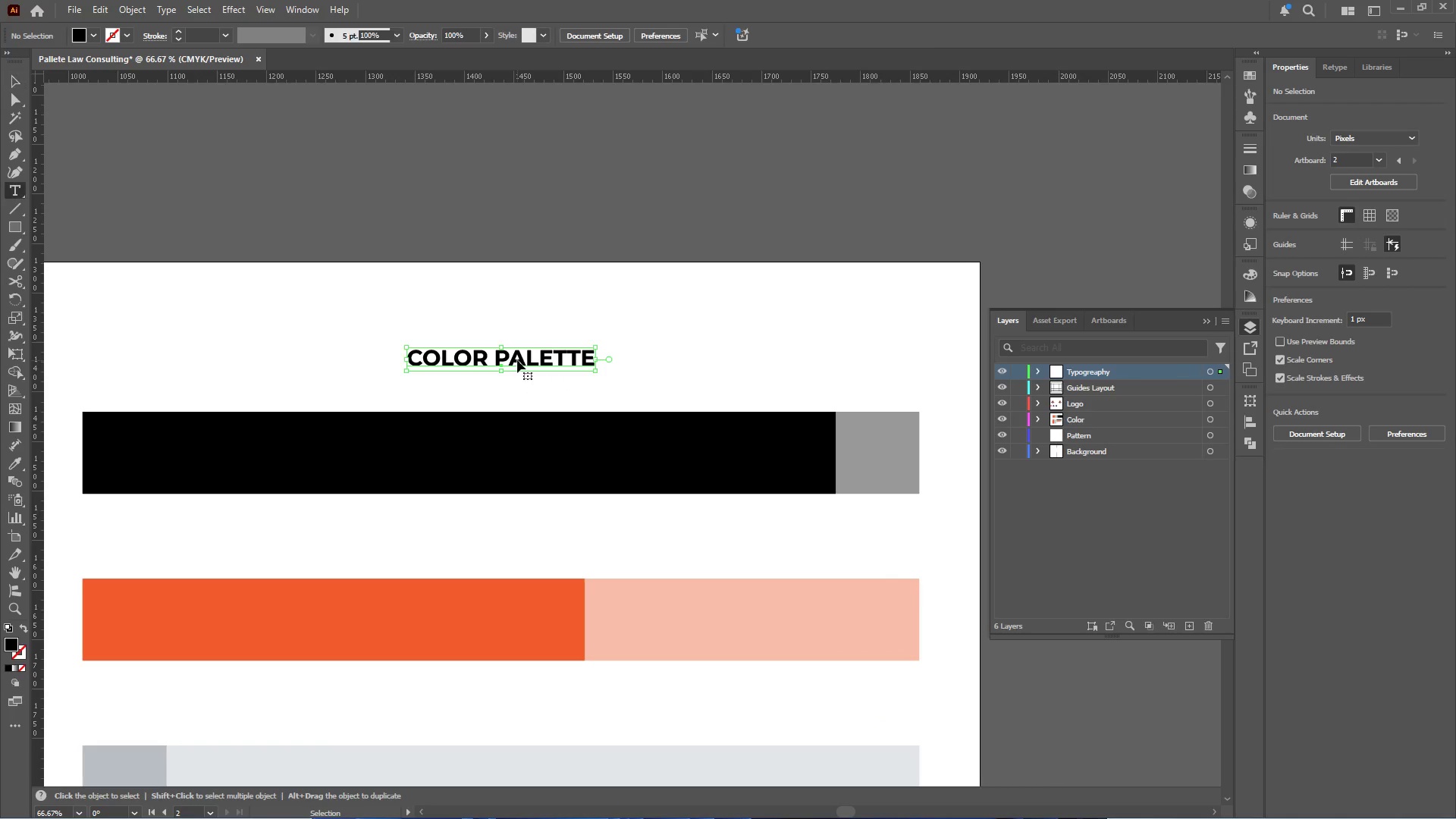 
left_click([517, 360])
 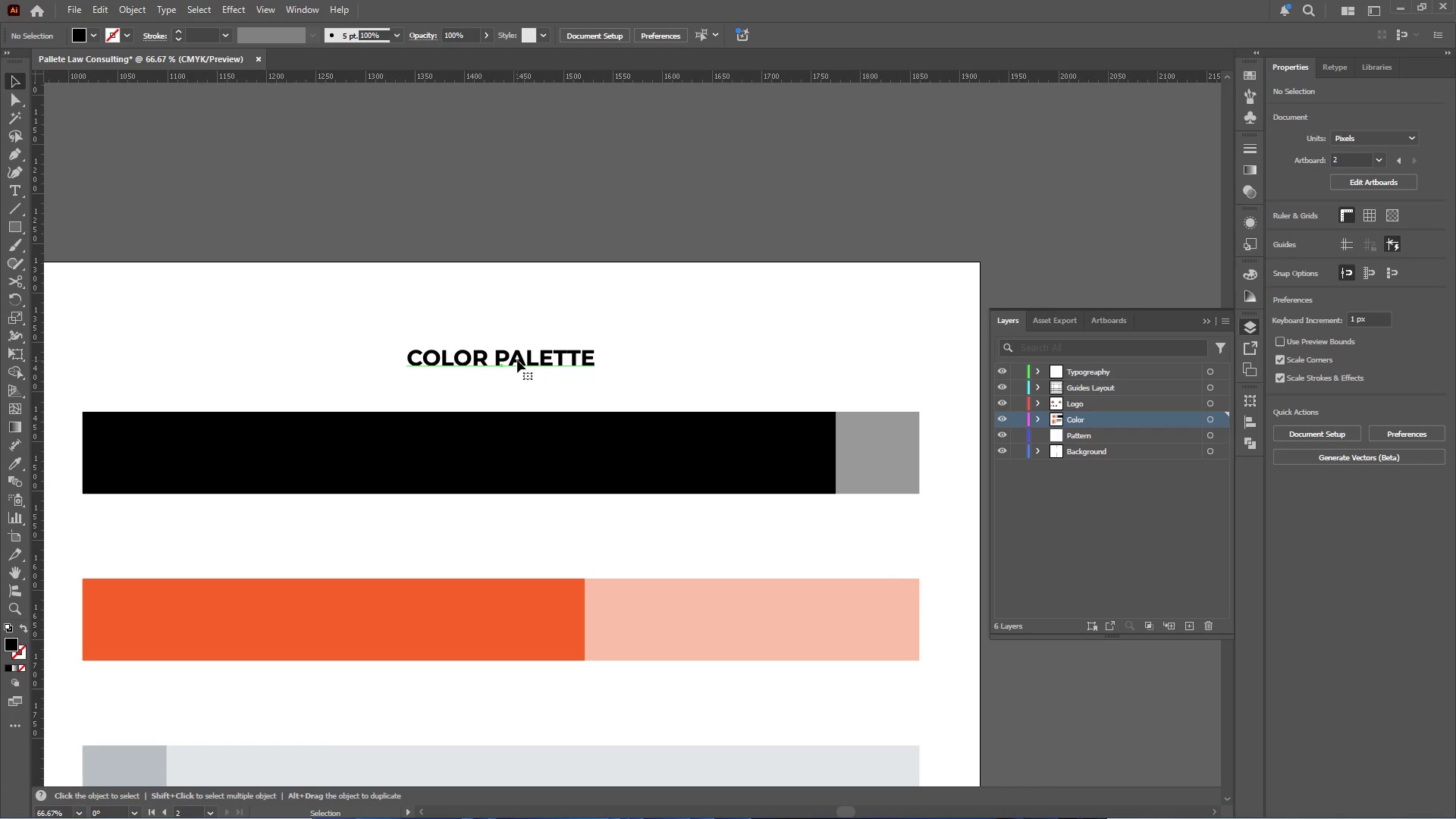 
scroll: coordinate [518, 367], scroll_direction: up, amount: 1.0
 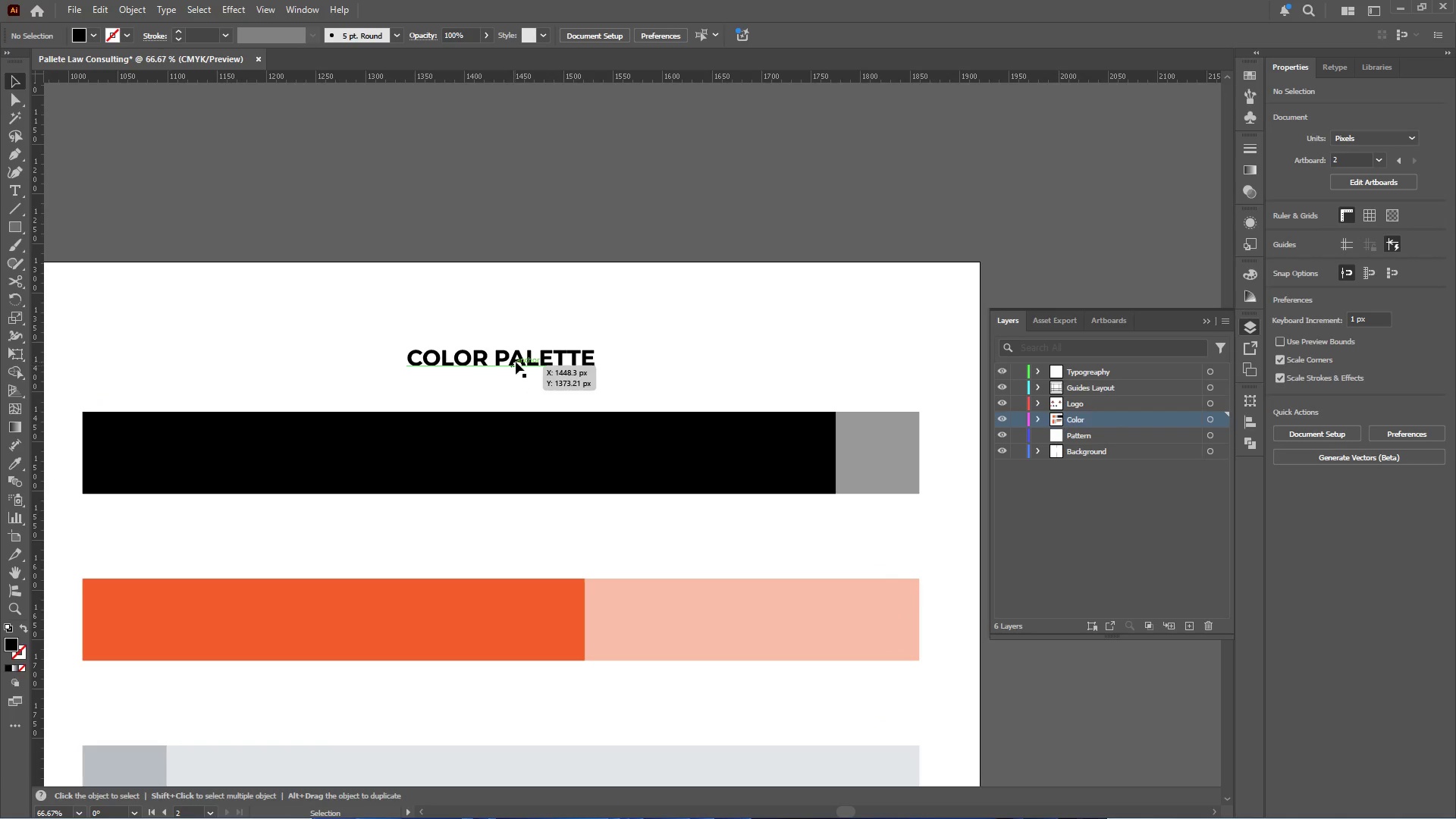 
double_click([517, 360])
 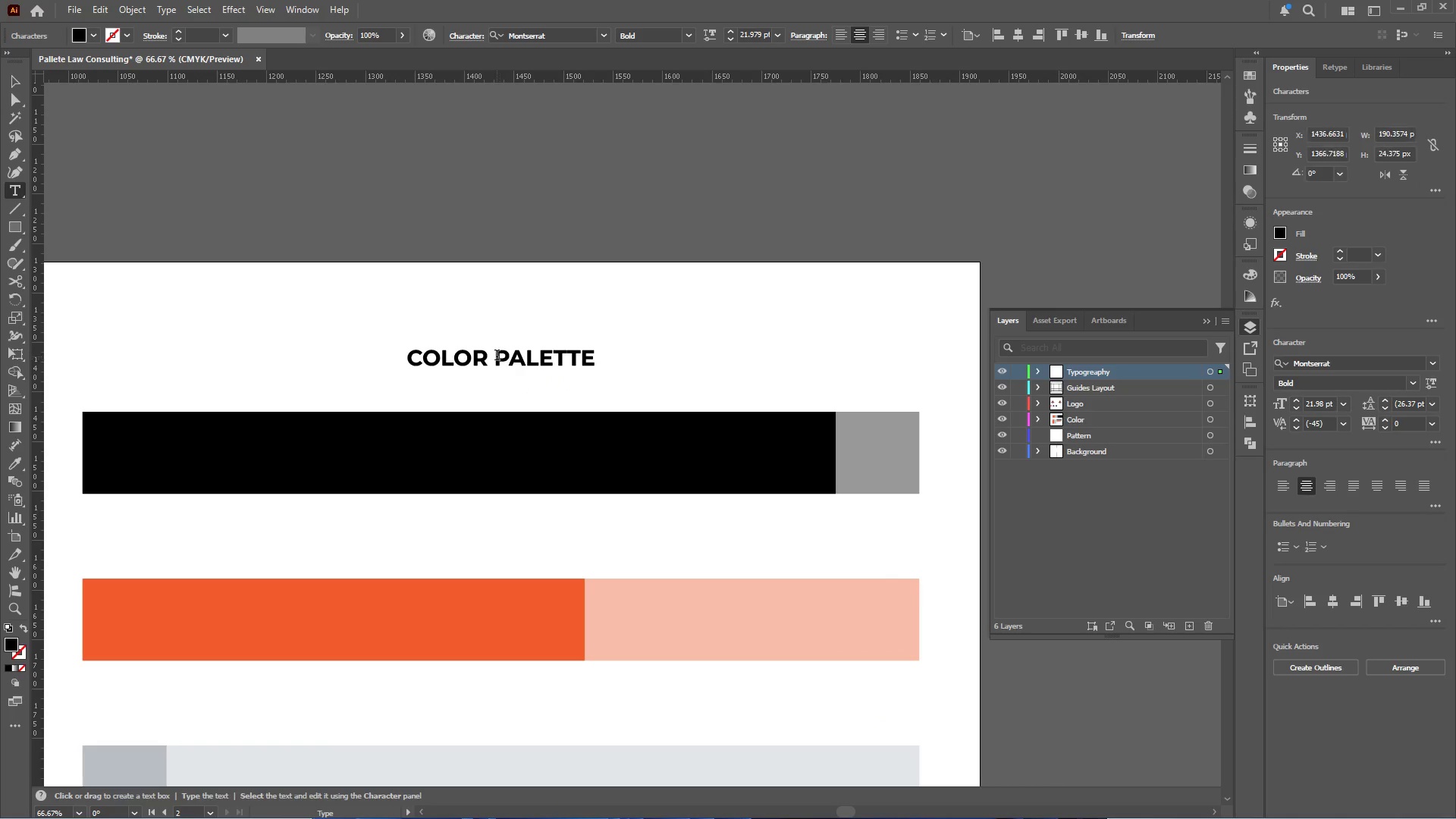 
left_click_drag(start_coordinate=[497, 356], to_coordinate=[648, 351])
 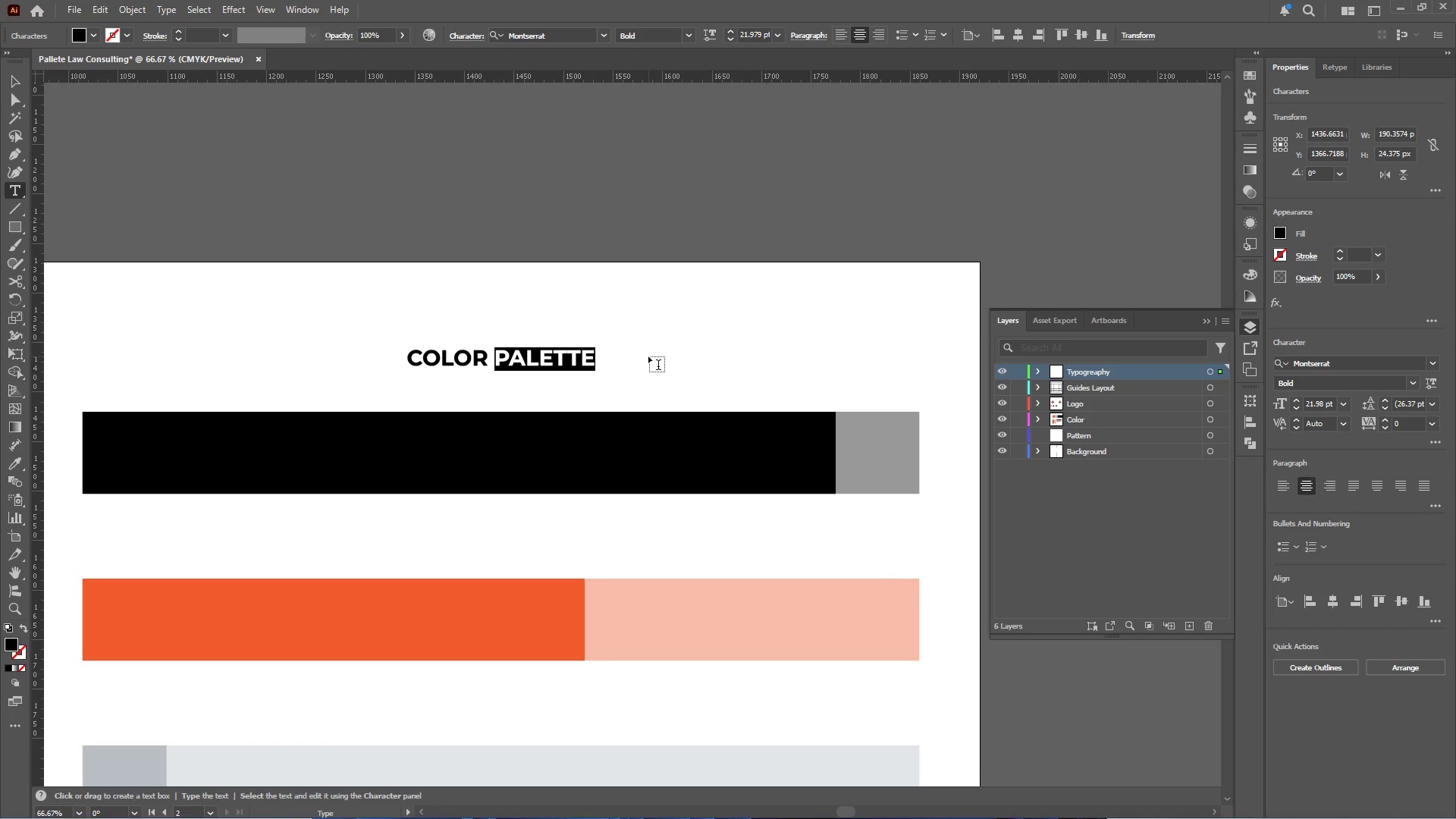 
type(USAGE RATIO)
 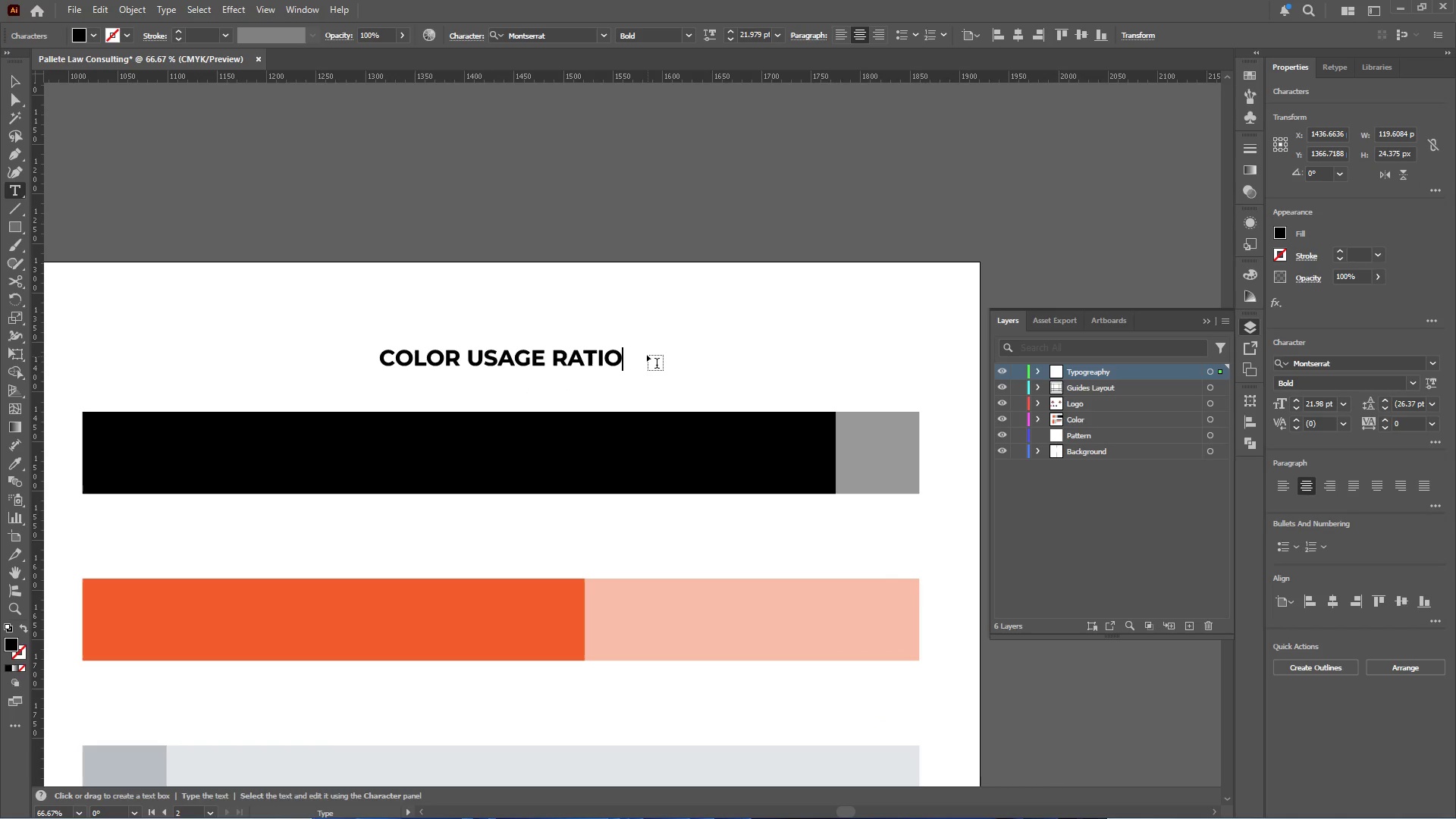 
left_click([19, 76])
 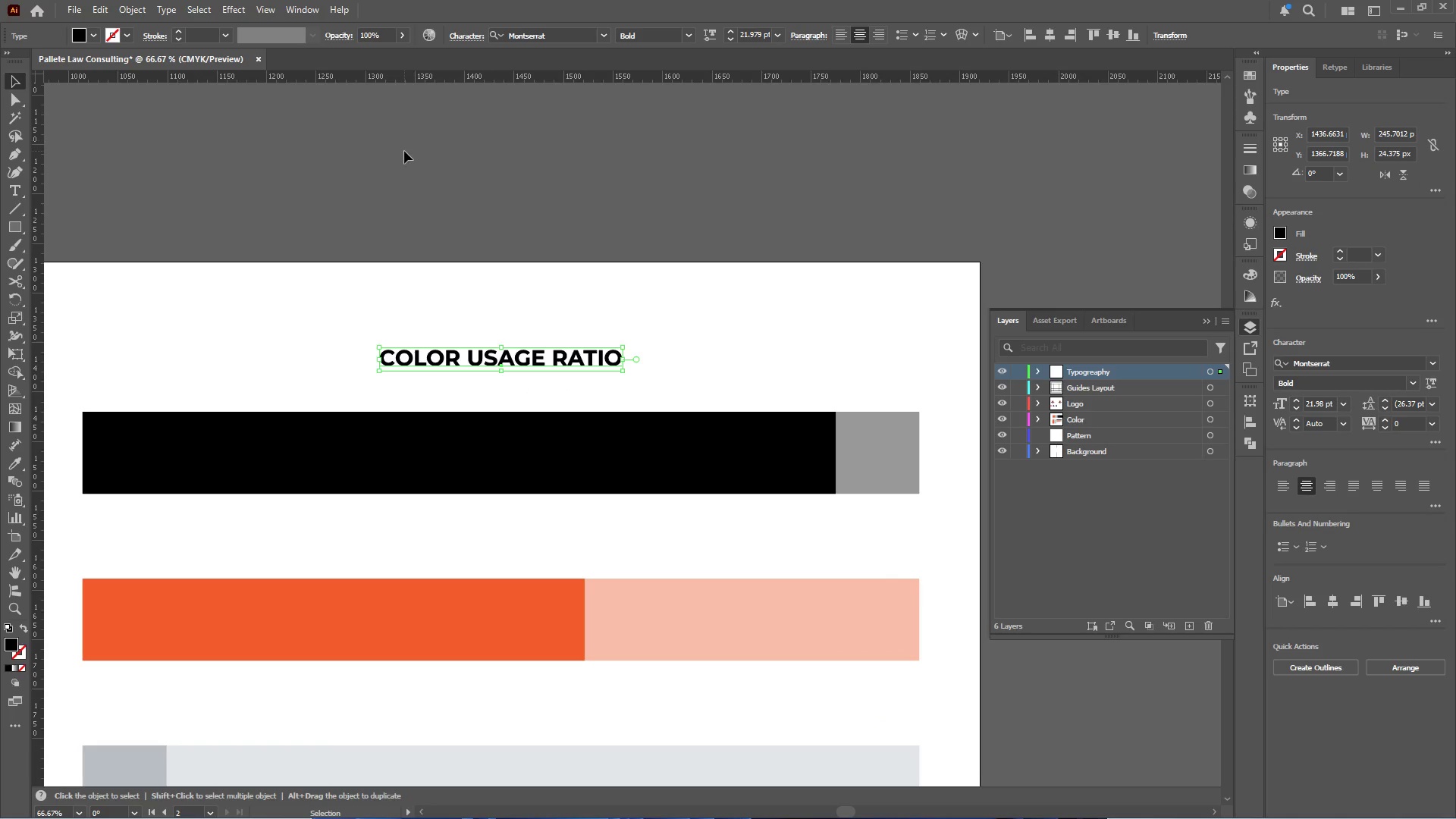 
left_click([404, 151])
 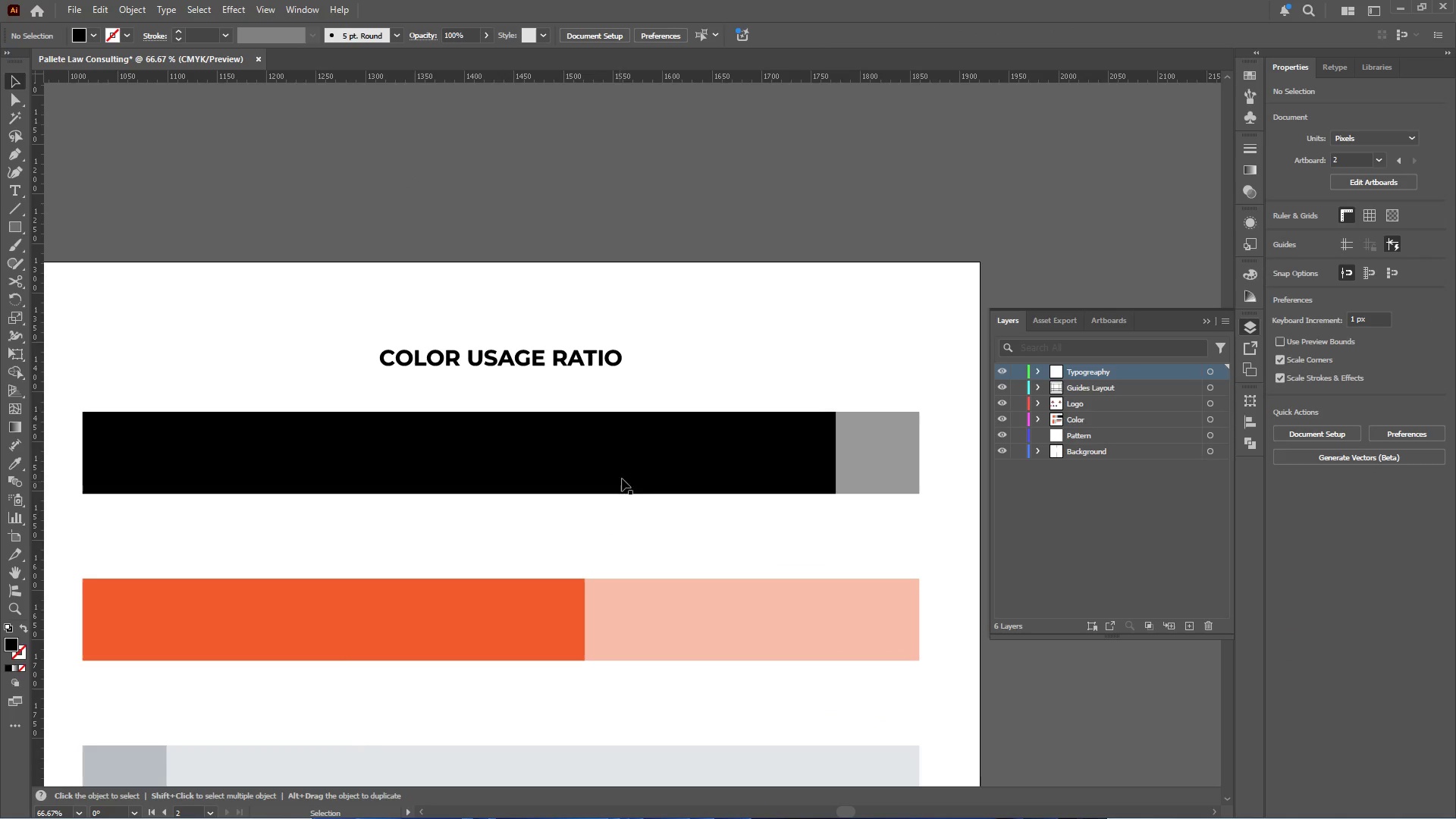 
left_click([626, 459])
 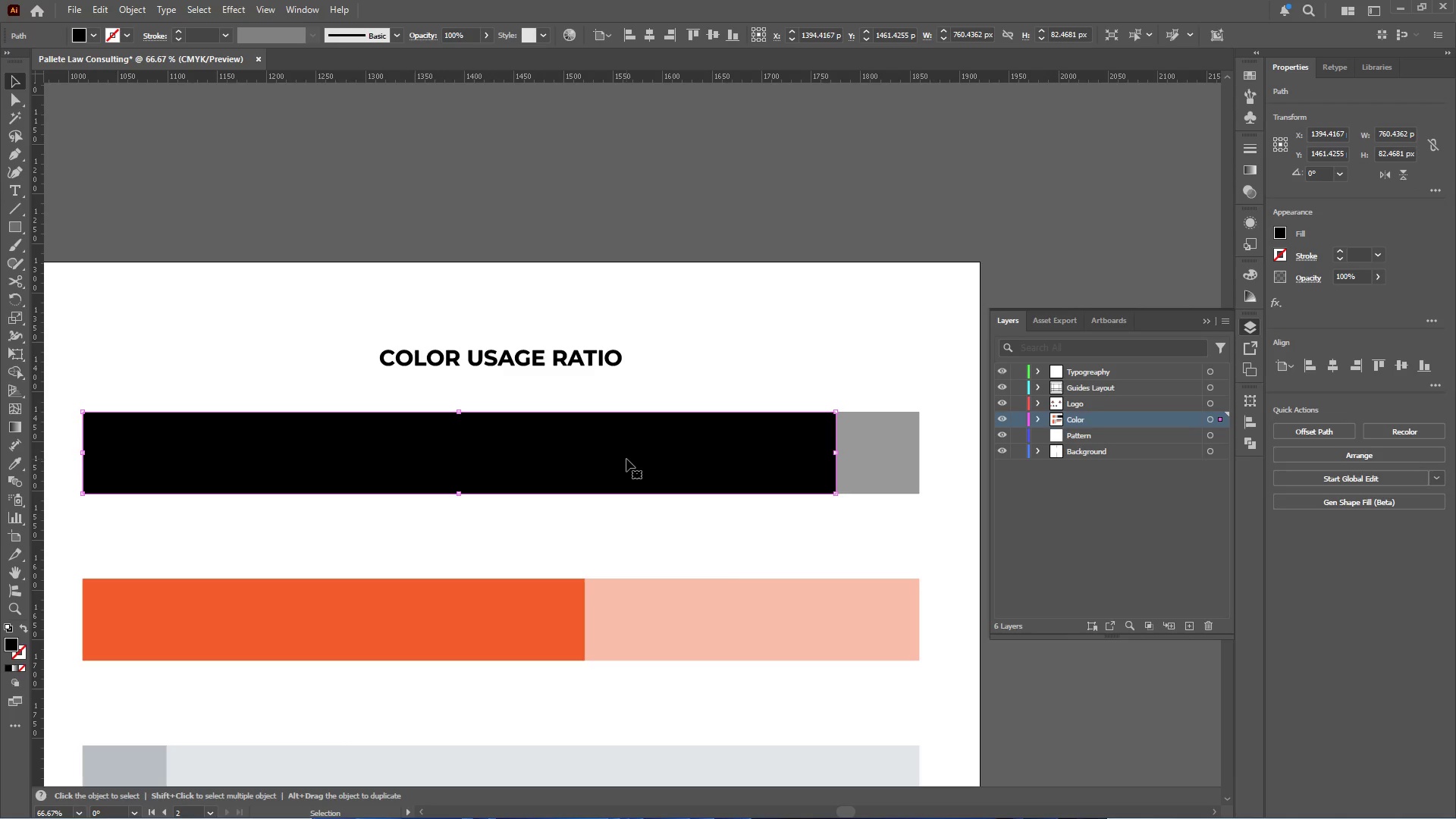 
left_click([496, 355])
 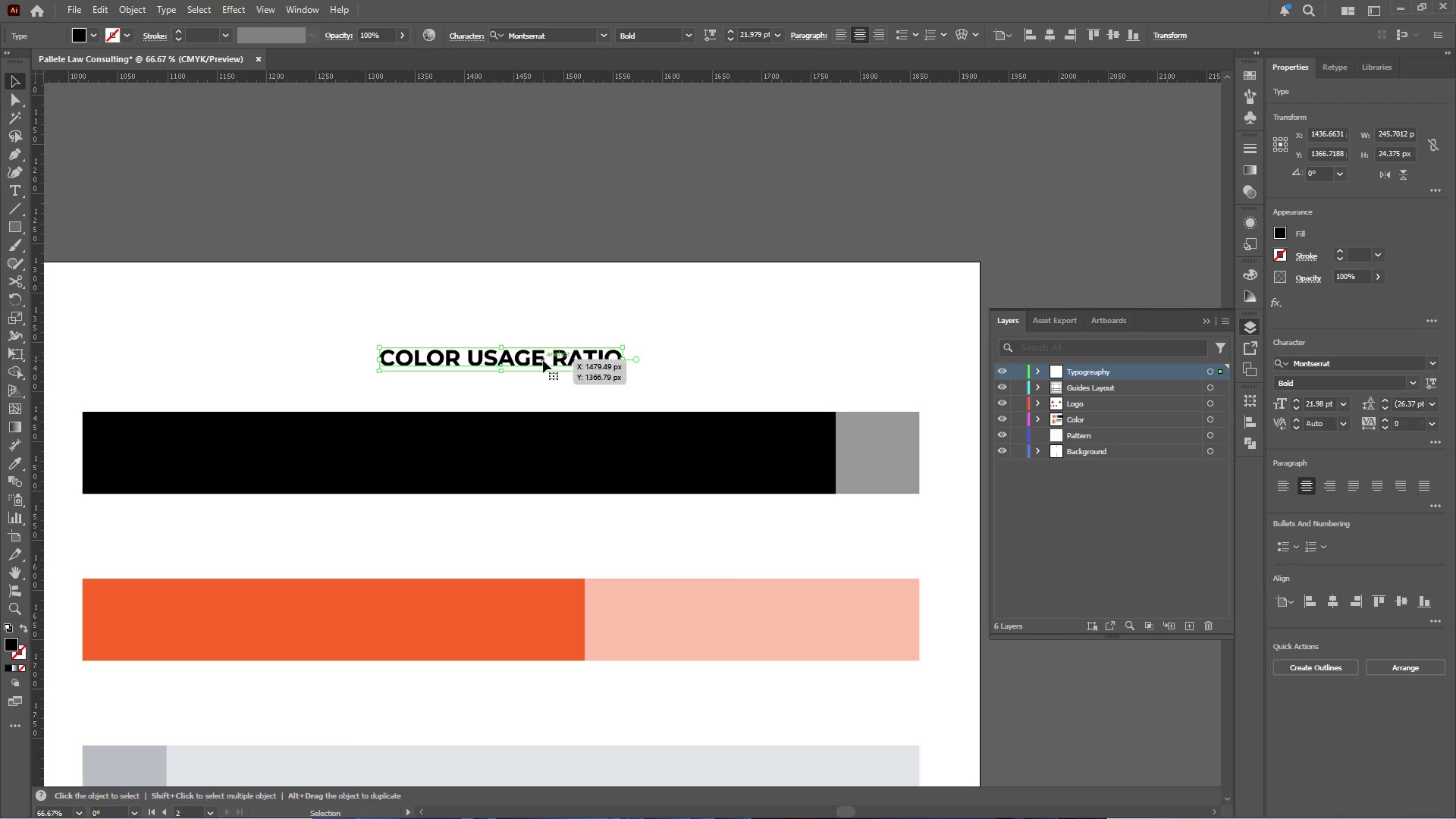 
hold_key(key=Space, duration=0.53)
 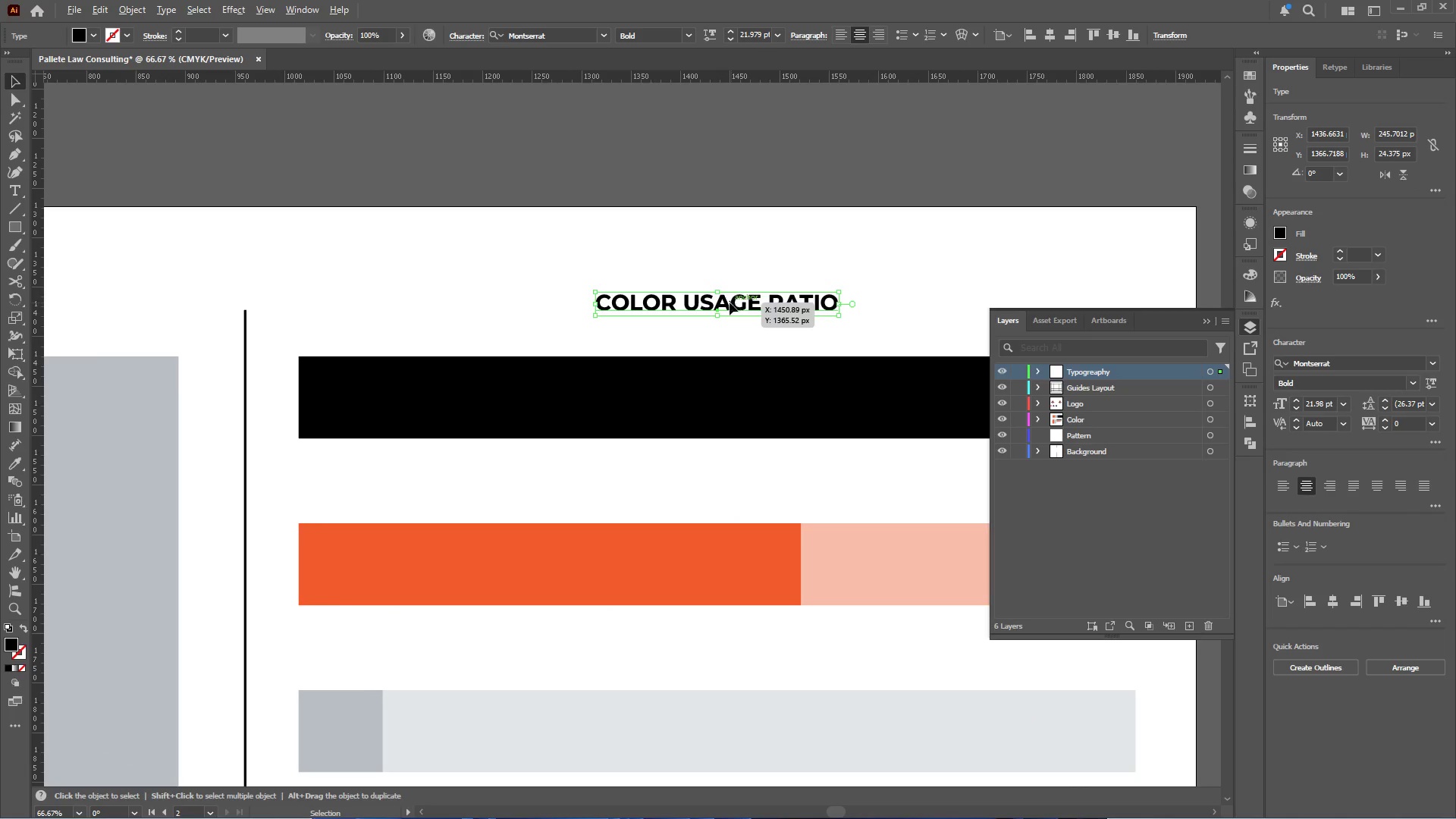 
left_click_drag(start_coordinate=[548, 360], to_coordinate=[764, 305])
 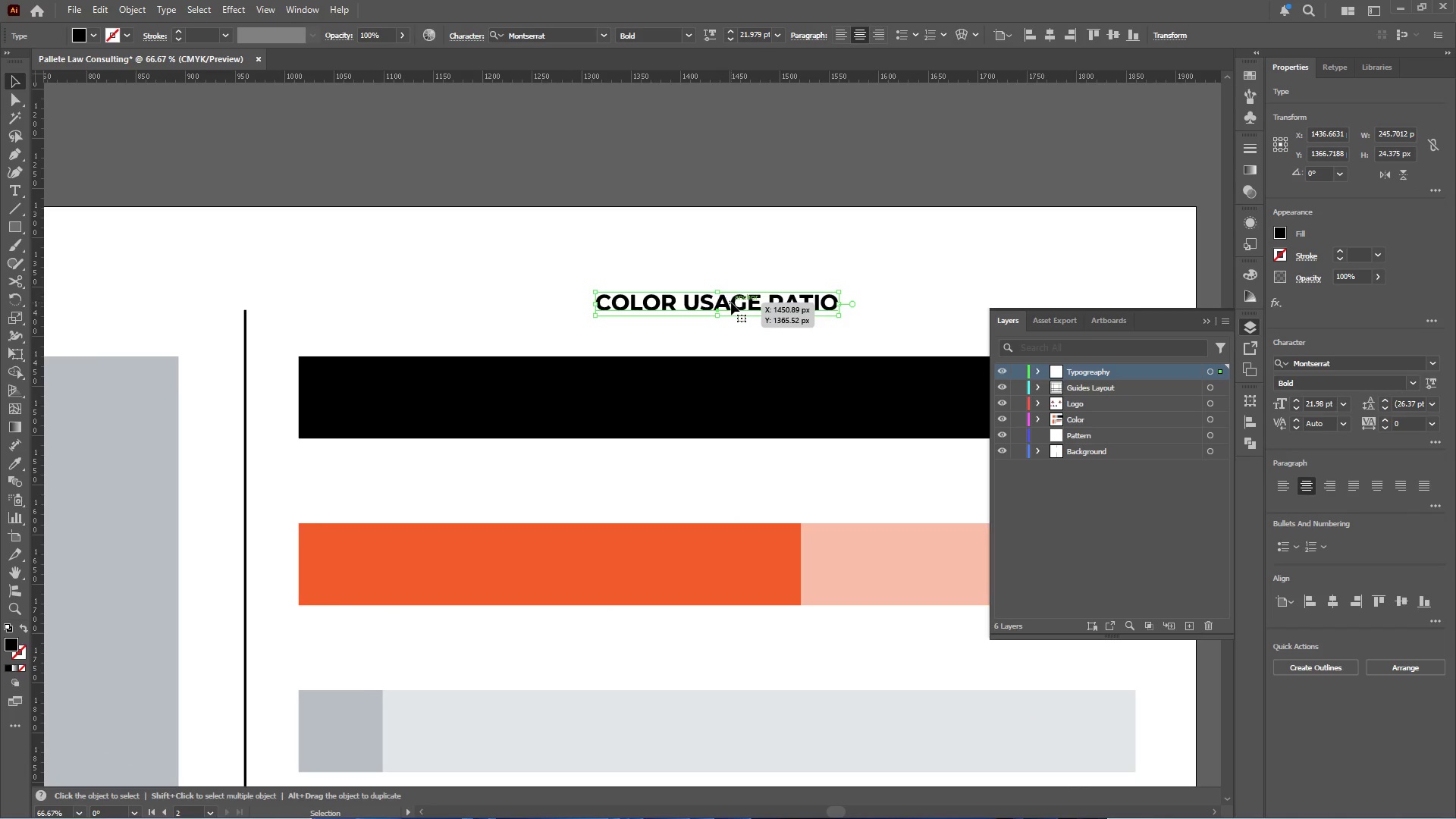 
hold_key(key=AltLeft, duration=2.66)
left_click_drag(start_coordinate=[730, 303], to_coordinate=[436, 465])
 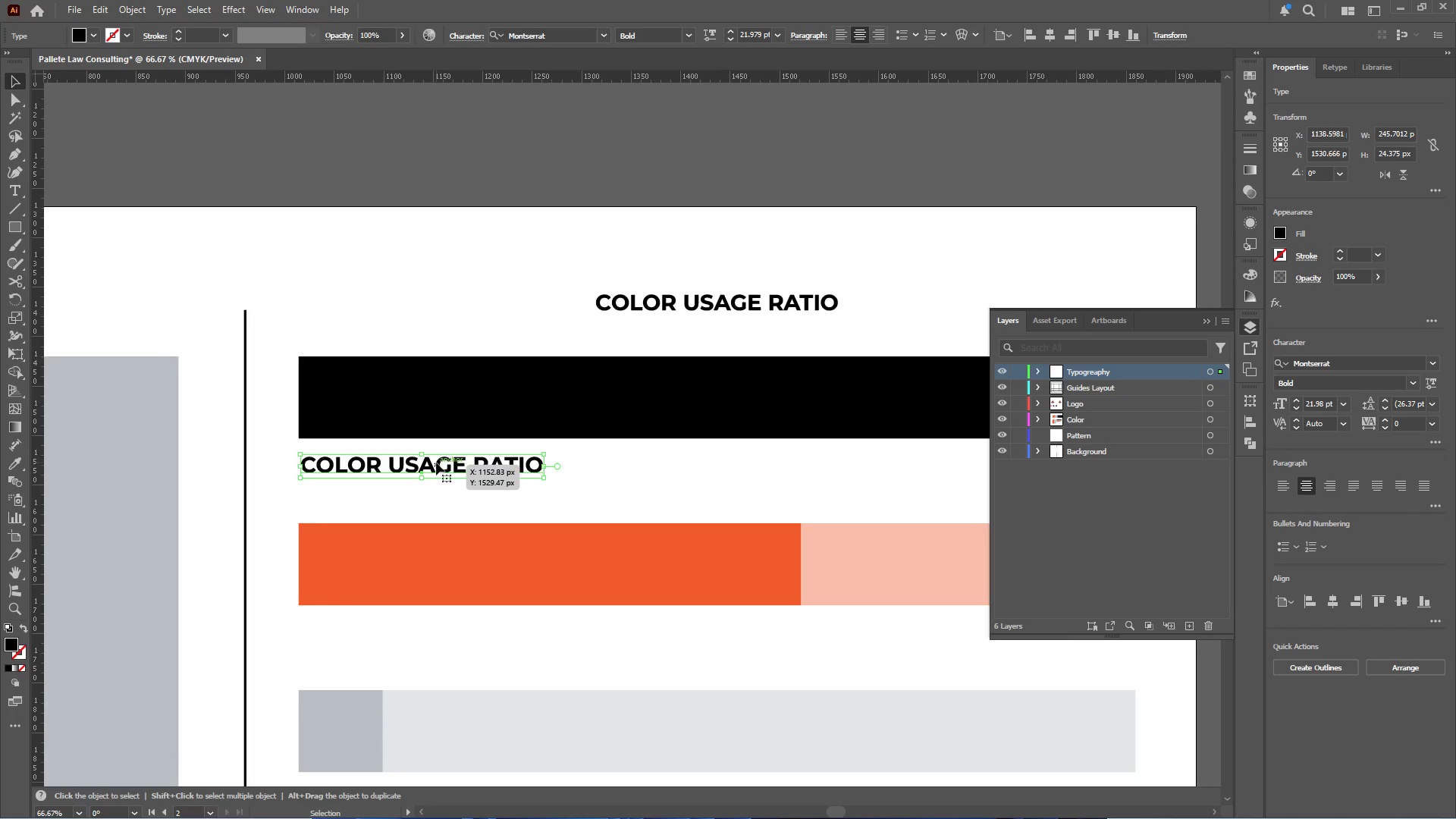 
hold_key(key=AltLeft, duration=2.47)
 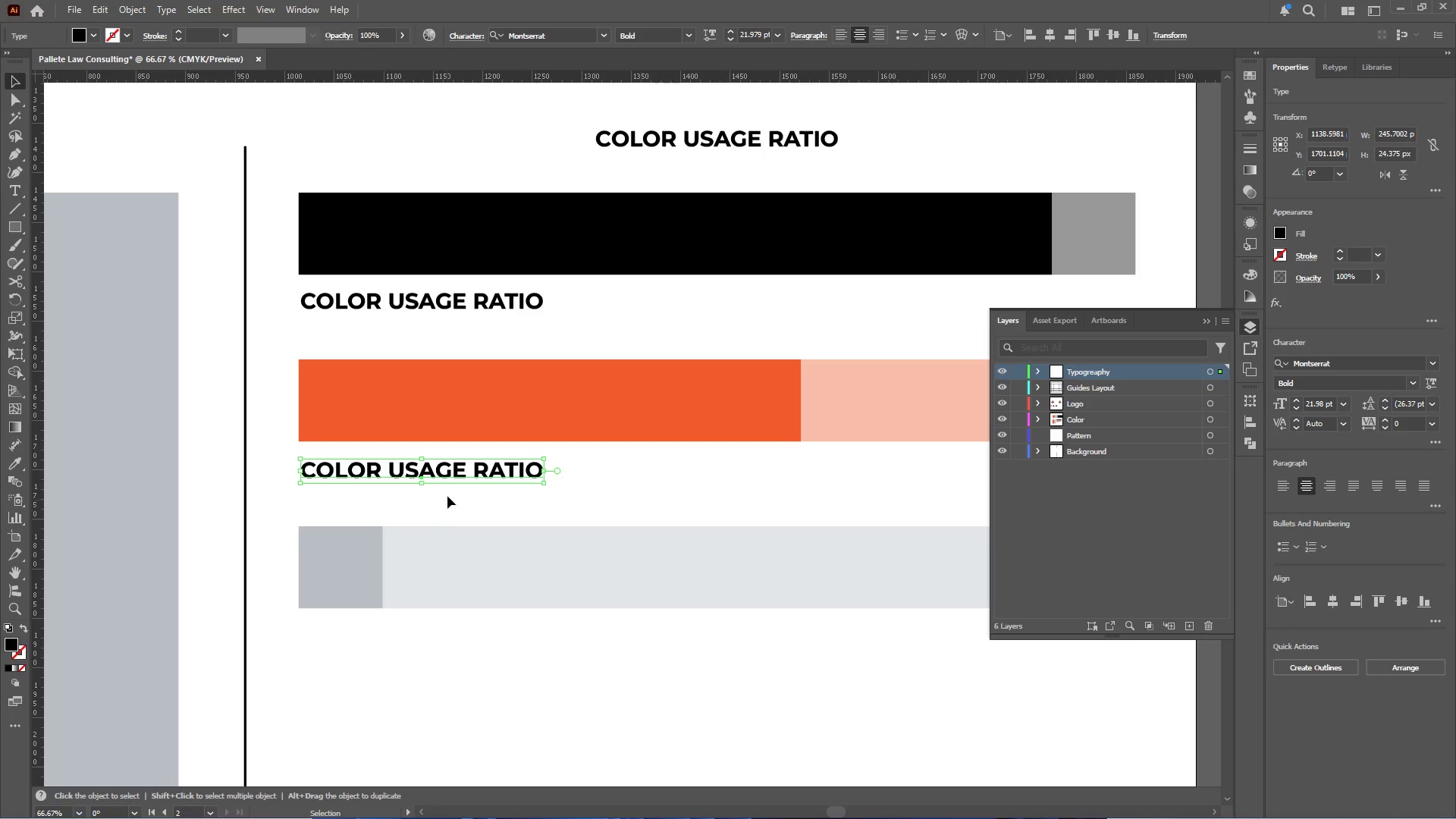 
scroll: coordinate [436, 462], scroll_direction: down, amount: 3.0
 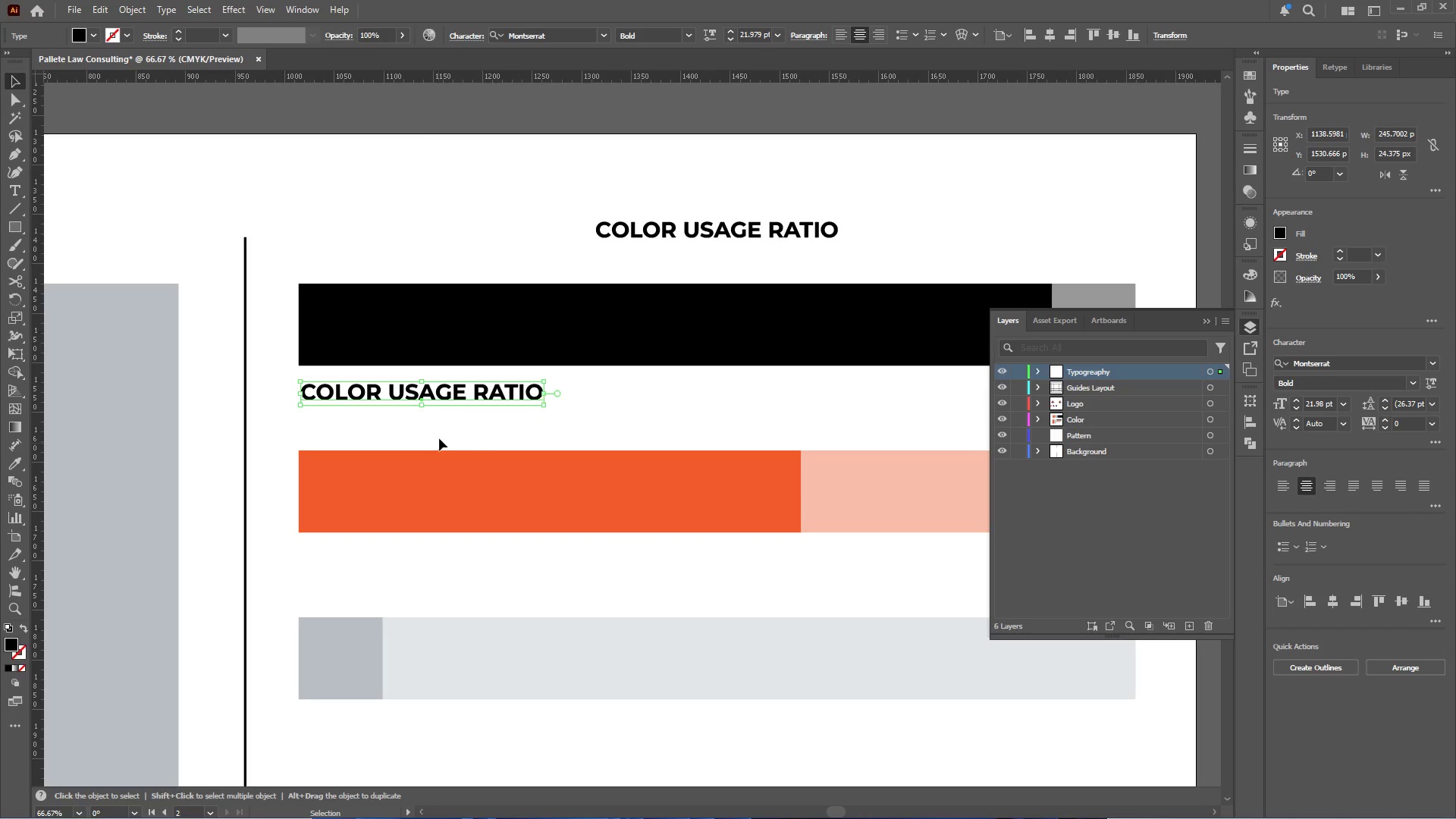 
left_click_drag(start_coordinate=[448, 396], to_coordinate=[451, 564])
 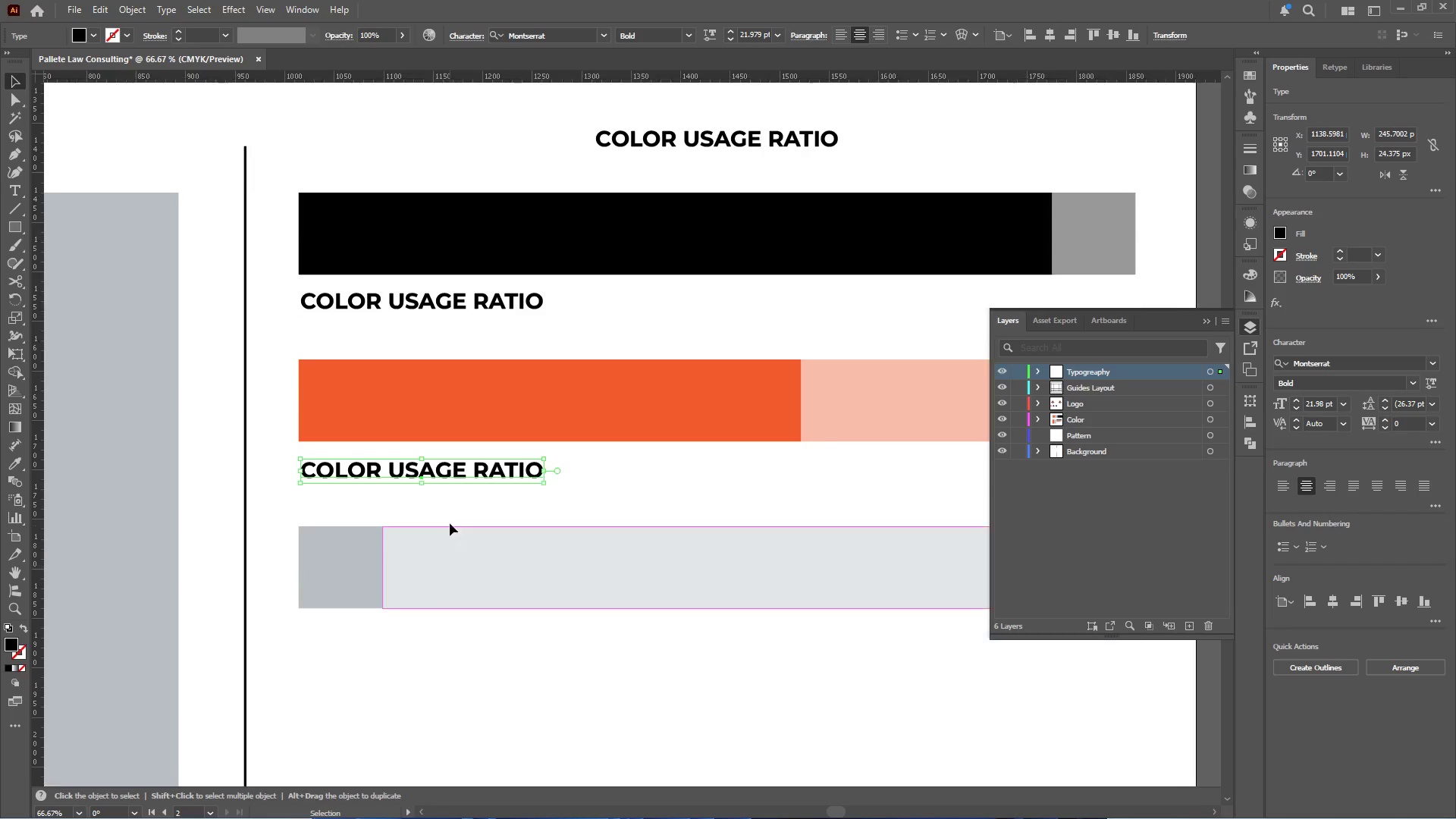 
hold_key(key=ShiftLeft, duration=1.8)
 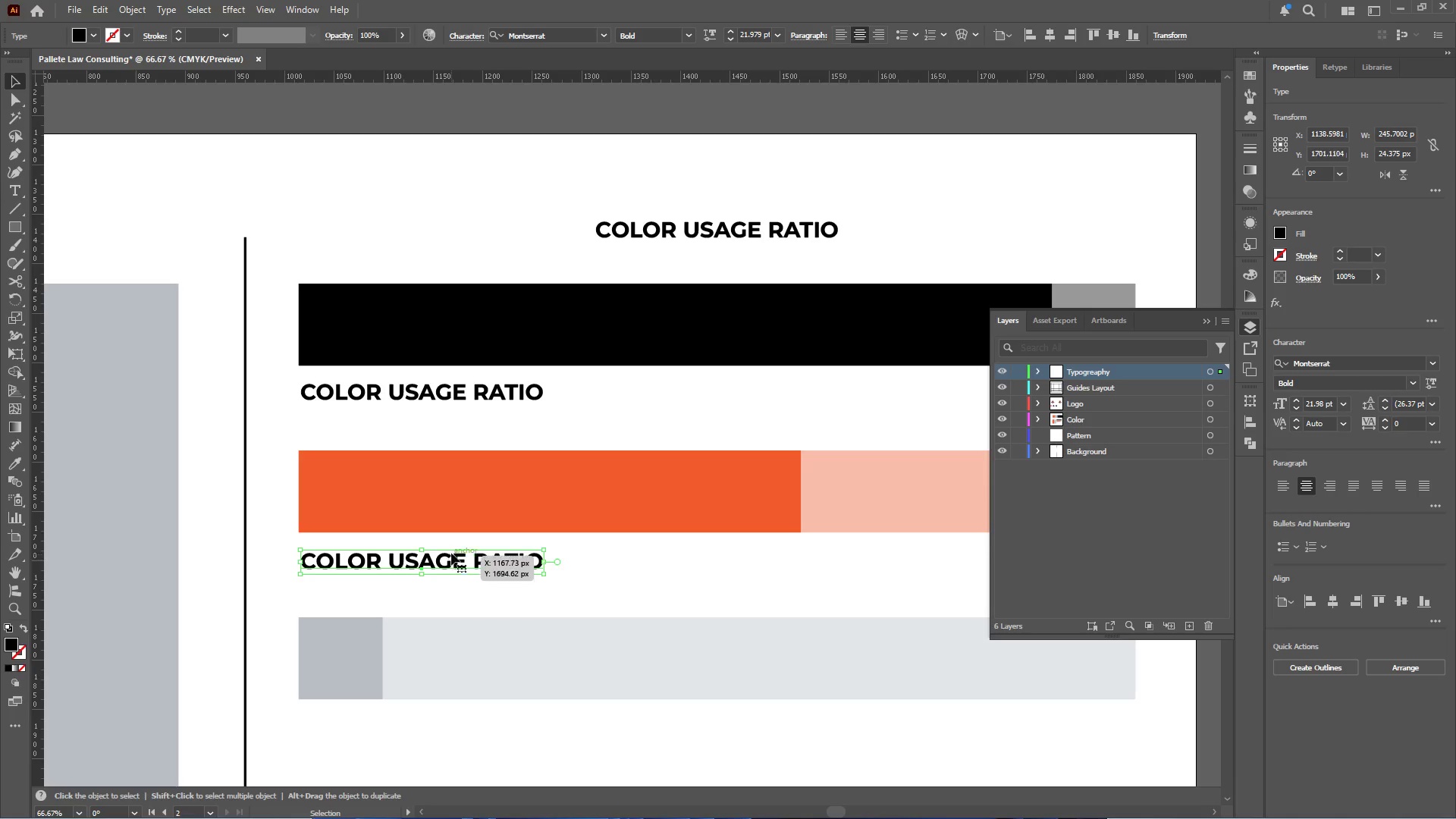 
hold_key(key=AltLeft, duration=2.16)
 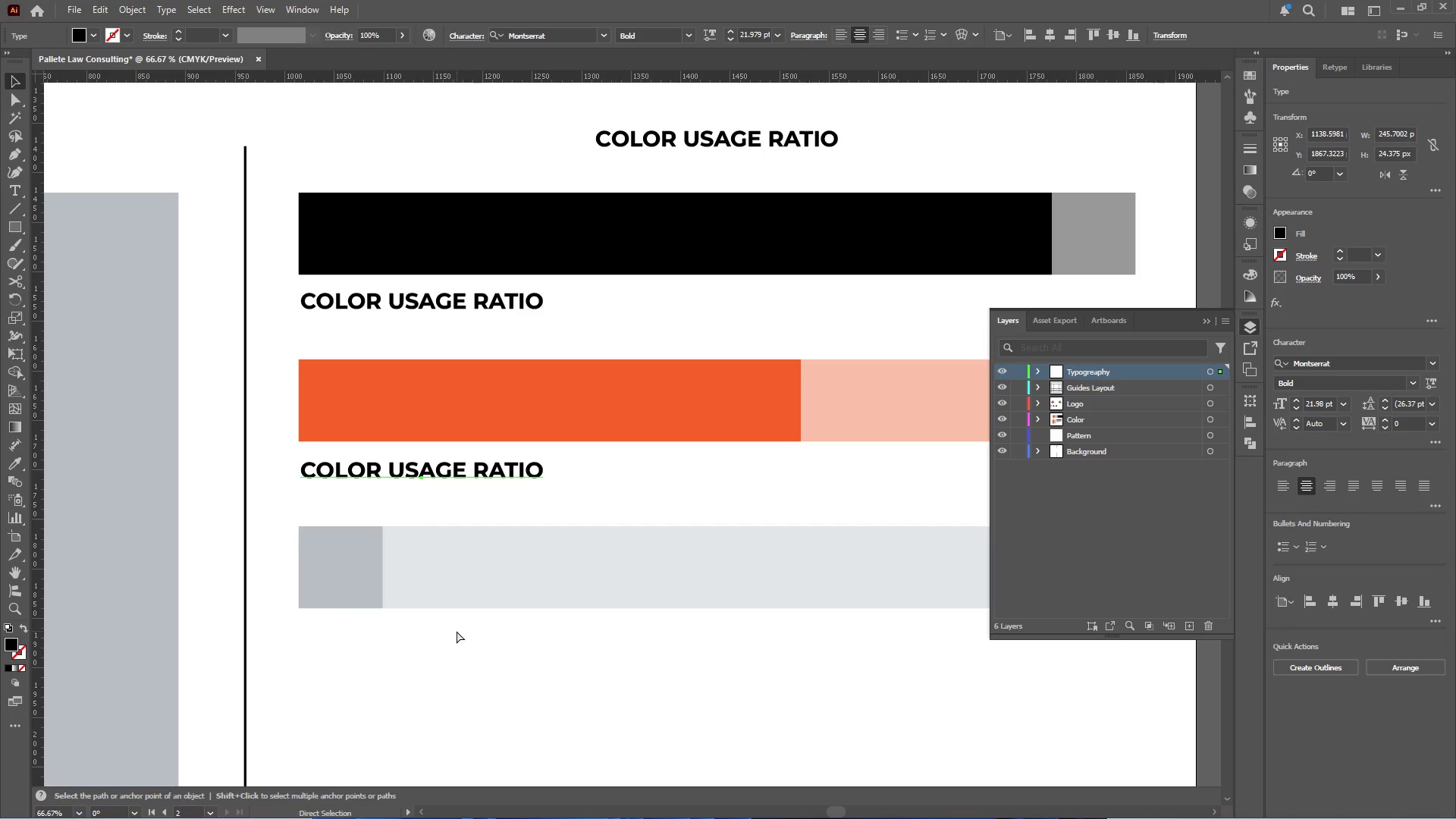 
scroll: coordinate [451, 550], scroll_direction: down, amount: 5.0
 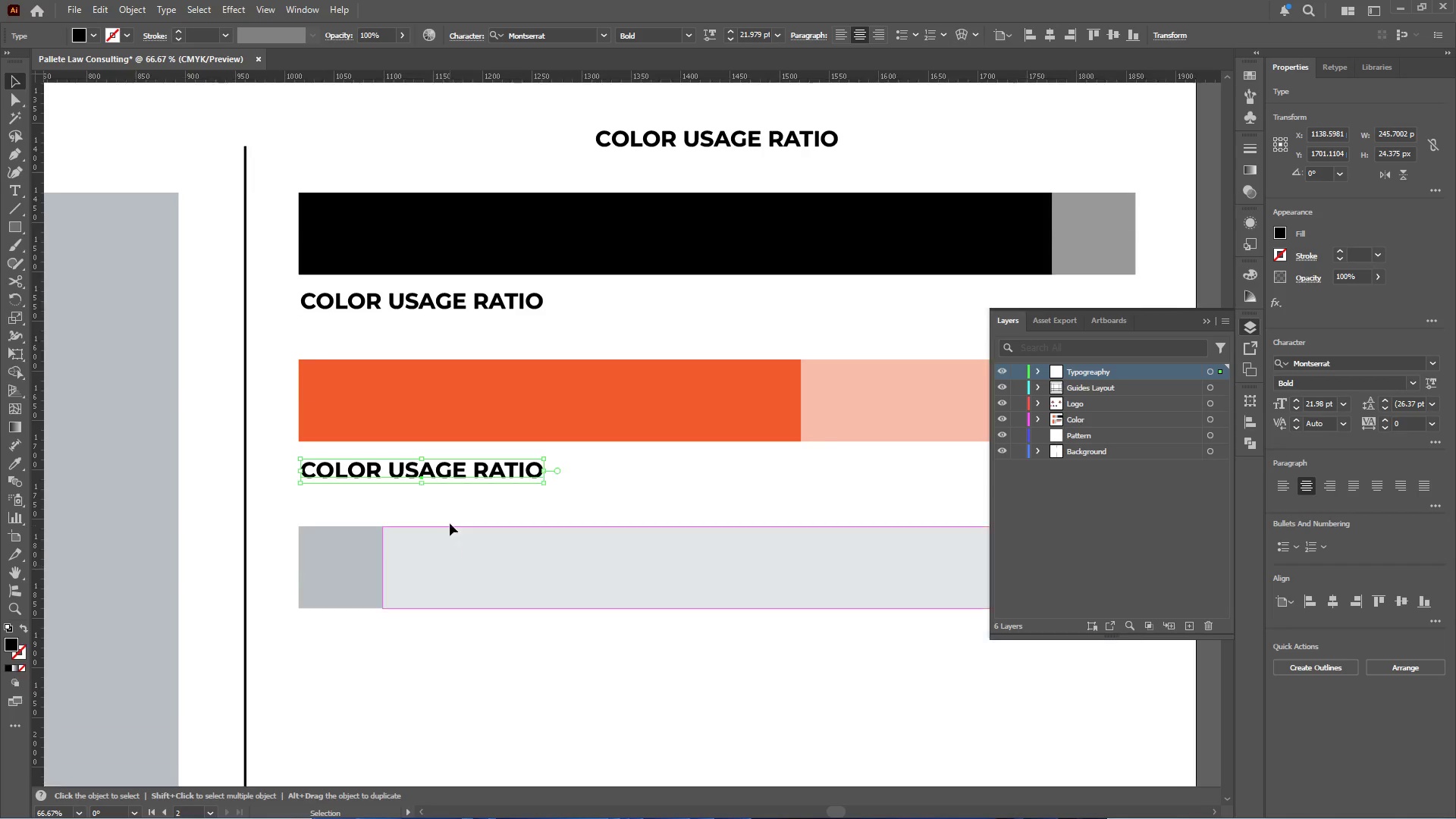 
left_click_drag(start_coordinate=[450, 472], to_coordinate=[457, 638])
 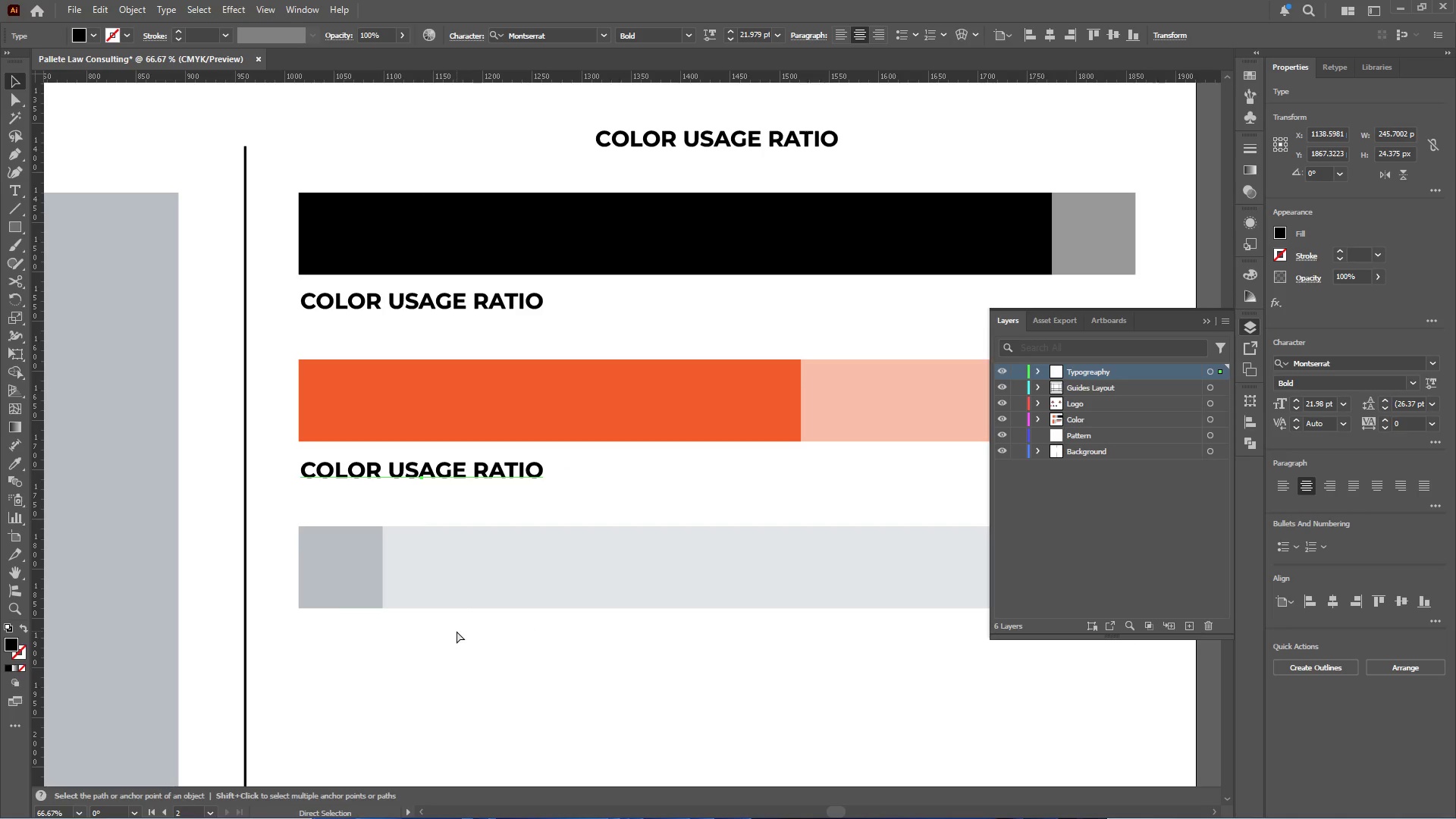 
hold_key(key=ShiftLeft, duration=1.72)
 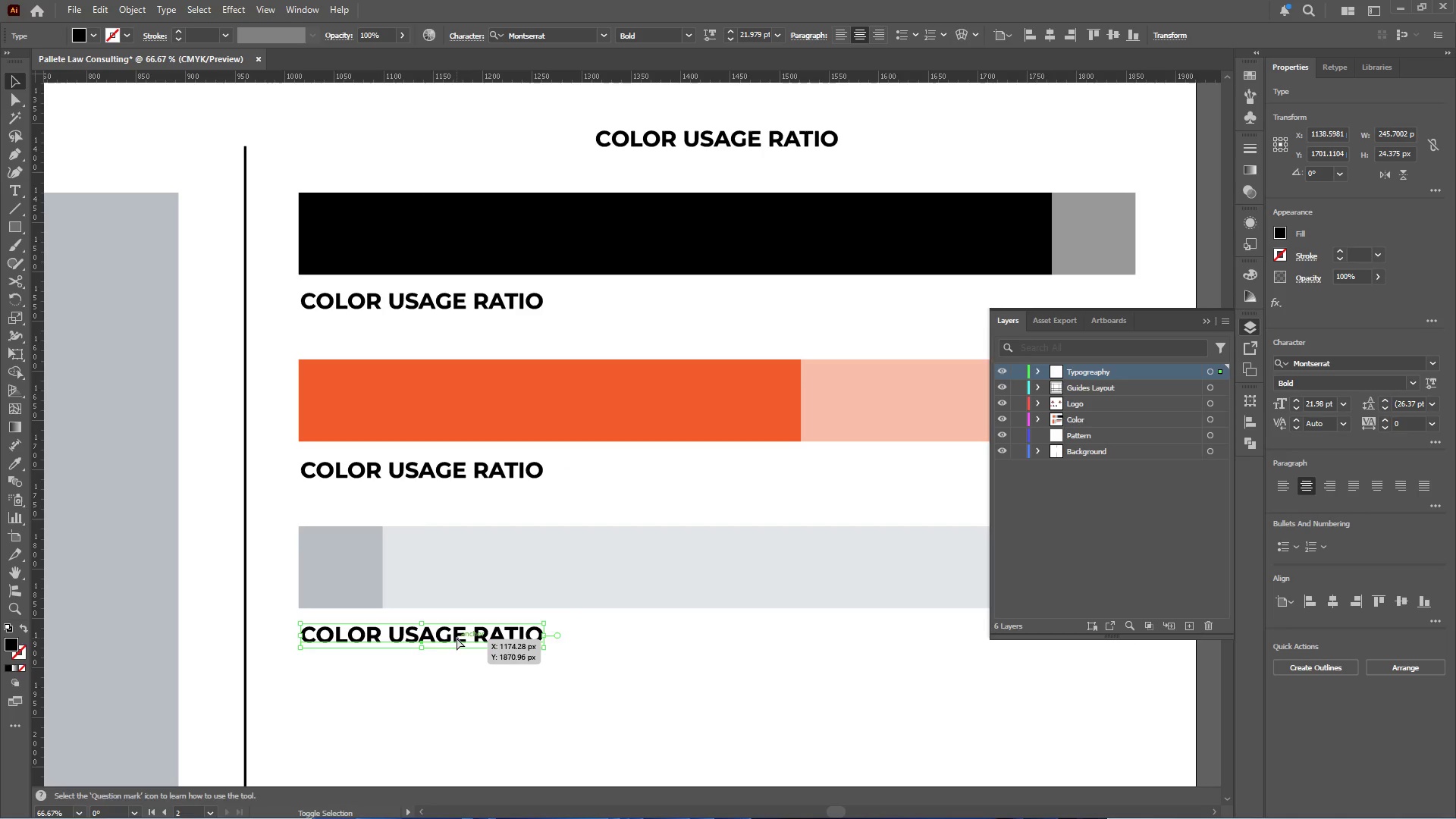 
key(Control+Z)
 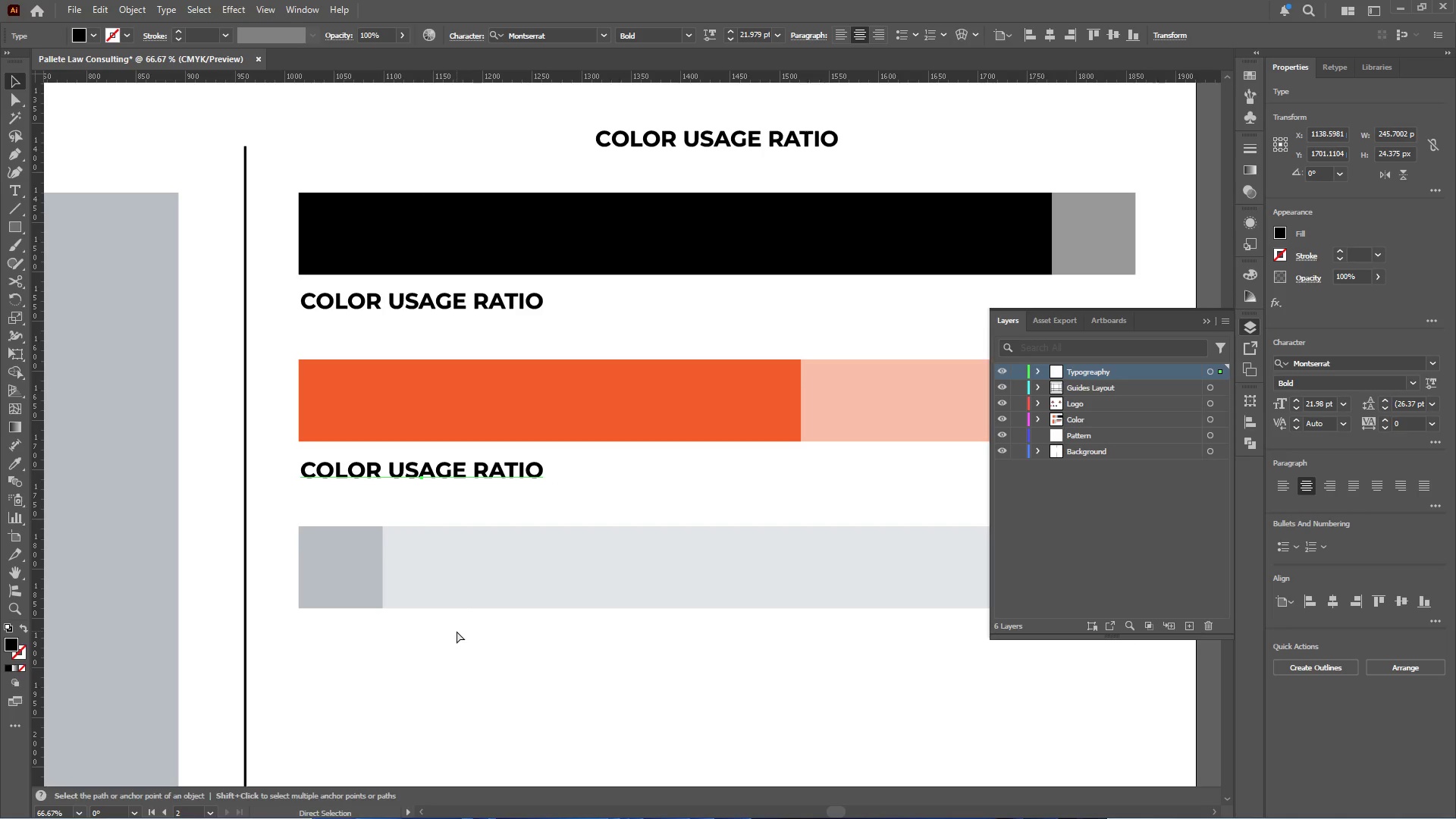 
key(Control+D)
 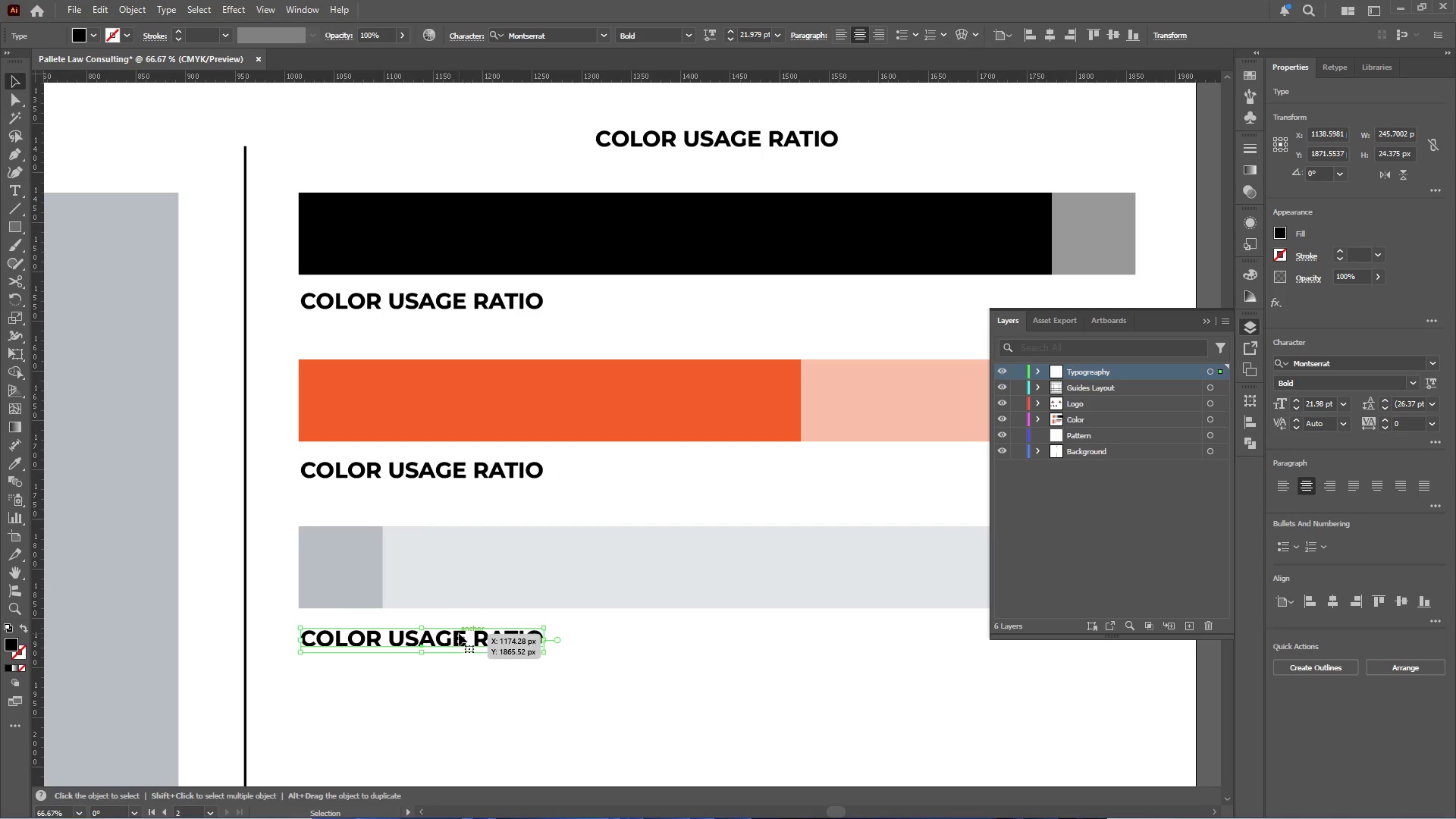 
double_click([459, 633])
 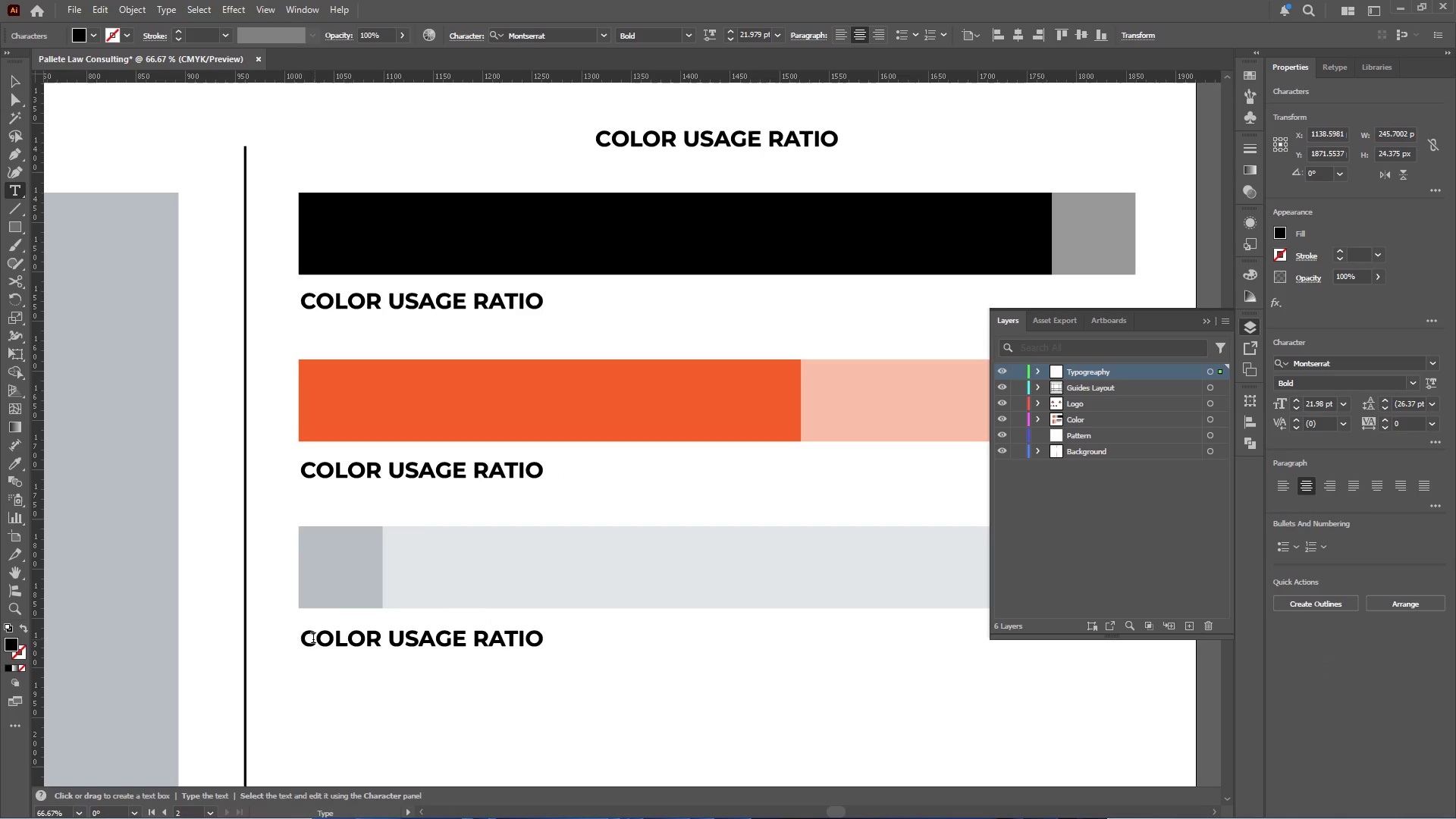 
left_click([299, 637])
 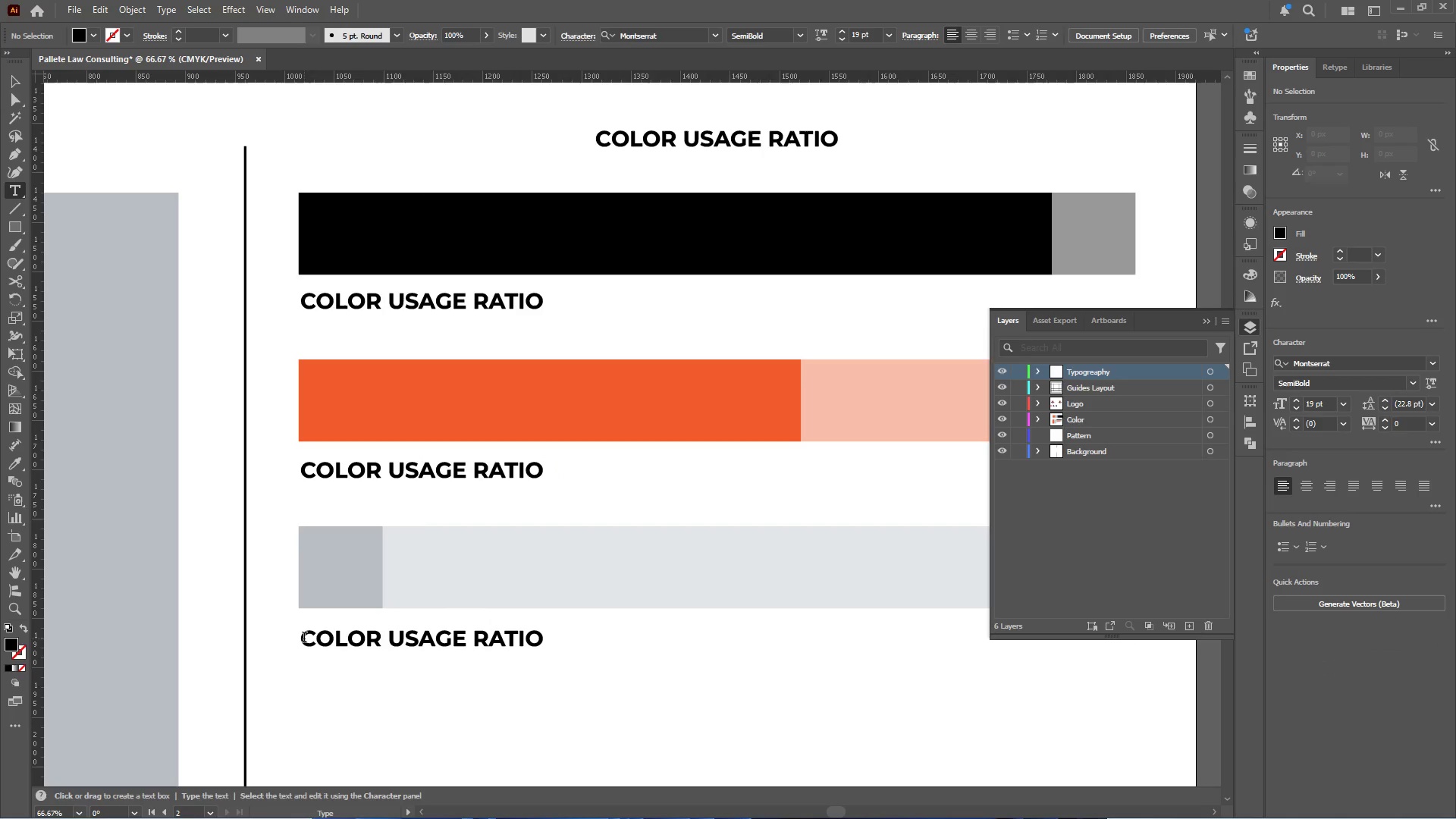 
left_click_drag(start_coordinate=[304, 639], to_coordinate=[604, 640])
 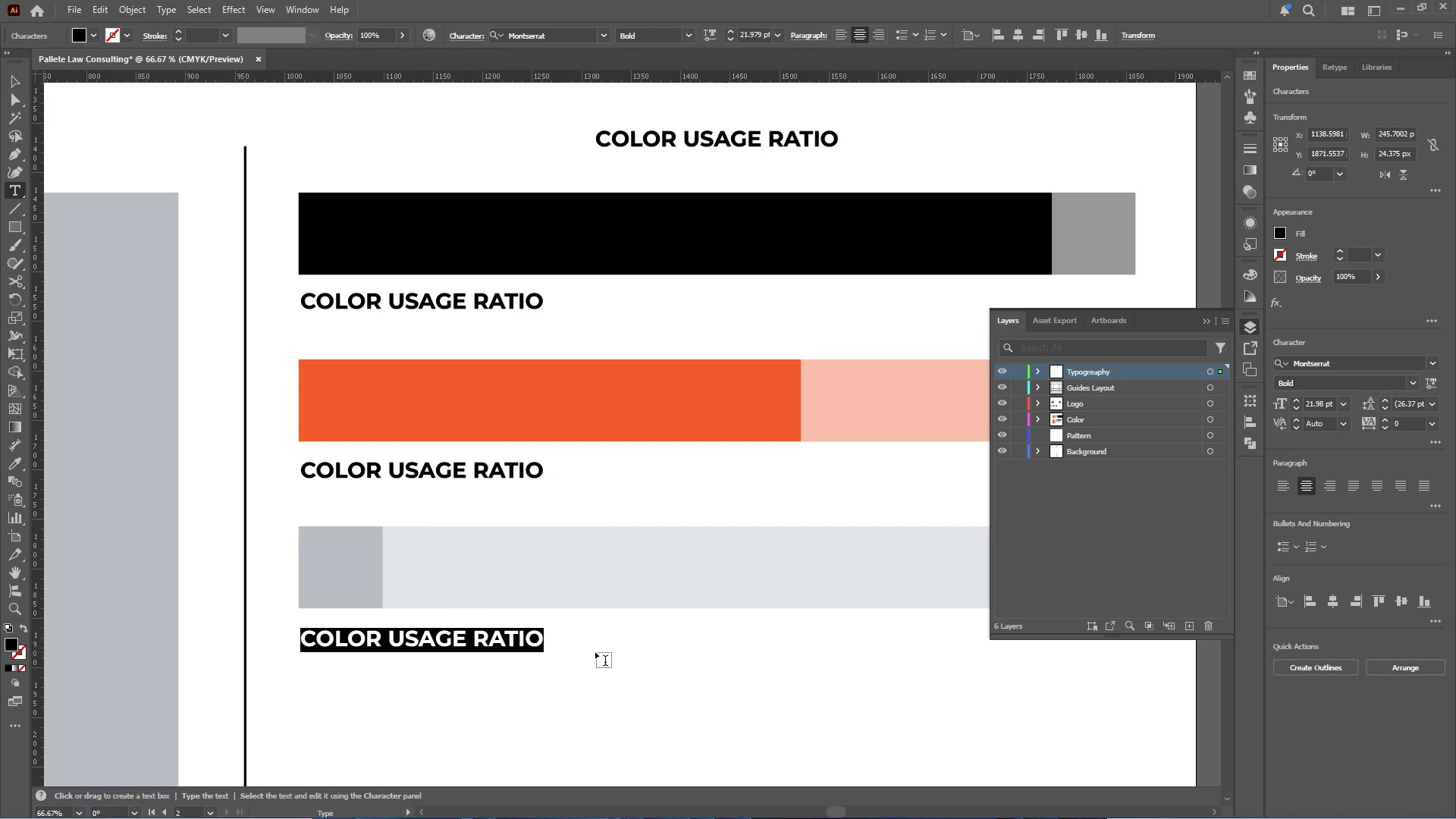 
key(Numpad1)
 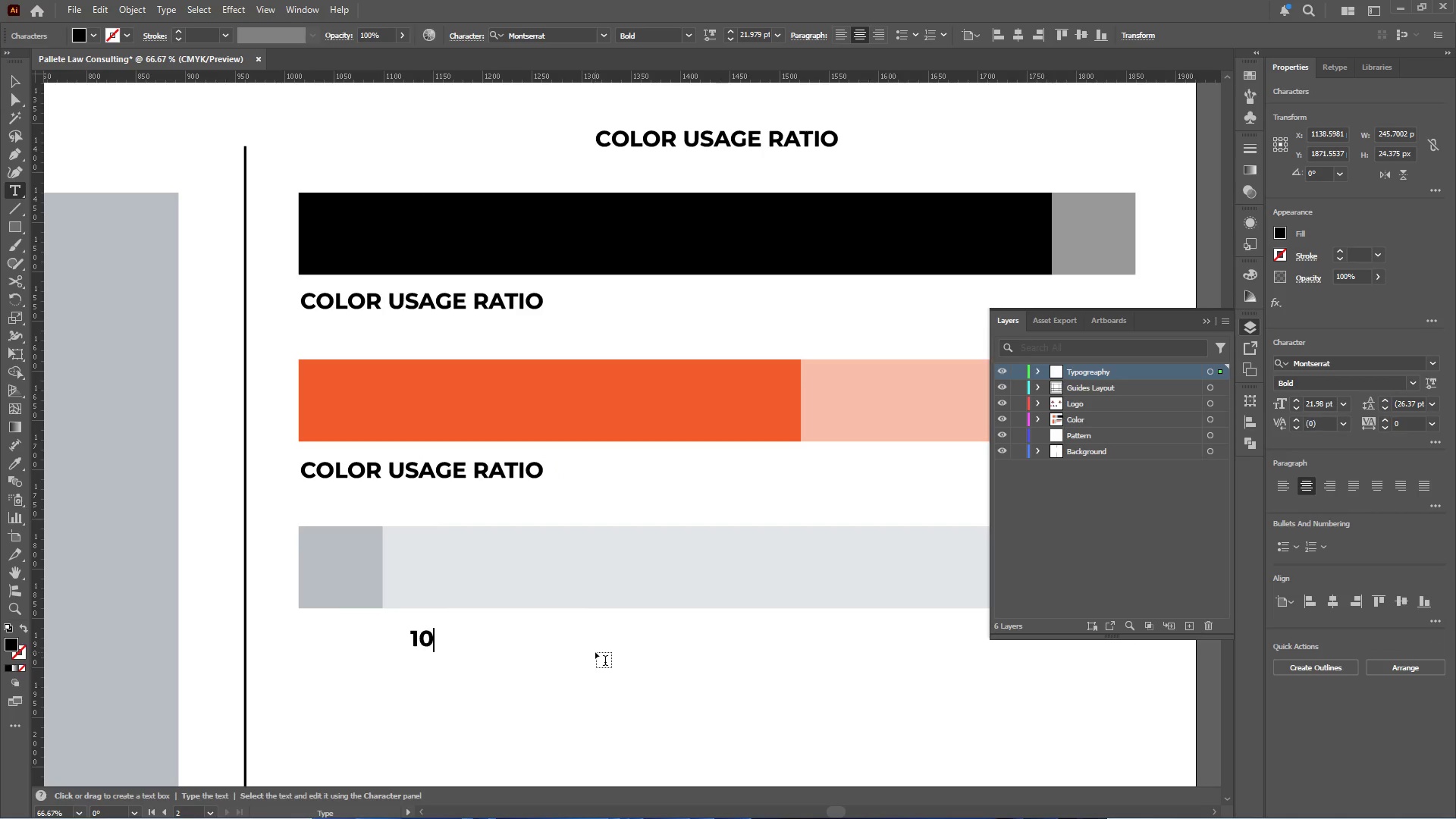 
key(Numpad0)
 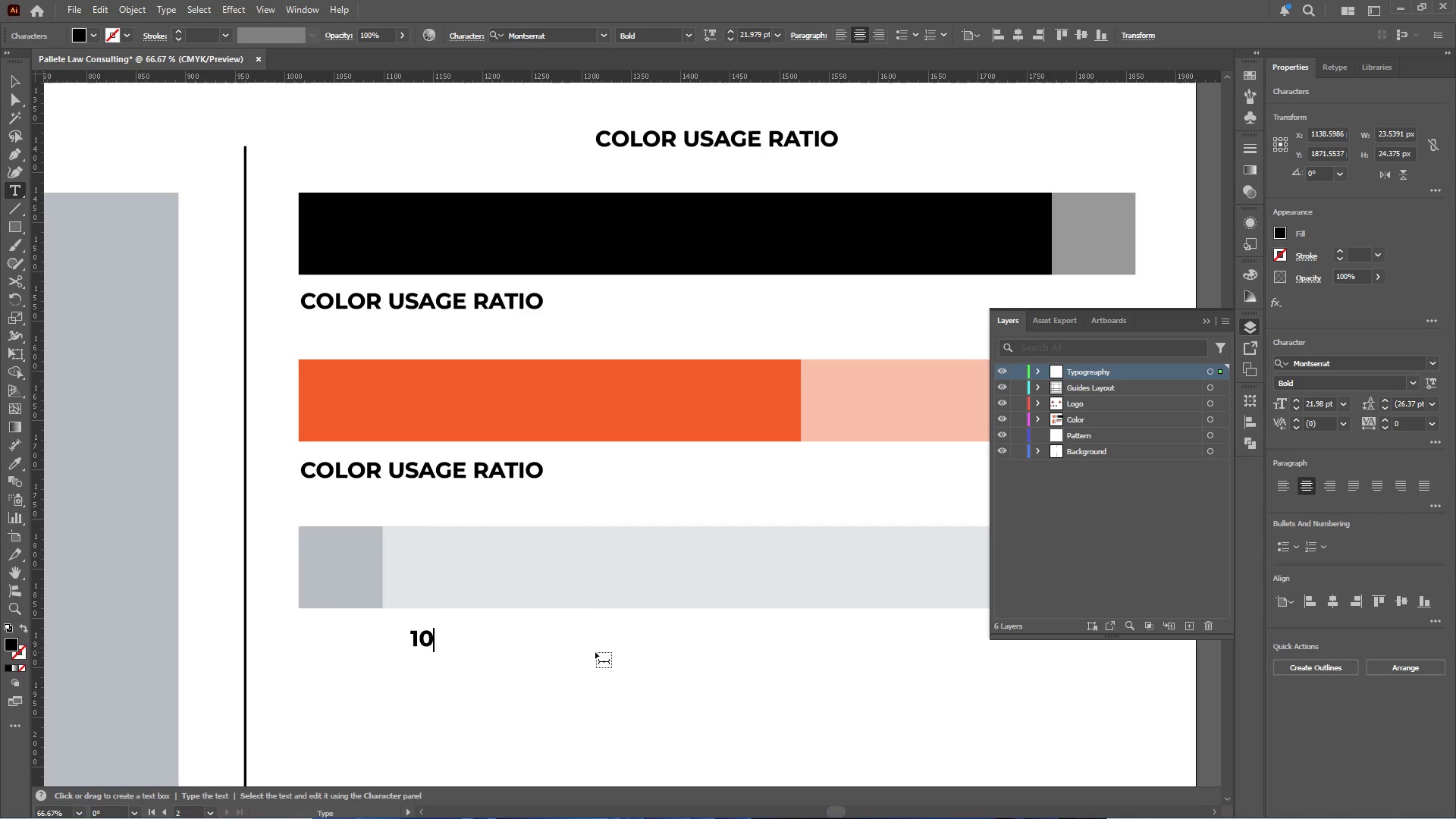 
key(Shift+5)
 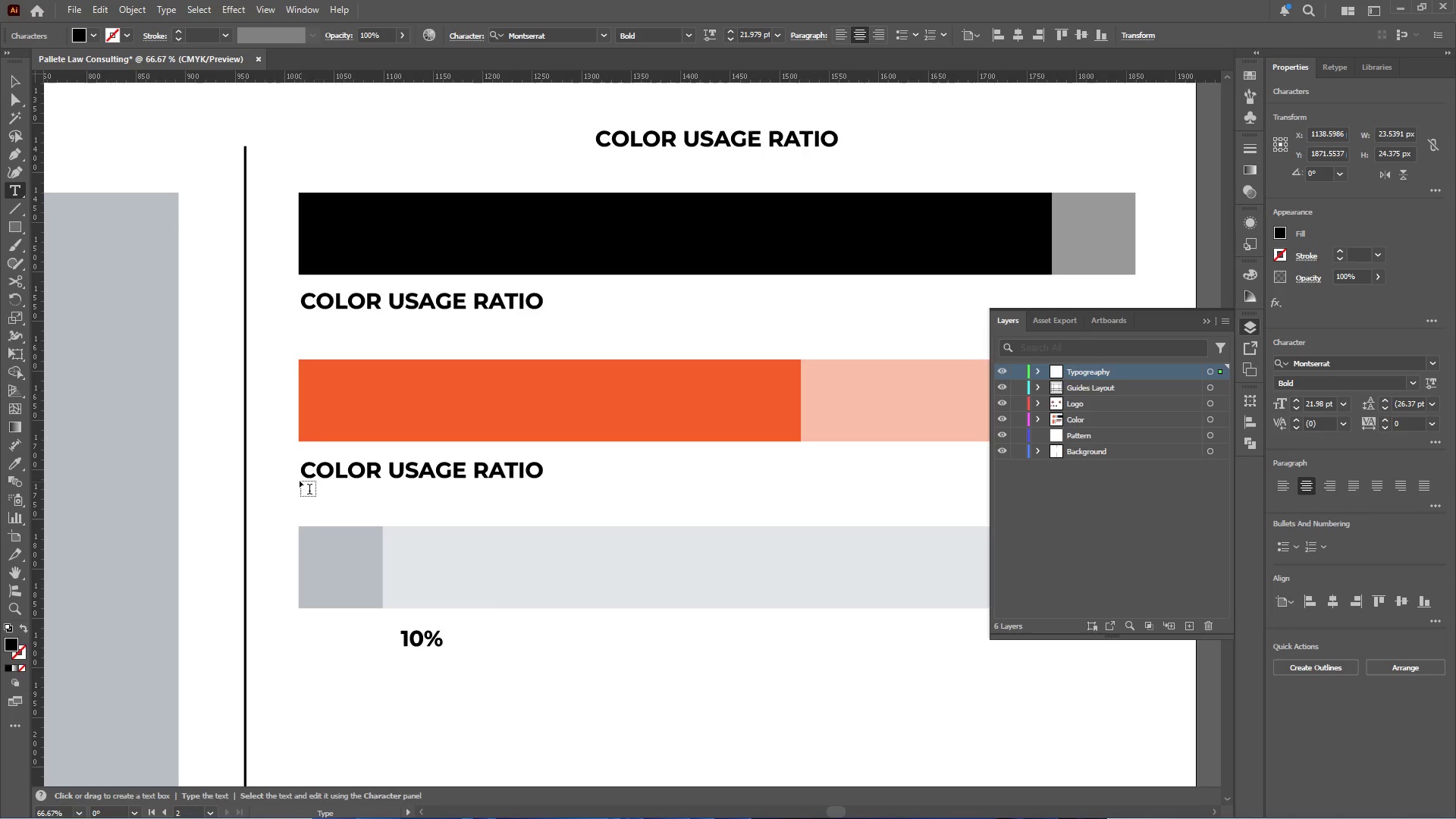 
left_click_drag(start_coordinate=[303, 469], to_coordinate=[546, 473])
 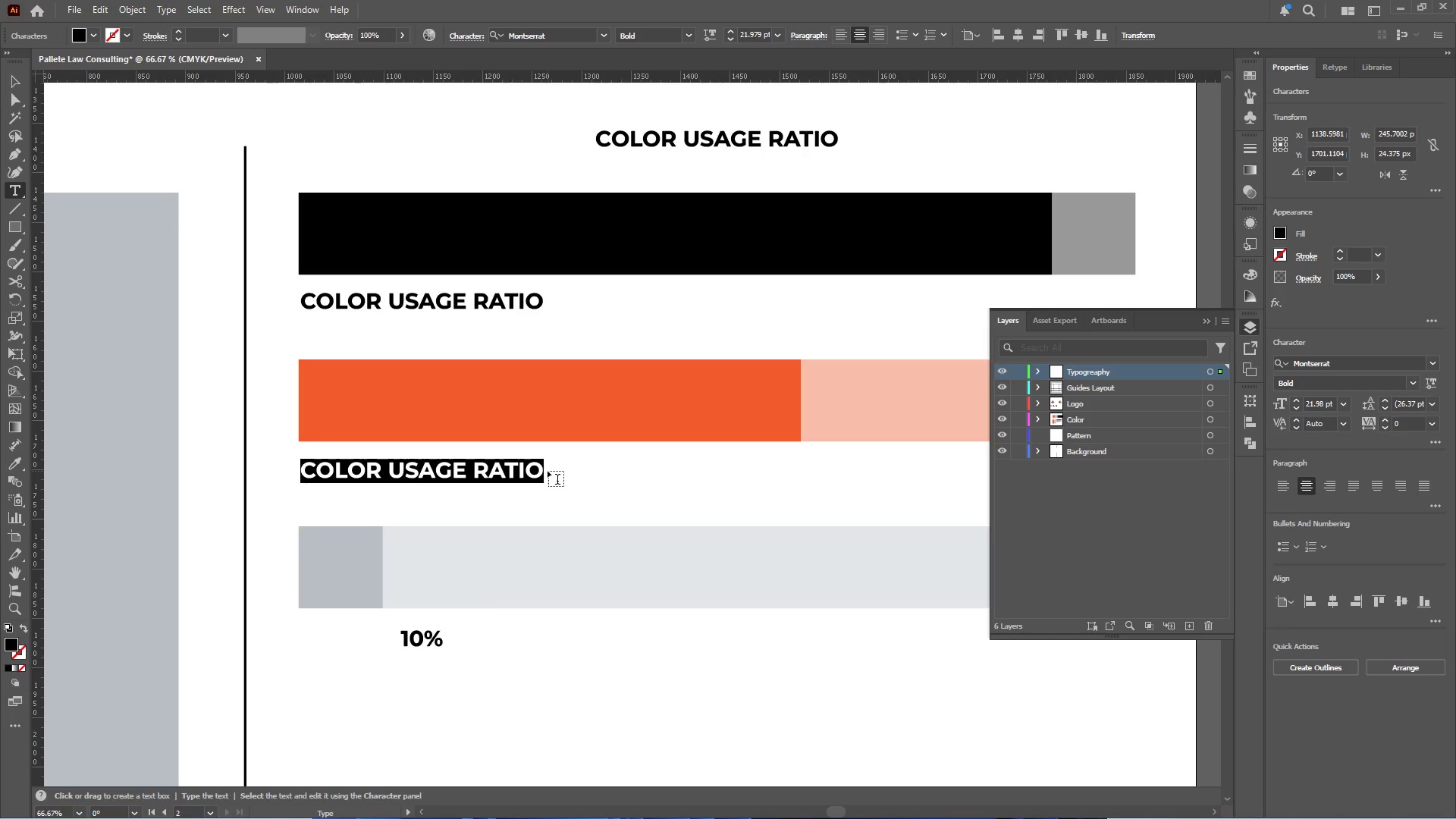 
key(Numpad6)
 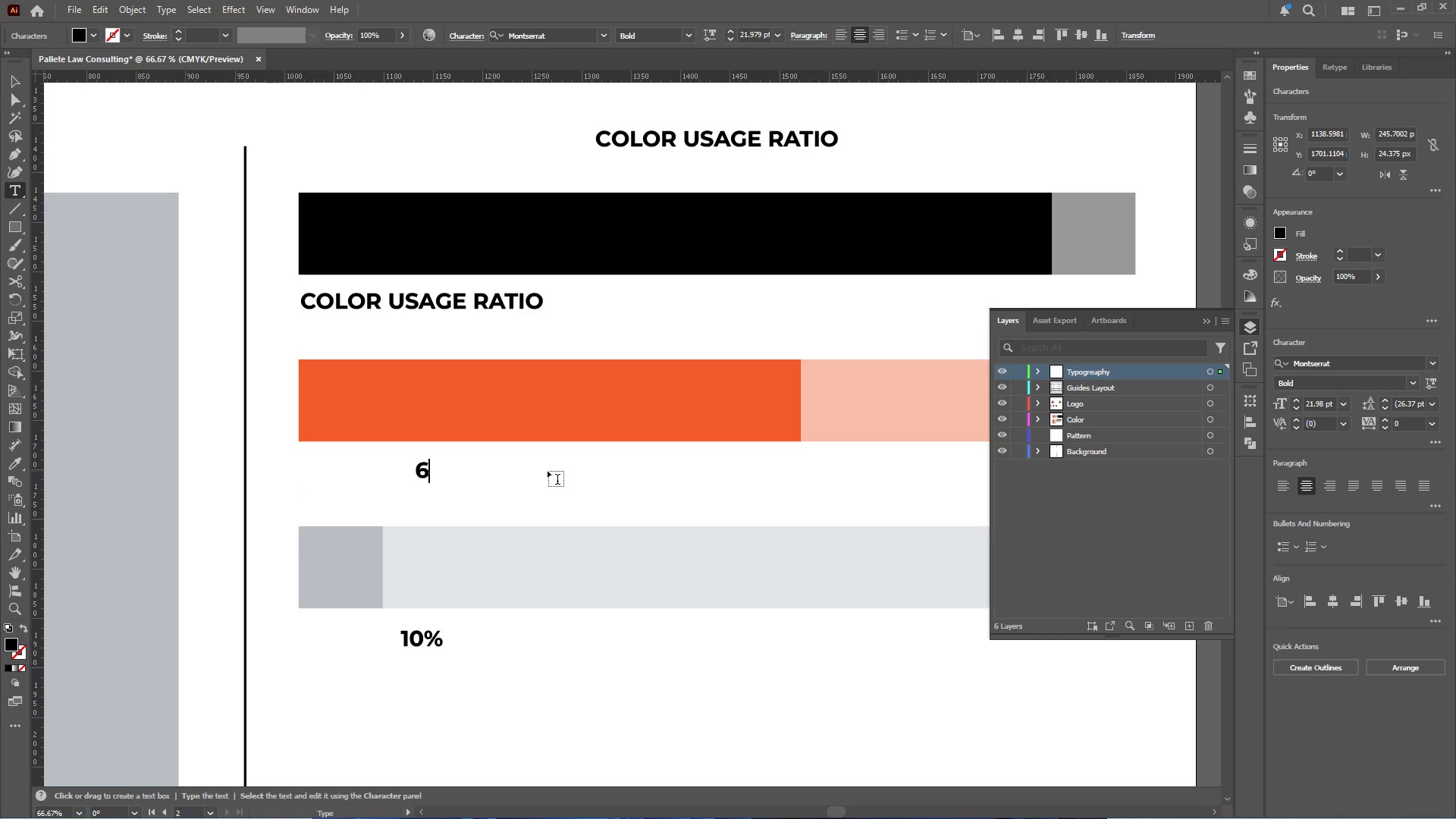 
key(Numpad0)
 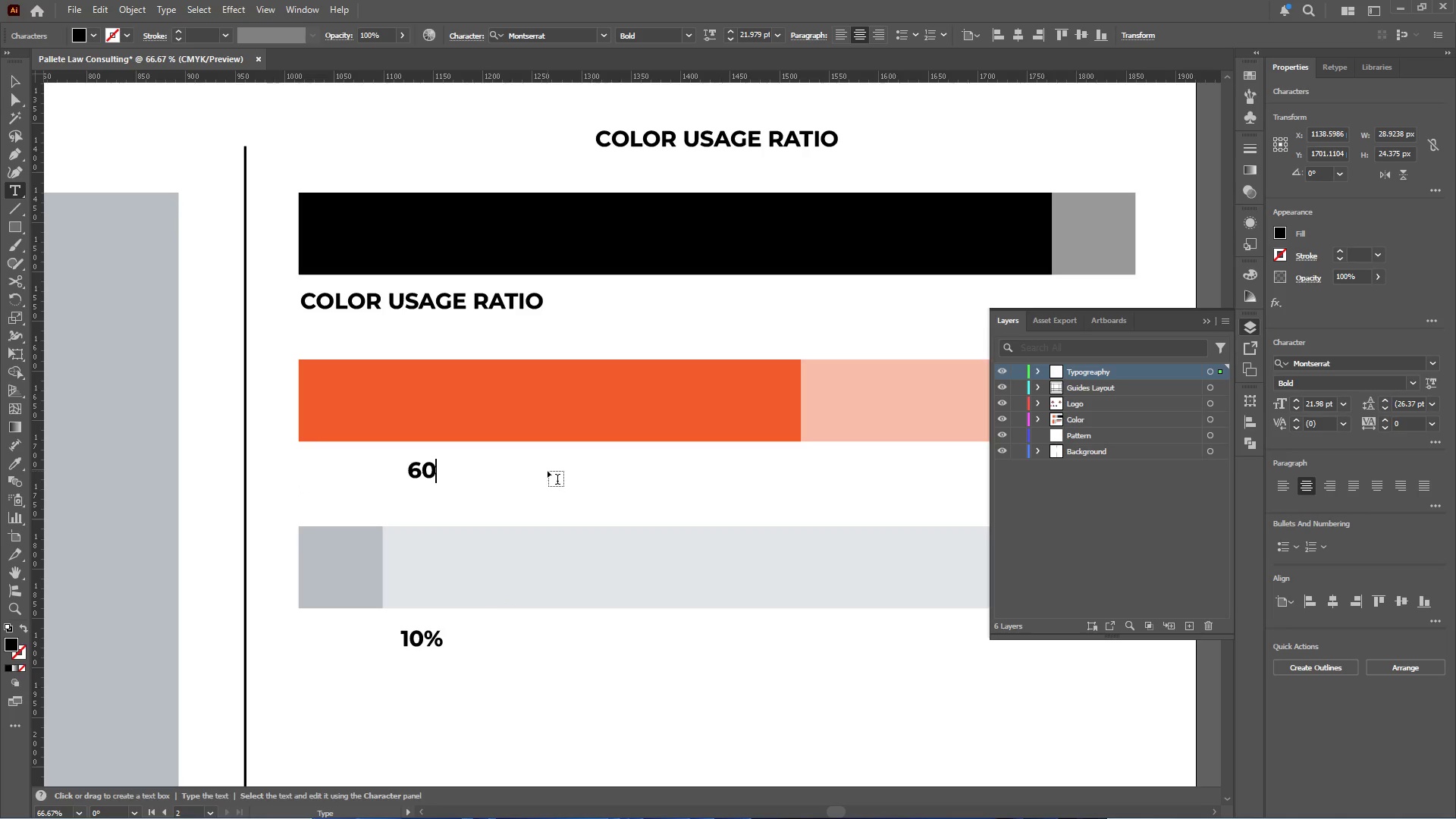 
key(Shift+5)
 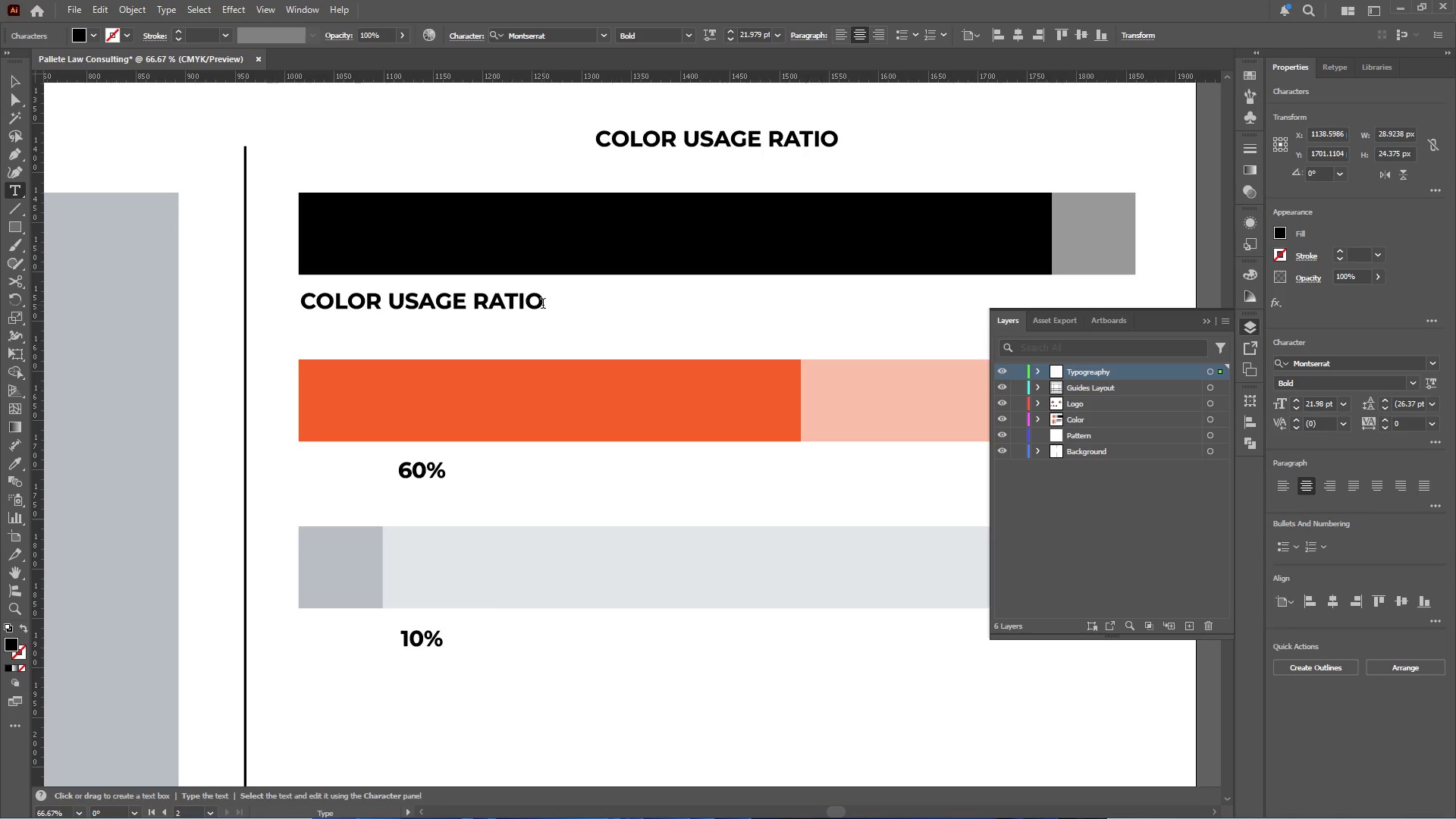 
left_click_drag(start_coordinate=[411, 469], to_coordinate=[391, 471])
 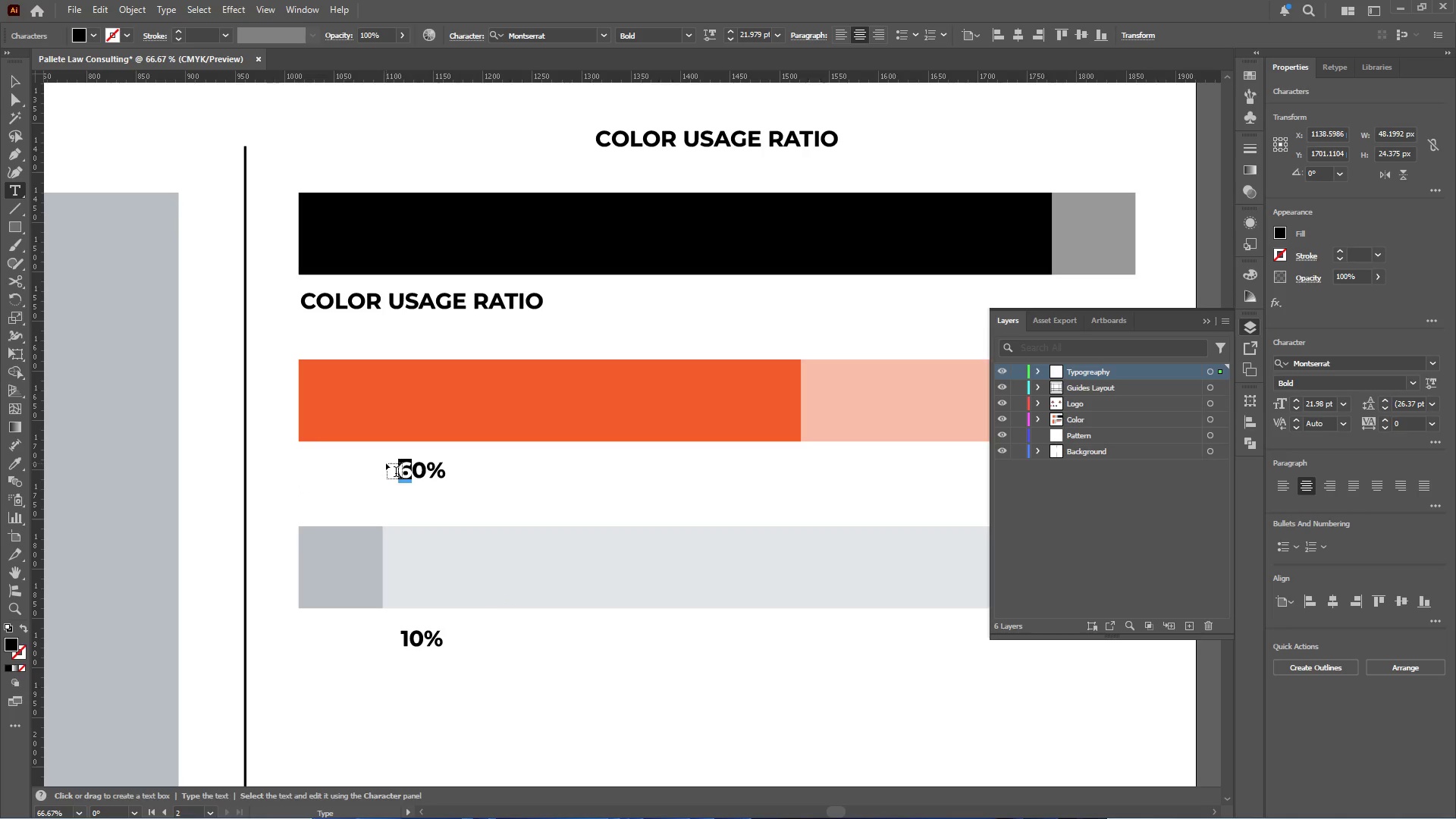 
key(Numpad3)
 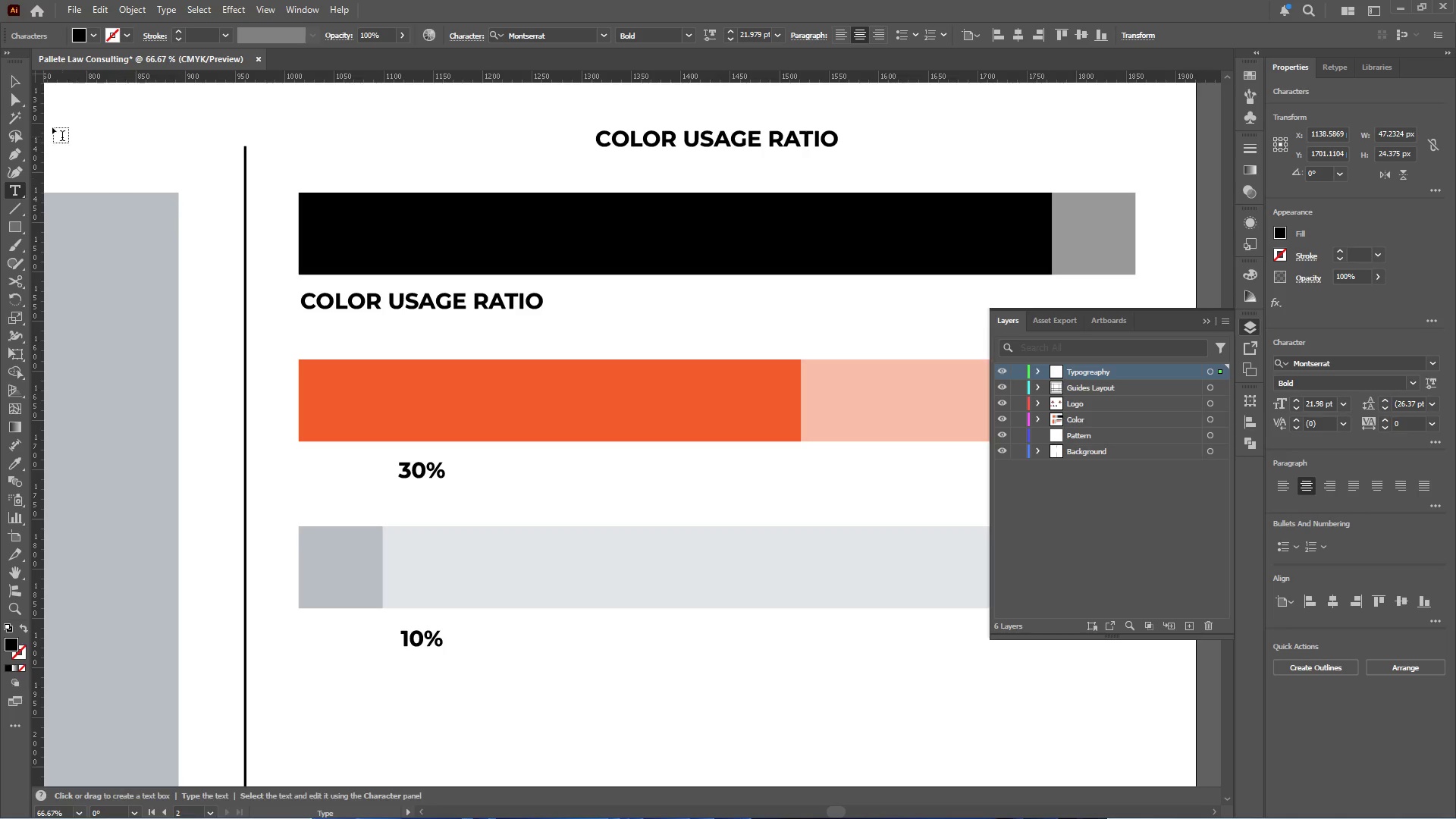 
left_click([16, 80])
 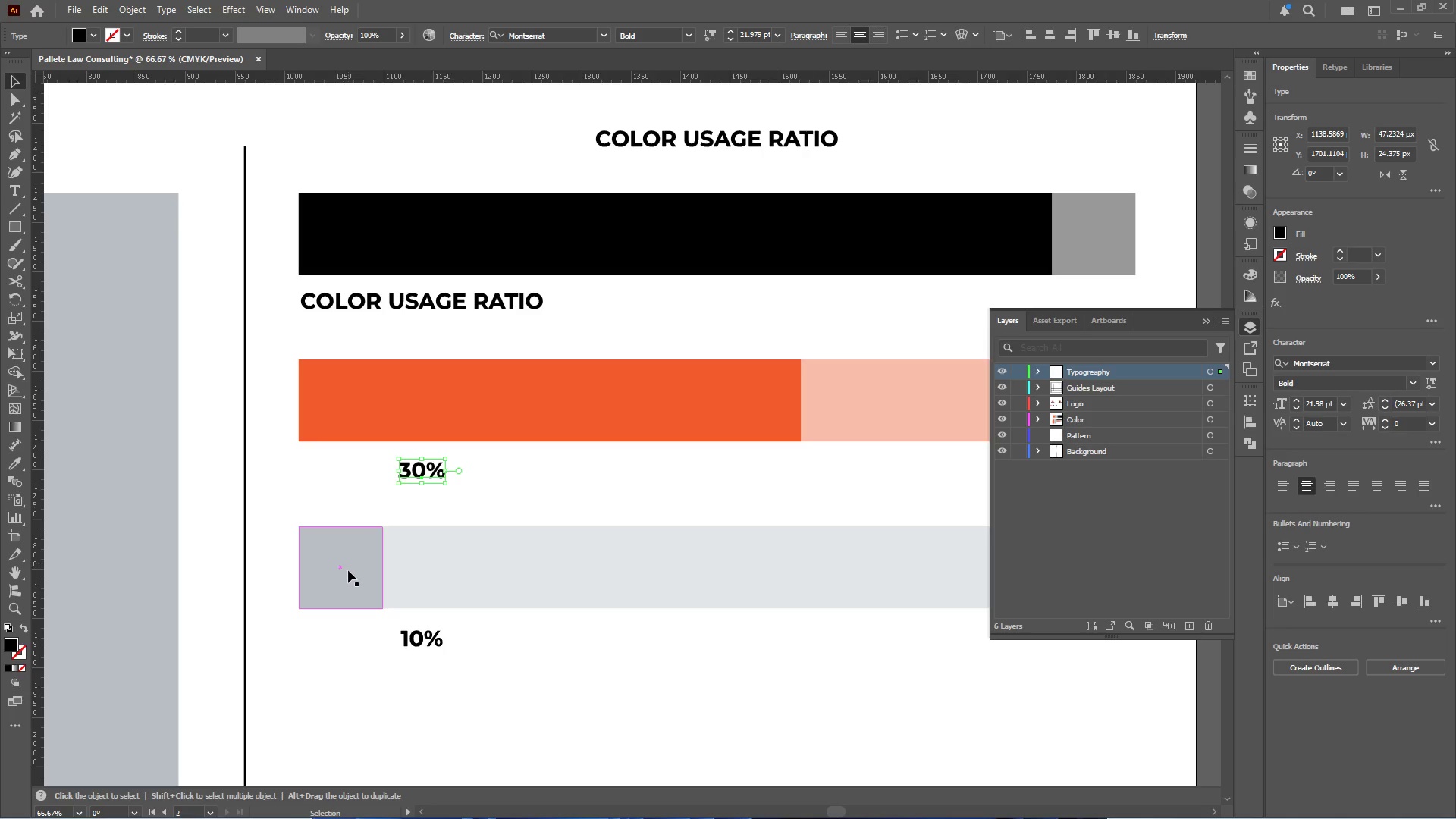 
left_click([348, 570])
 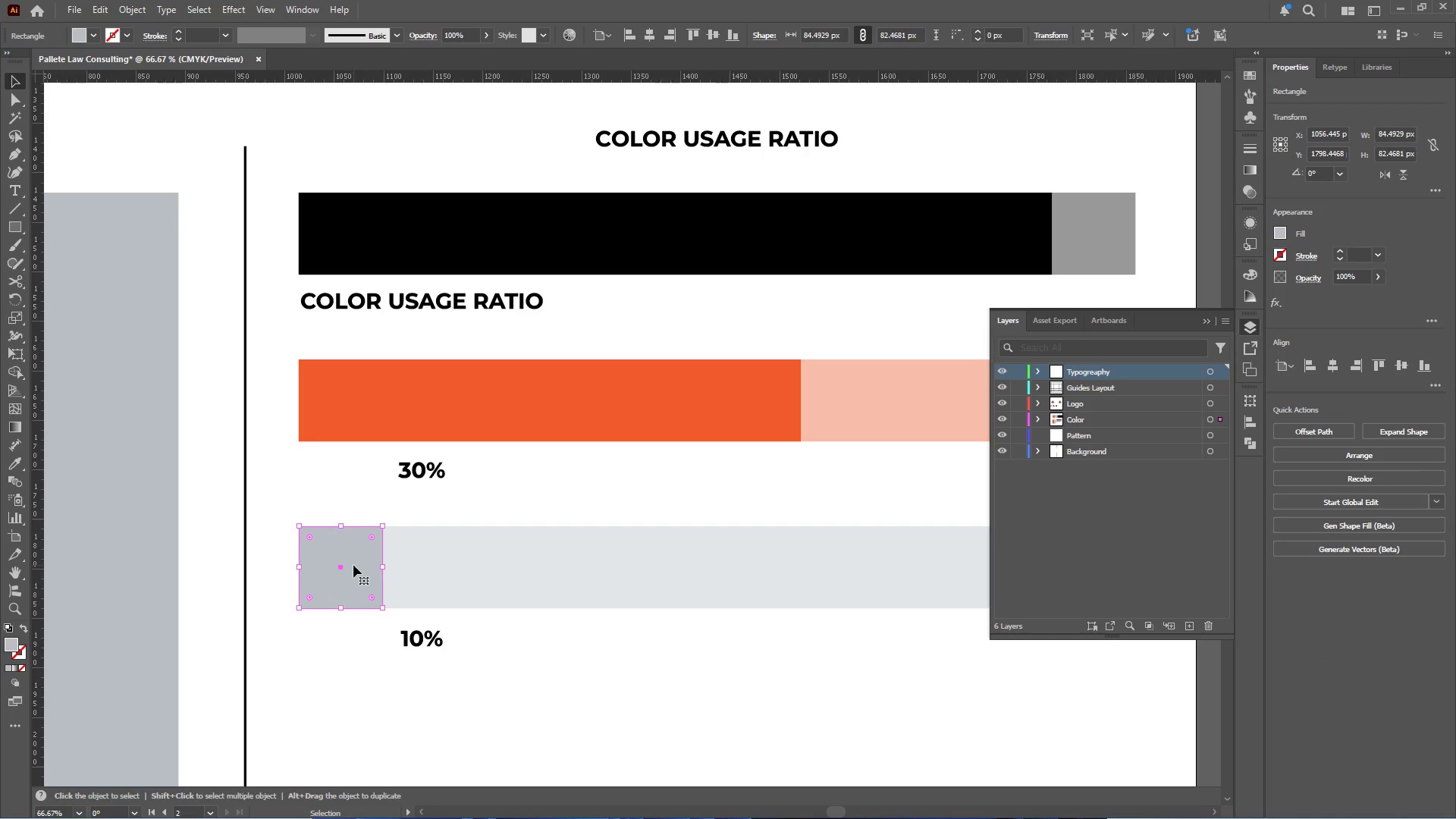 
scroll: coordinate [356, 564], scroll_direction: none, amount: 0.0
 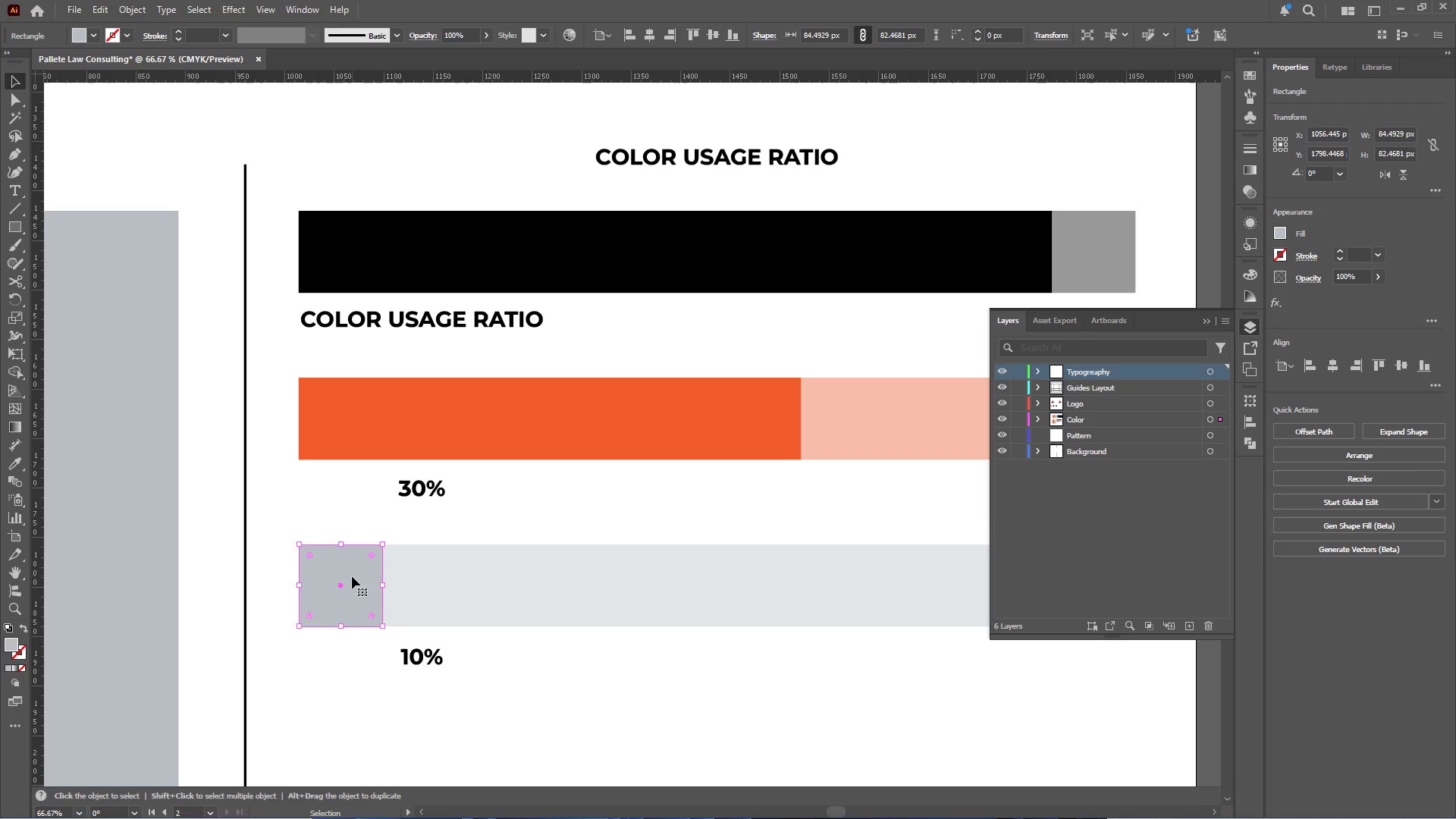 
hold_key(key=AltLeft, duration=1.67)
left_click_drag(start_coordinate=[352, 576], to_coordinate=[350, 406])
 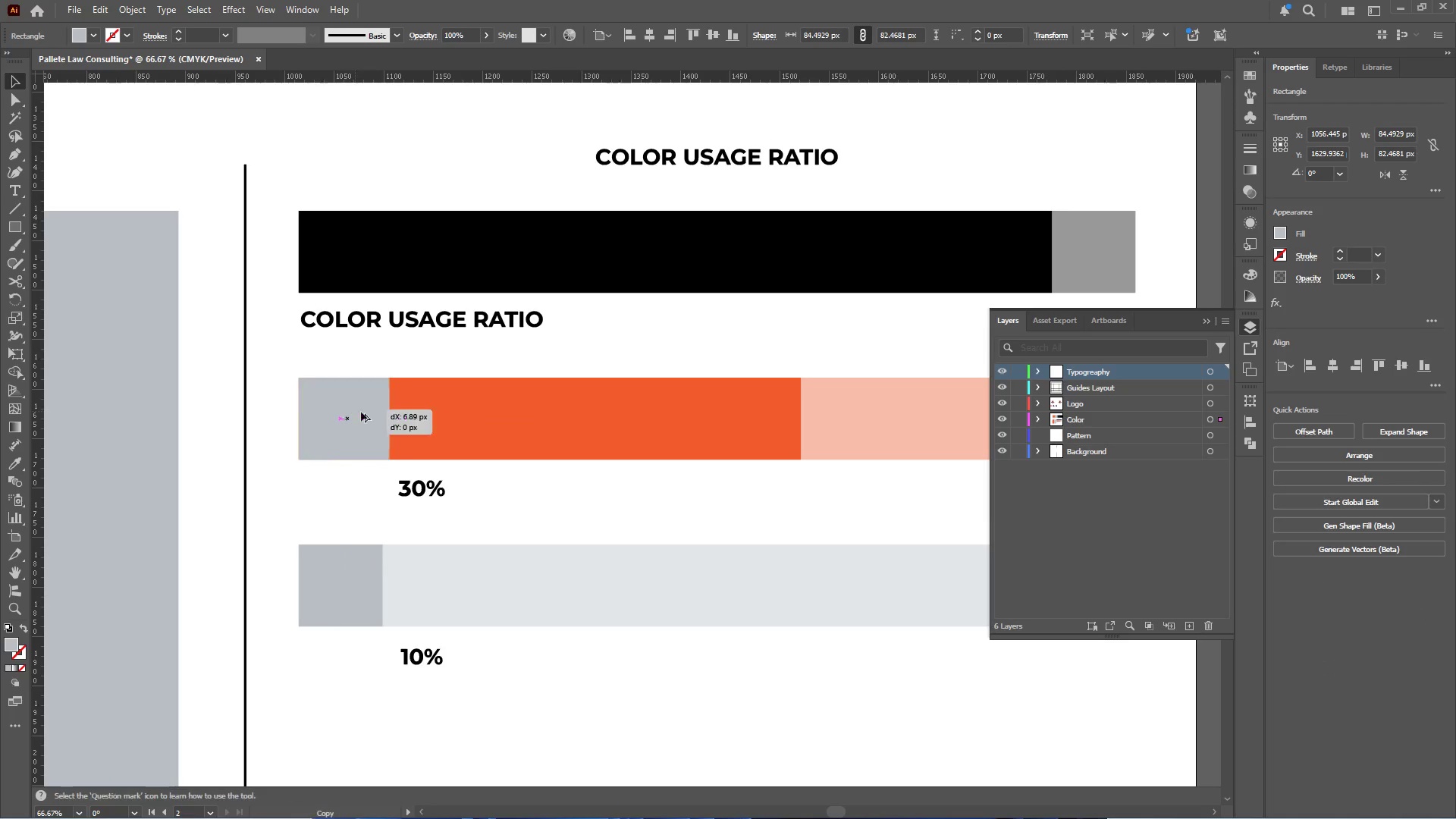 
hold_key(key=ShiftLeft, duration=1.5)
 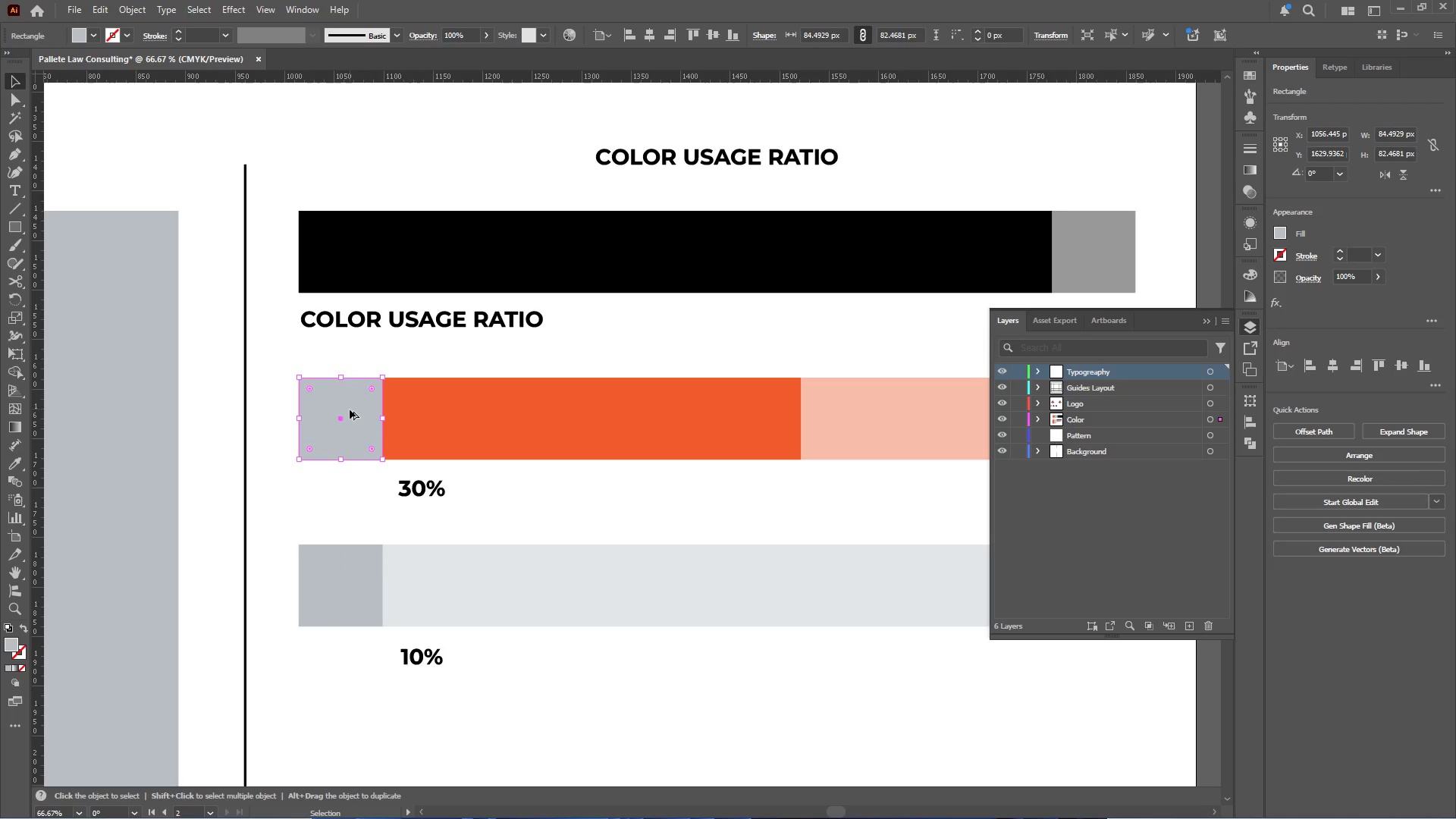 
hold_key(key=AltLeft, duration=1.95)
left_click_drag(start_coordinate=[350, 410], to_coordinate=[432, 416])
 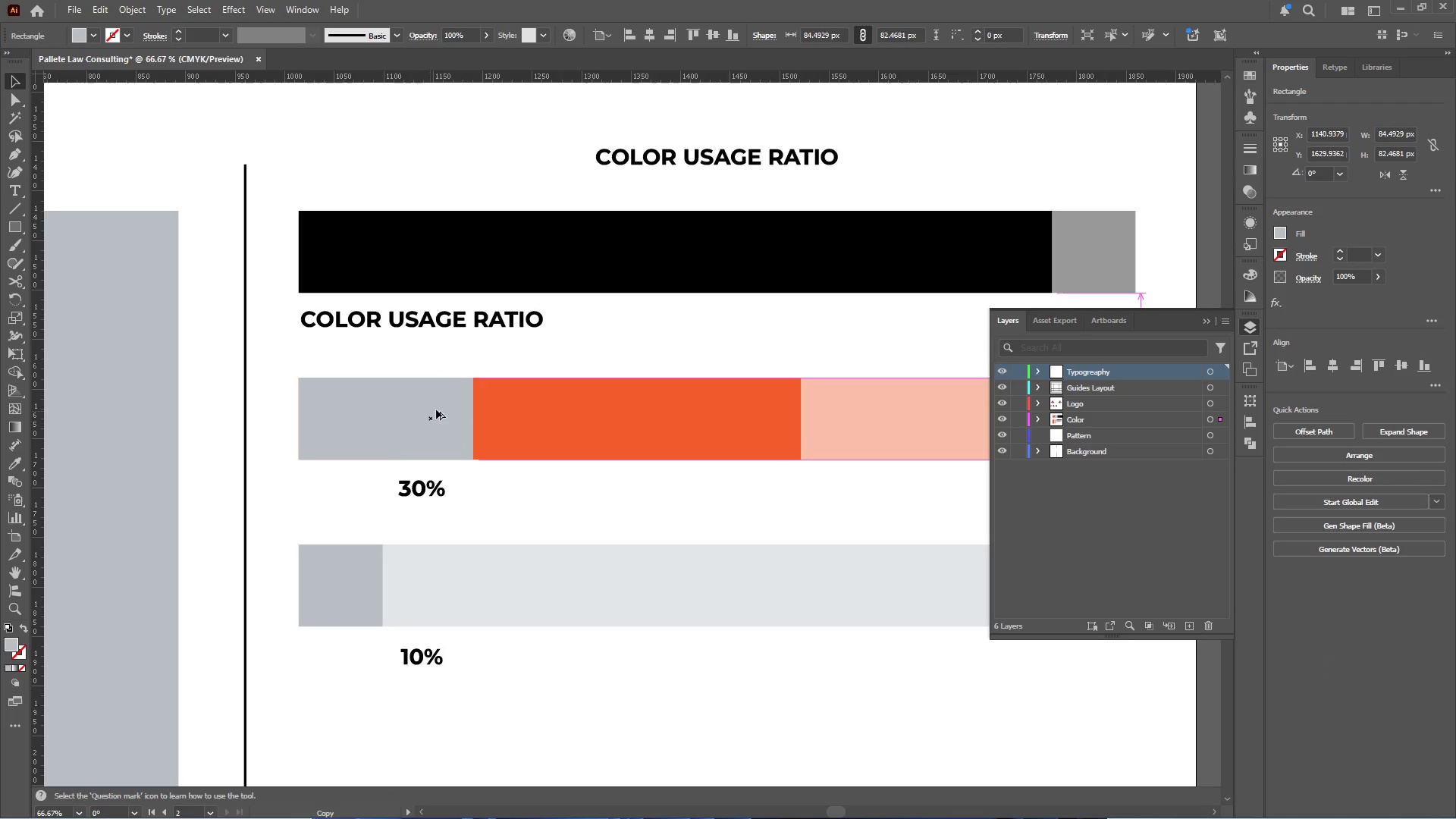 
hold_key(key=ShiftLeft, duration=1.75)
 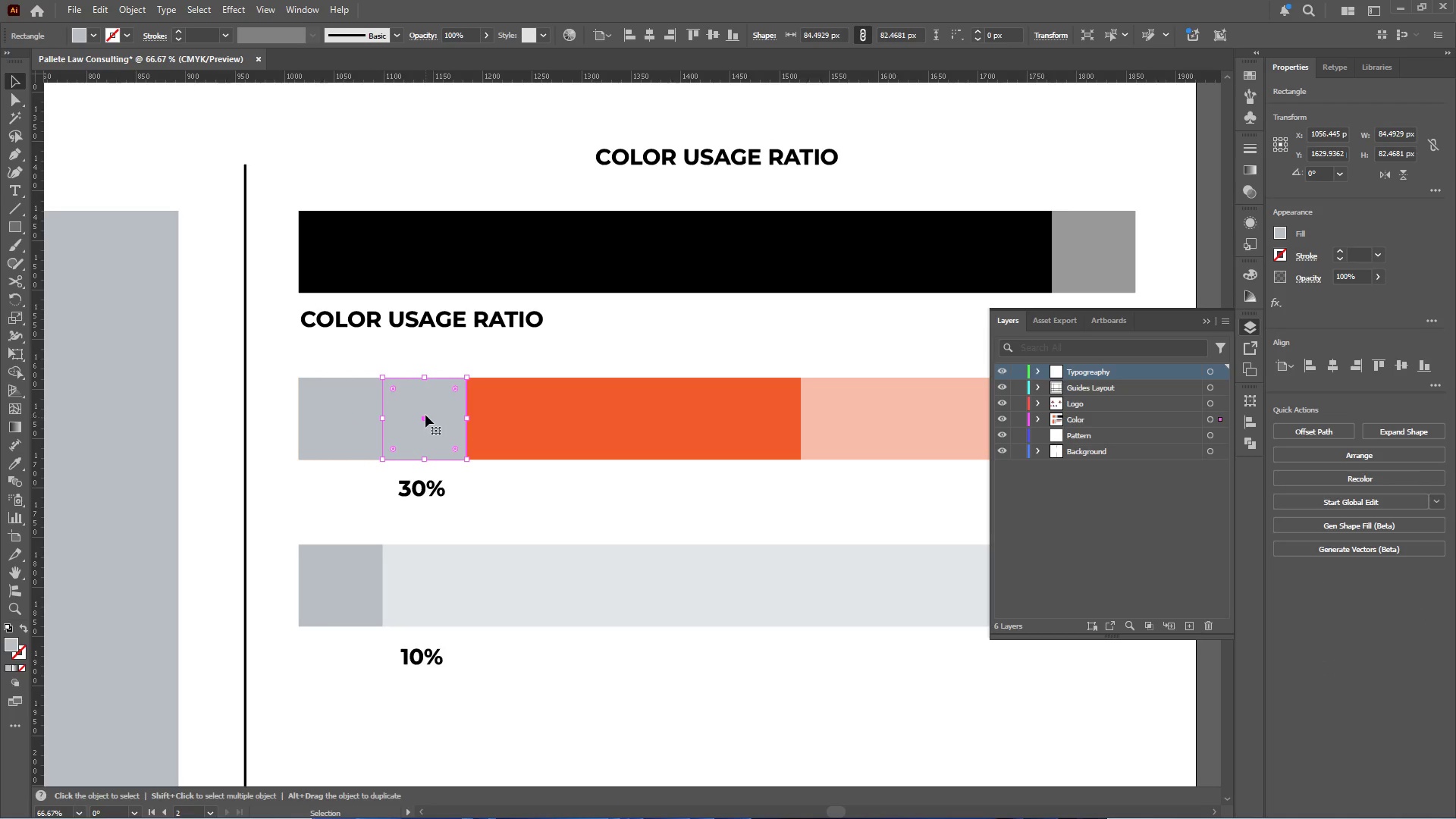 
hold_key(key=AltLeft, duration=2.77)
left_click_drag(start_coordinate=[425, 412], to_coordinate=[509, 411])
 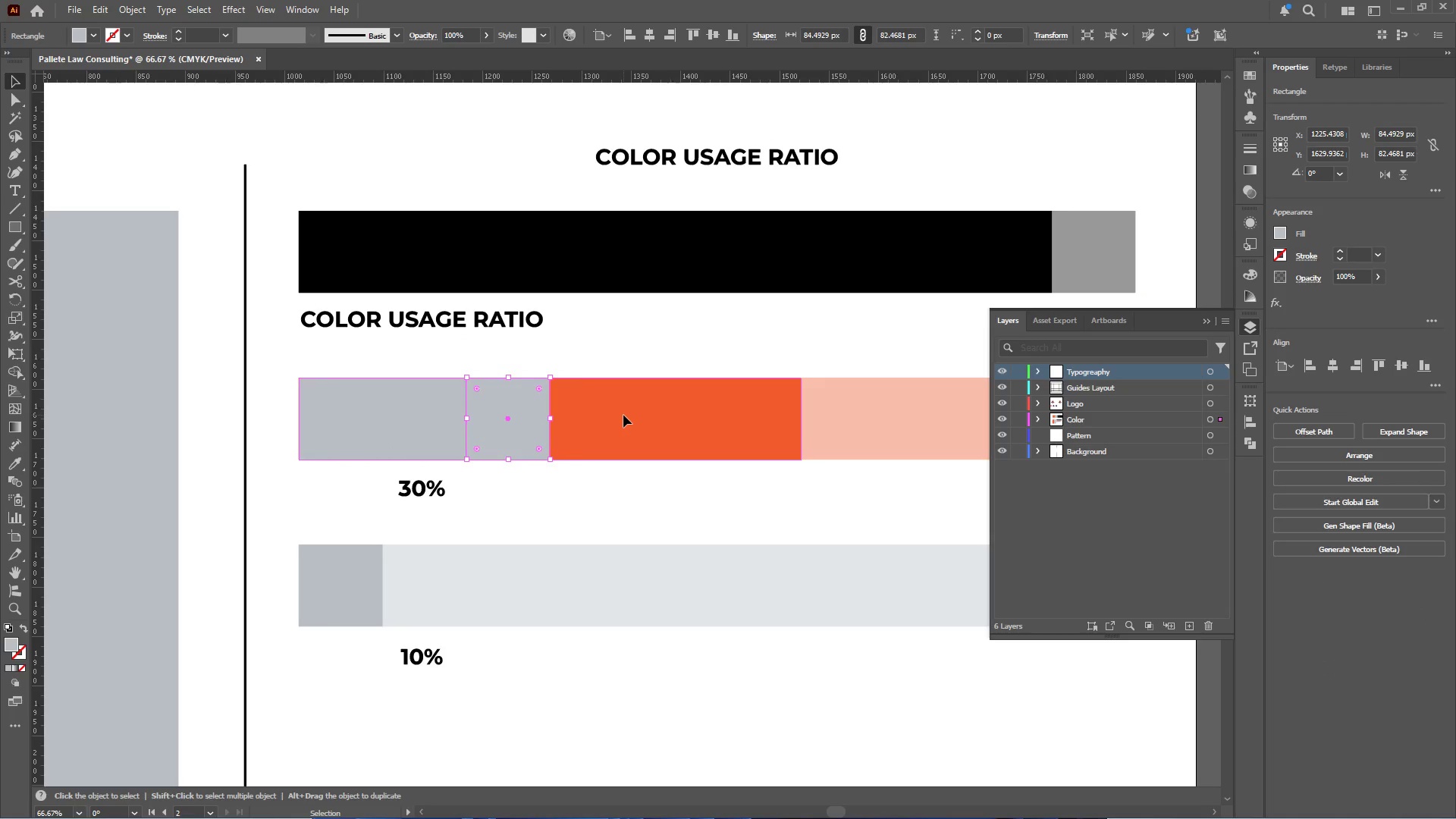 
hold_key(key=ShiftLeft, duration=2.5)
 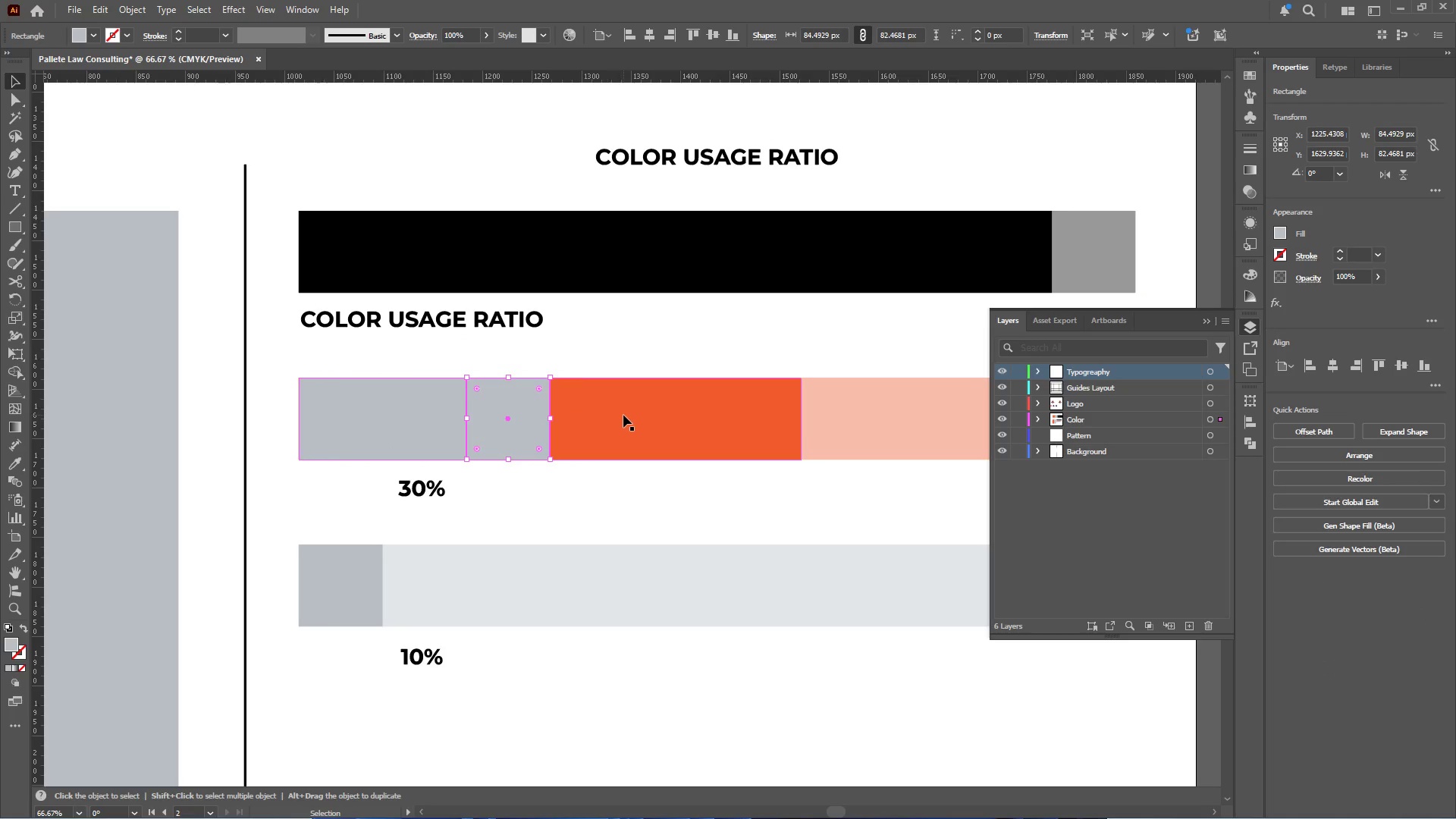 
left_click([623, 415])
 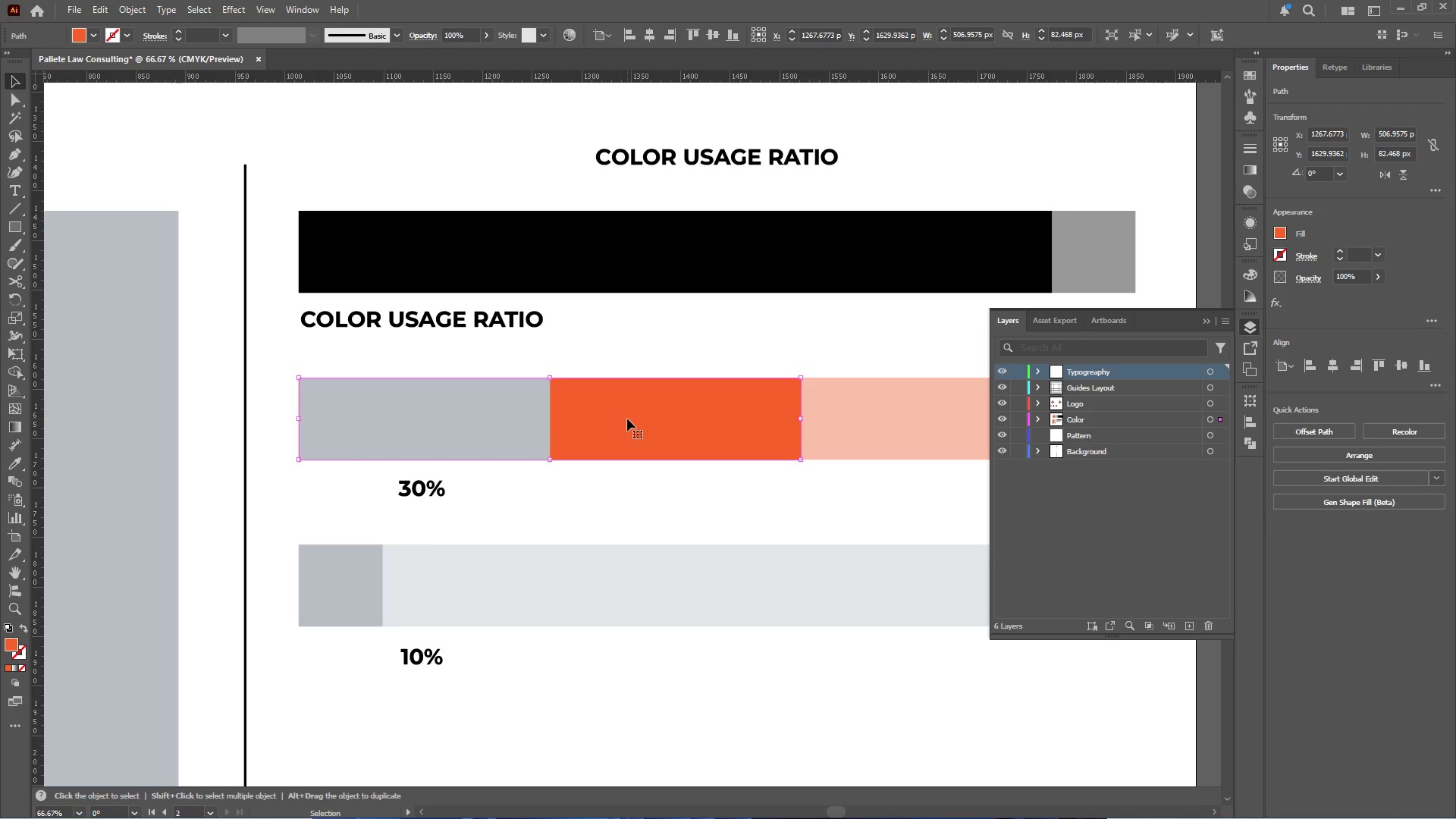 
key(Delete)
 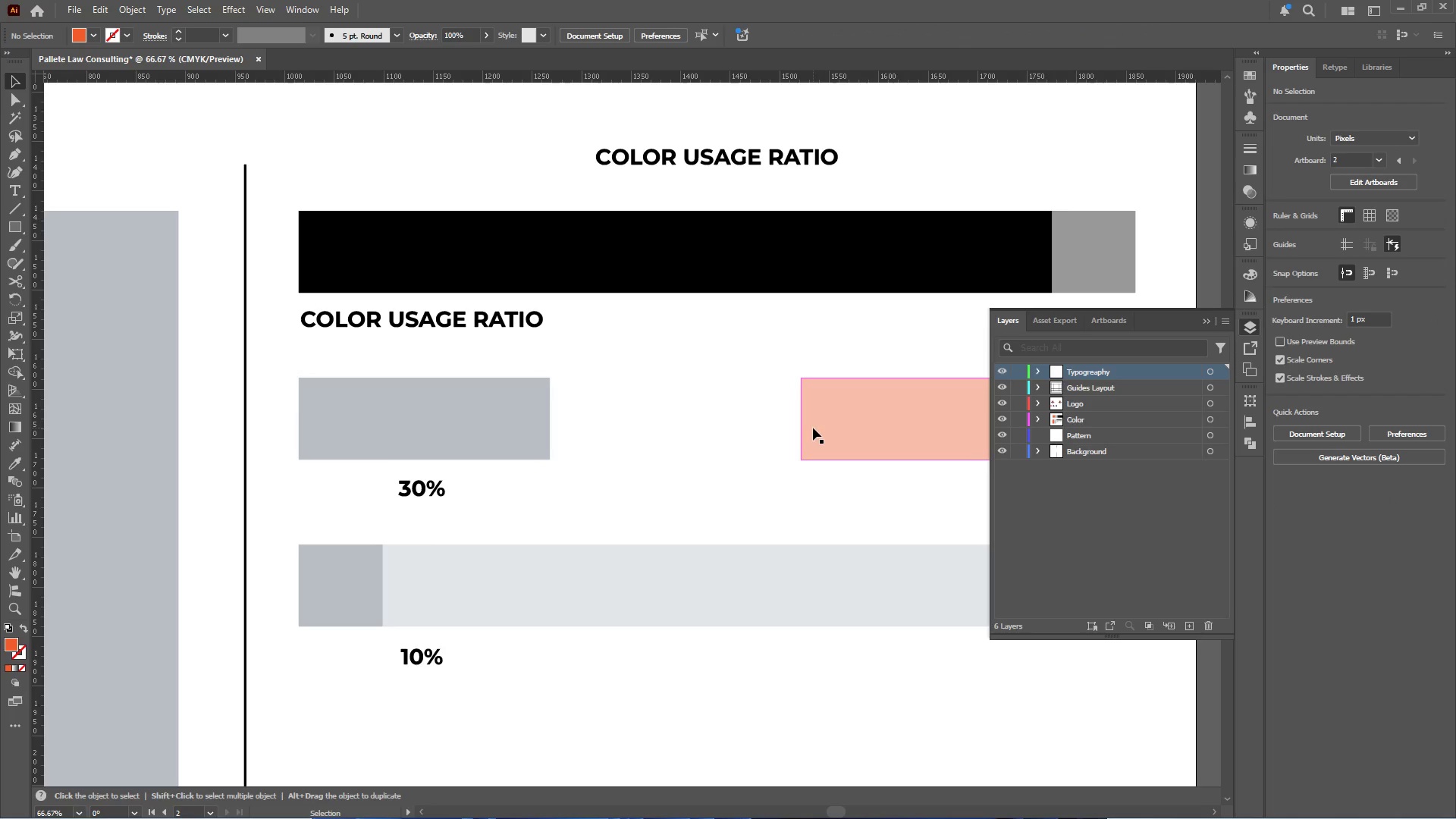 
left_click([813, 428])
 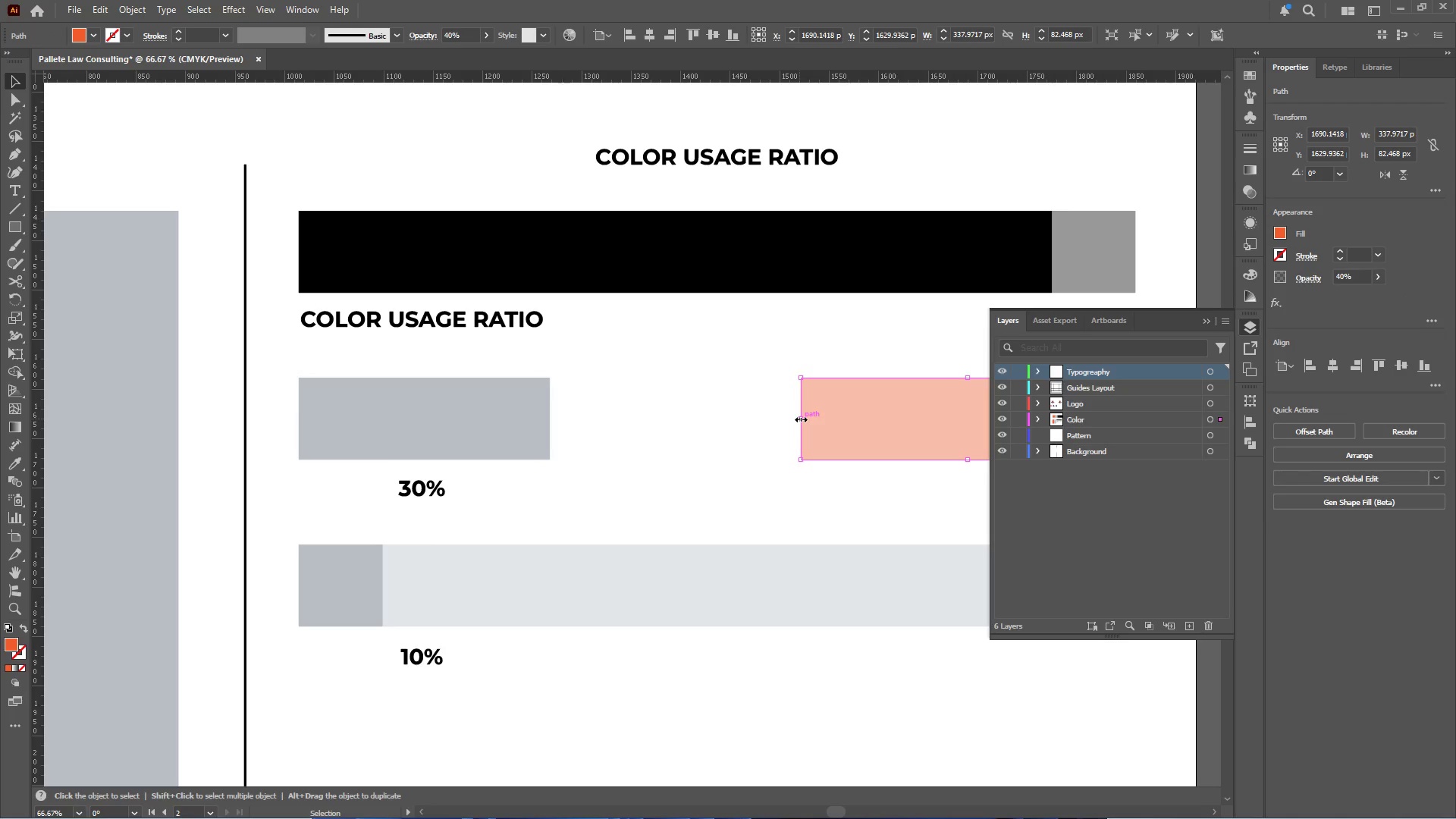 
left_click_drag(start_coordinate=[799, 418], to_coordinate=[551, 422])
 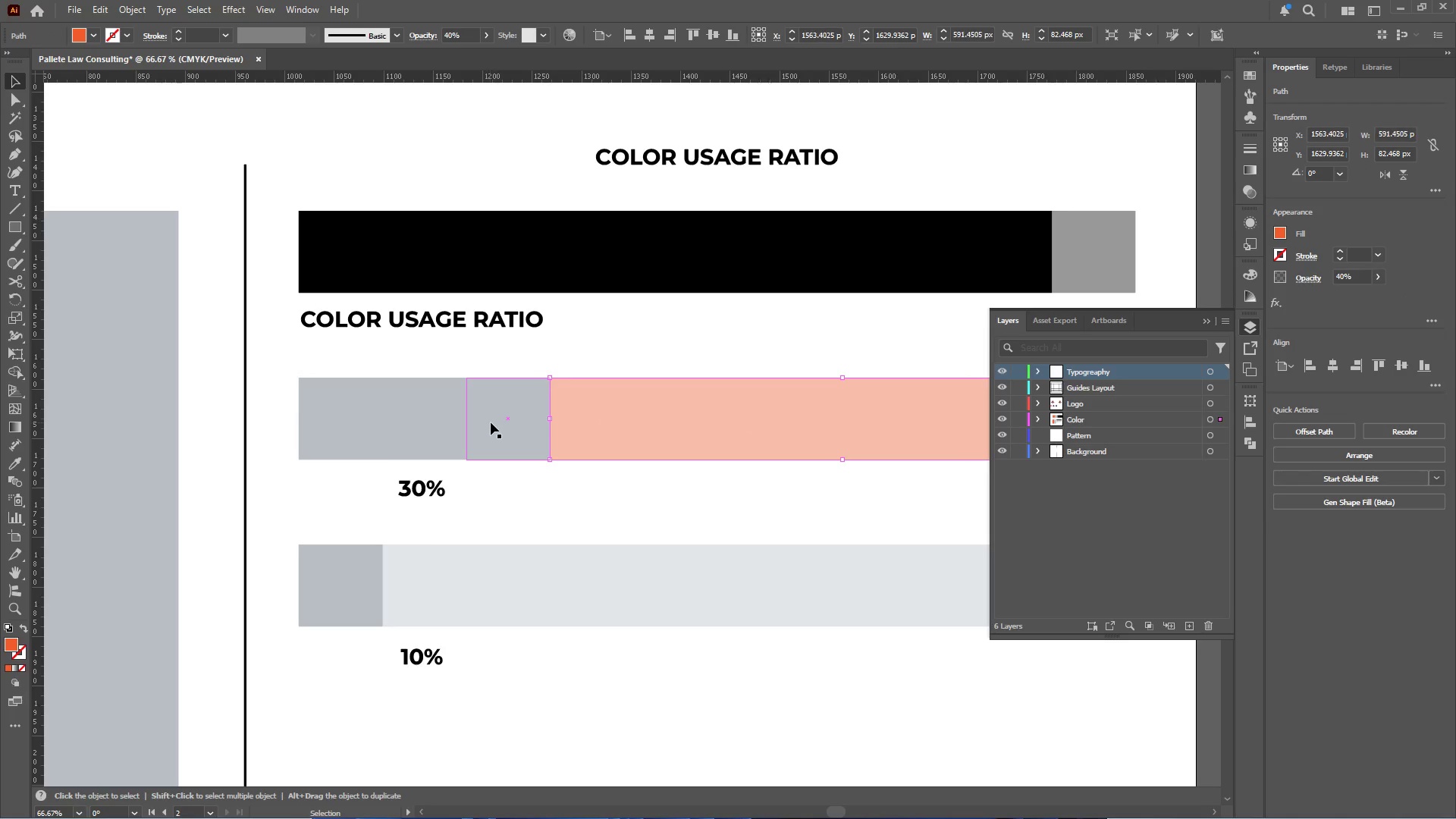 
left_click([491, 422])
 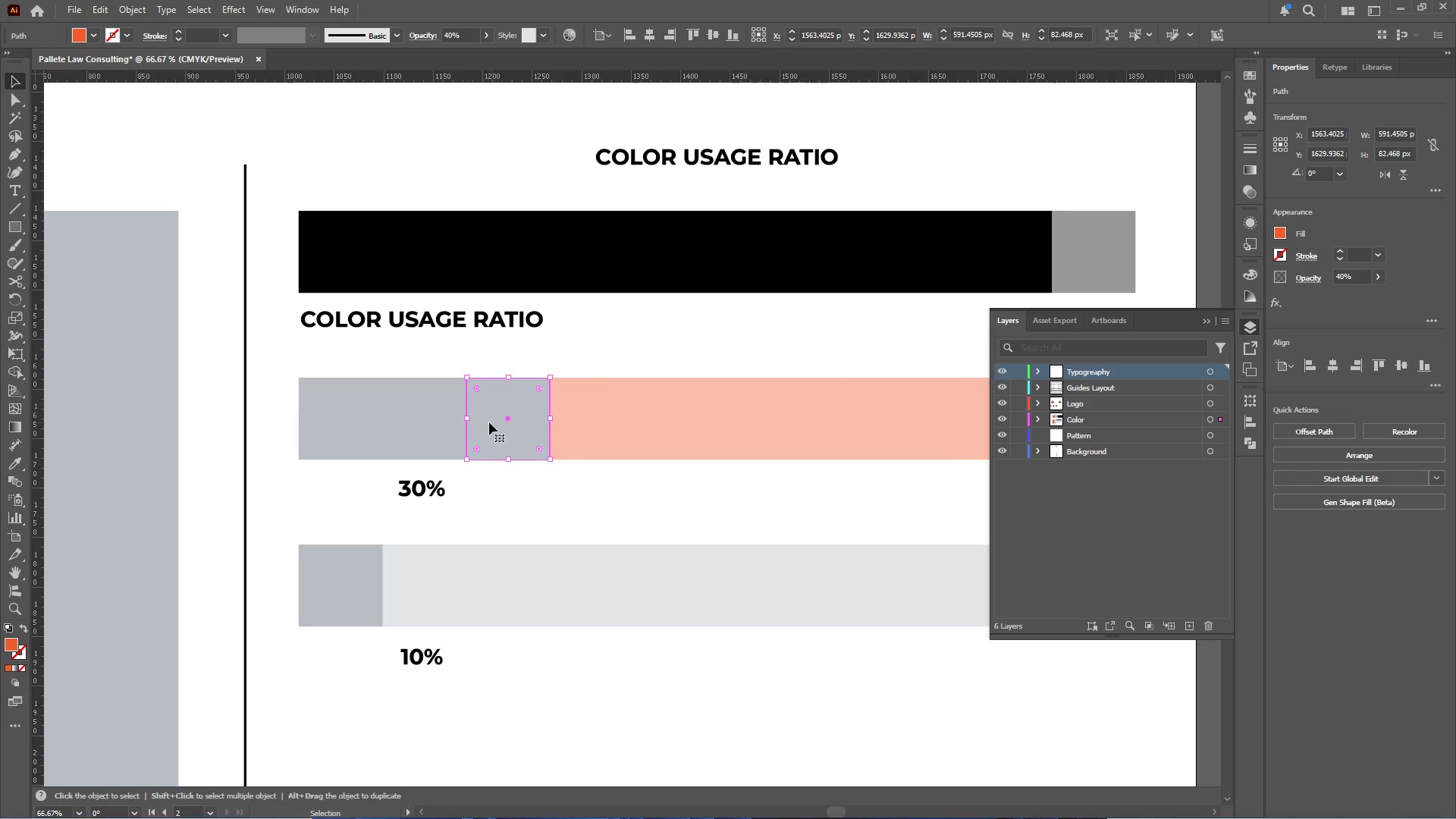 
hold_key(key=ShiftLeft, duration=1.08)
double_click([359, 419])
 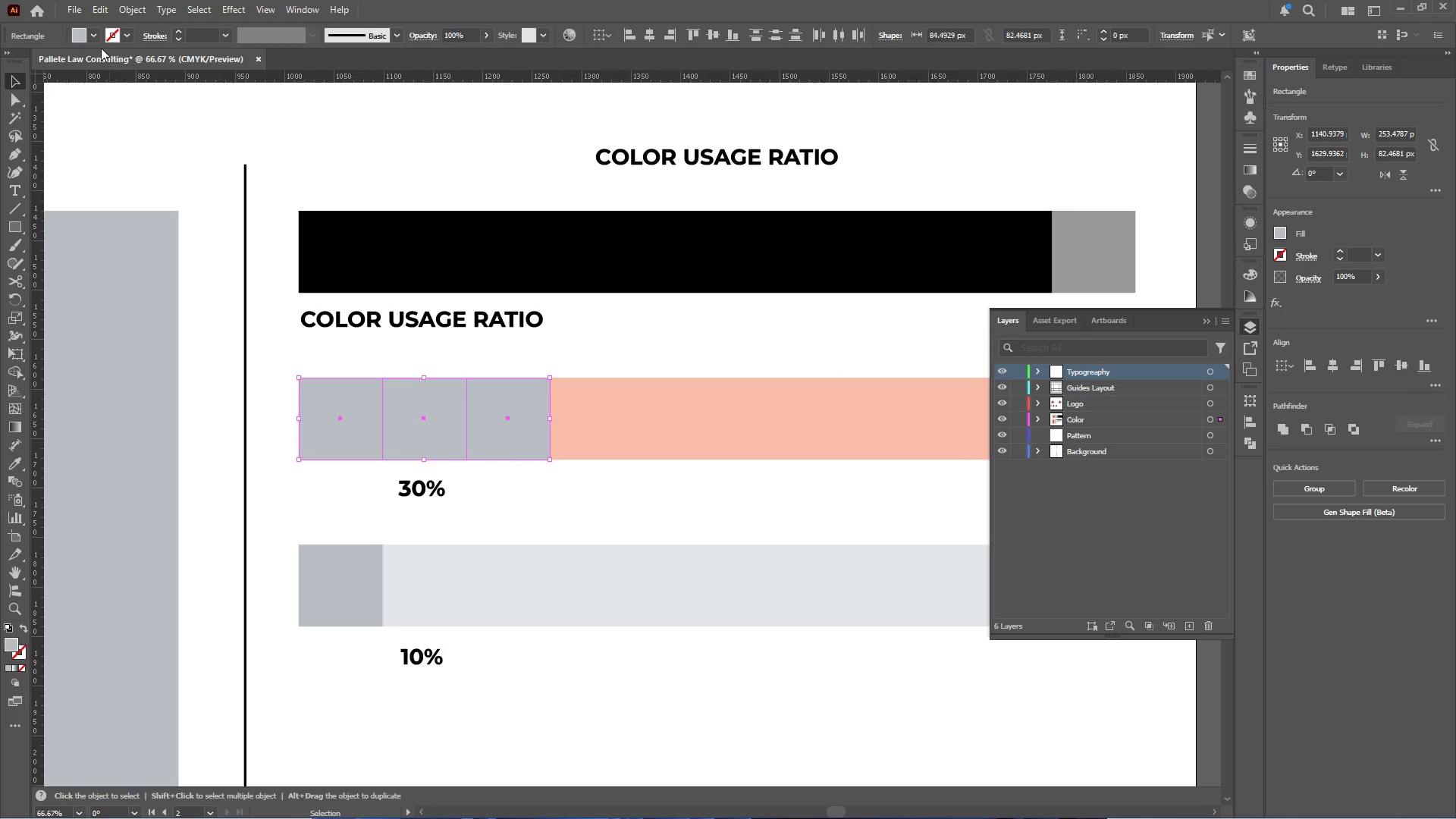 
left_click([93, 36])
 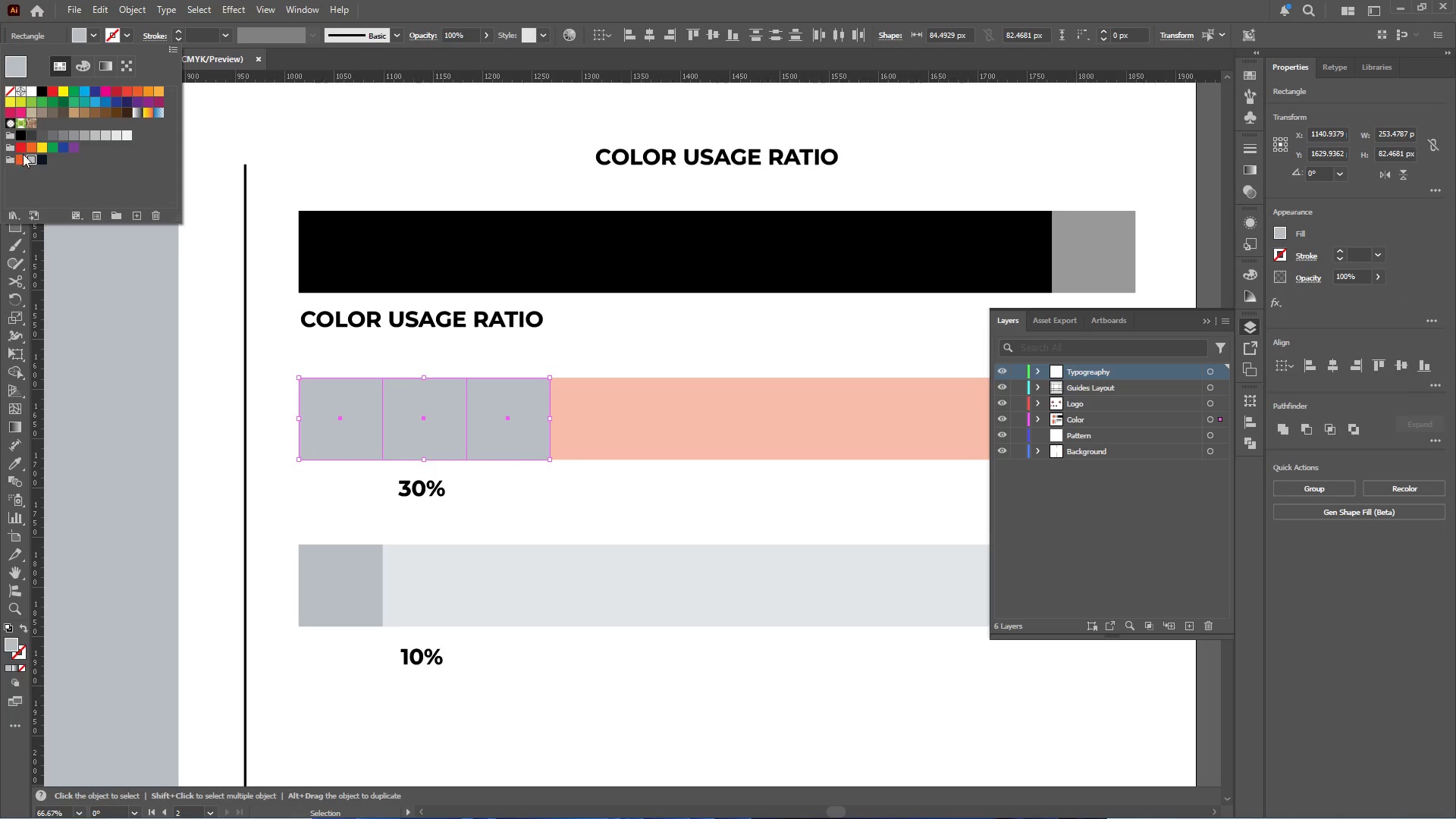 
left_click([20, 159])
 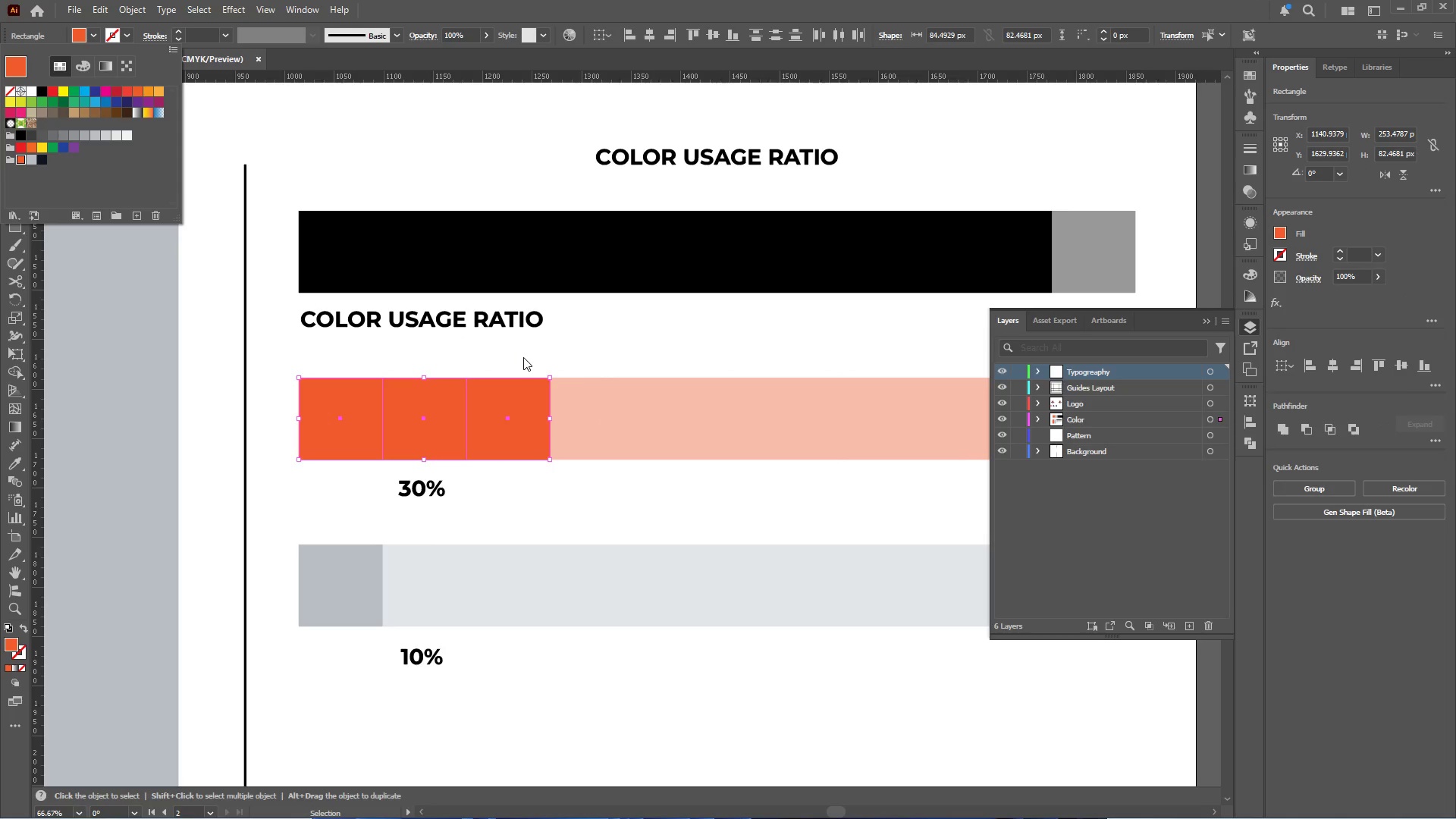 
left_click([532, 350])
 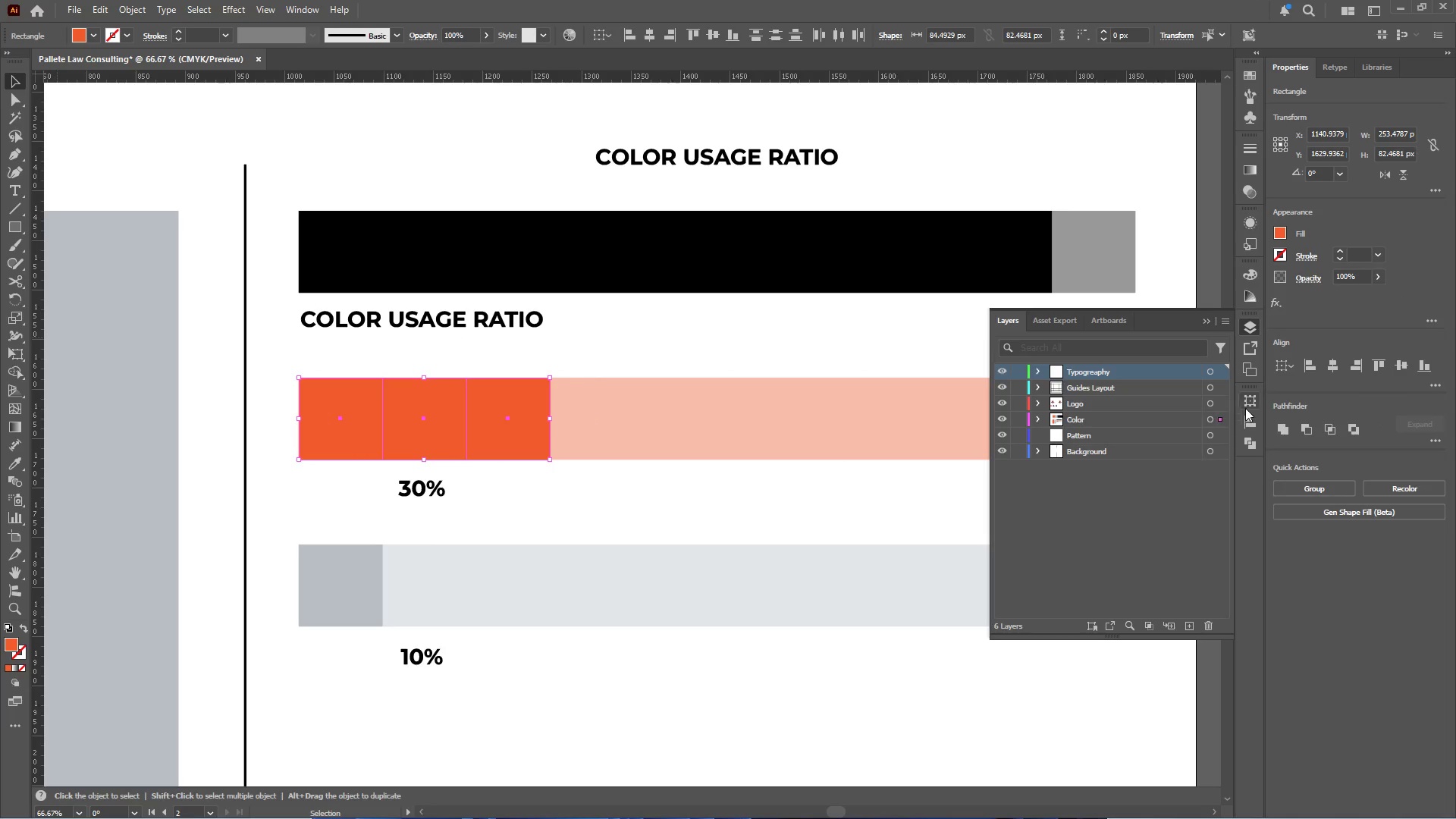 
left_click([1286, 430])
 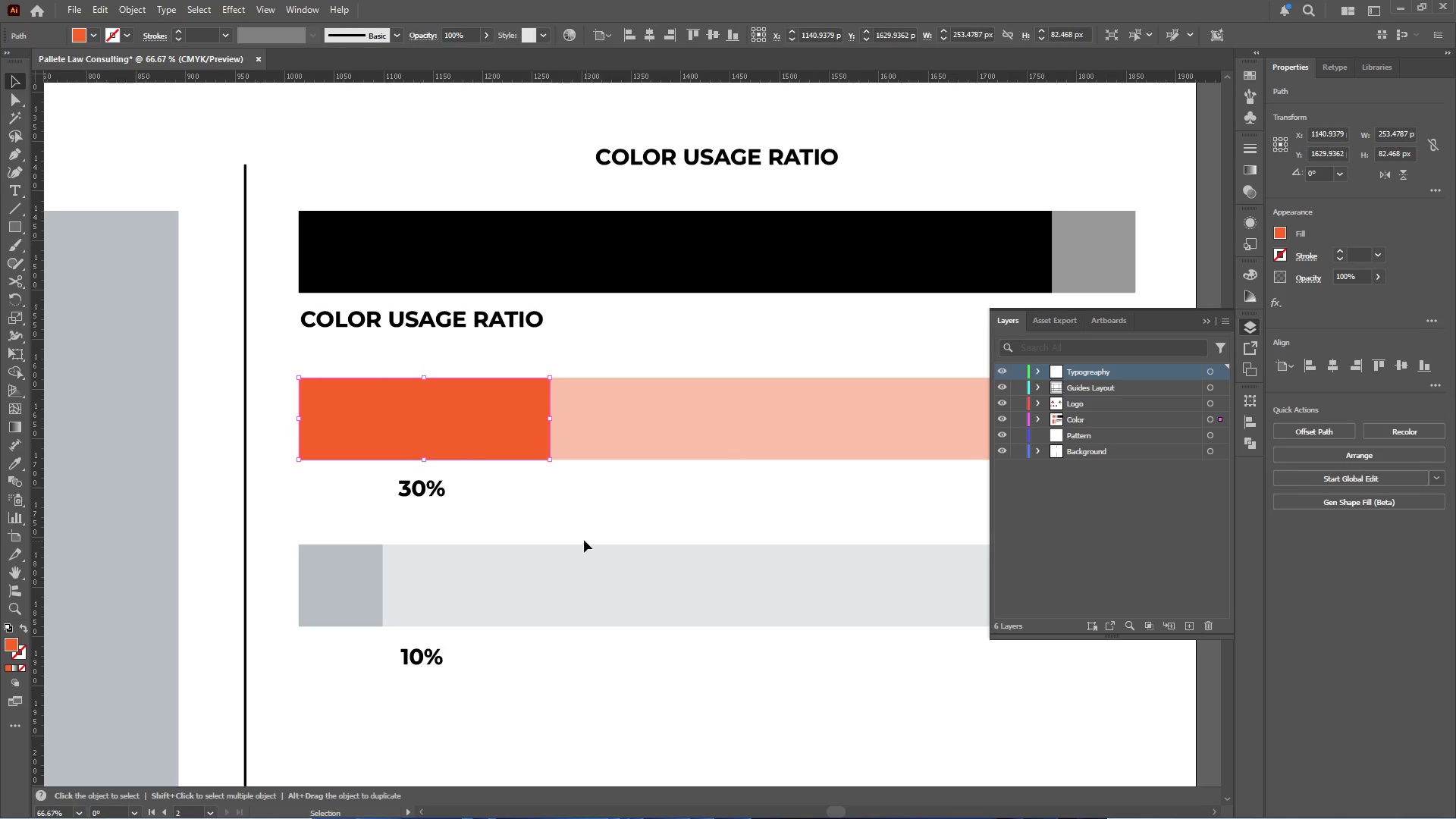 
left_click([538, 507])
 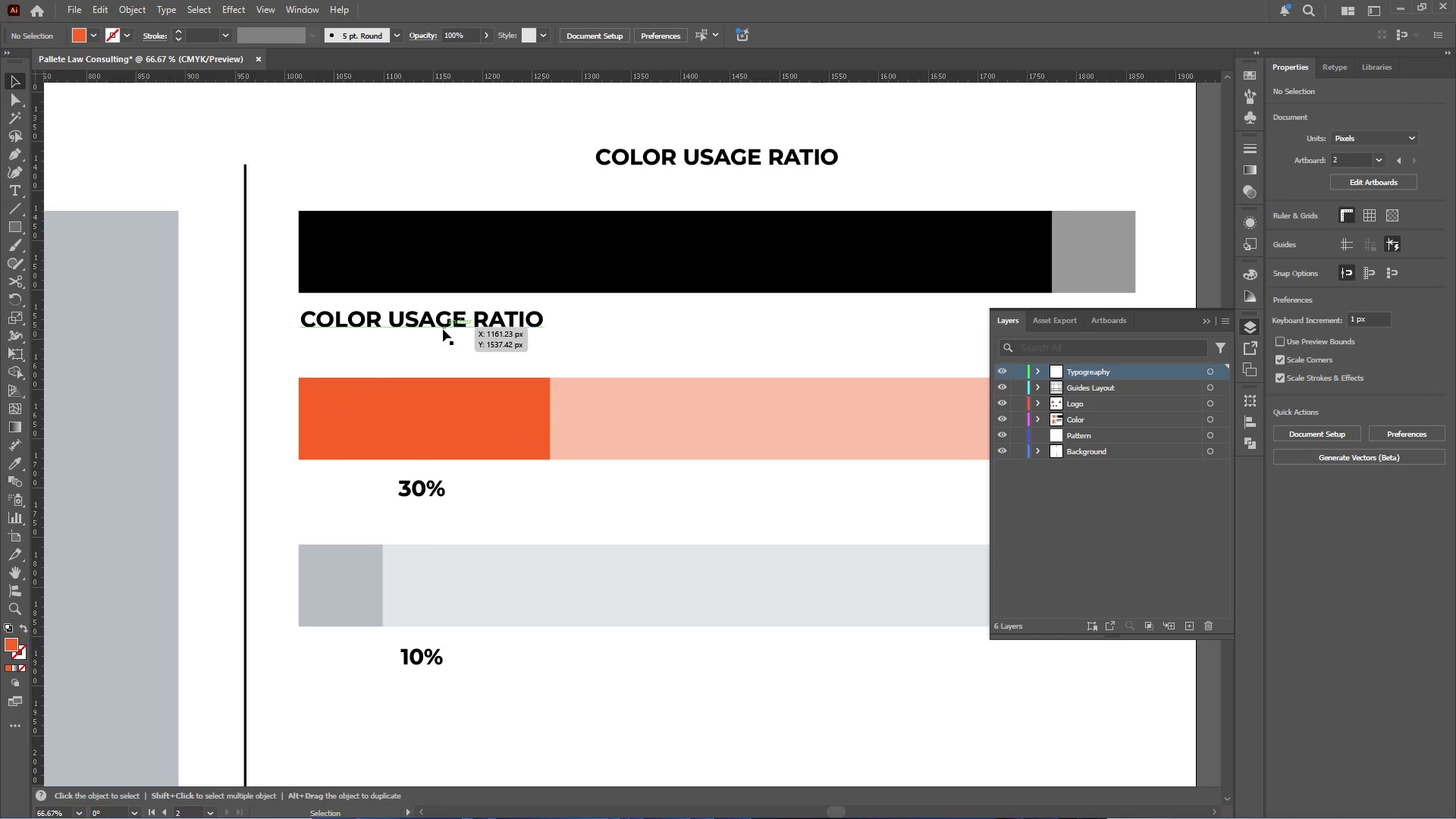 
double_click([449, 319])
 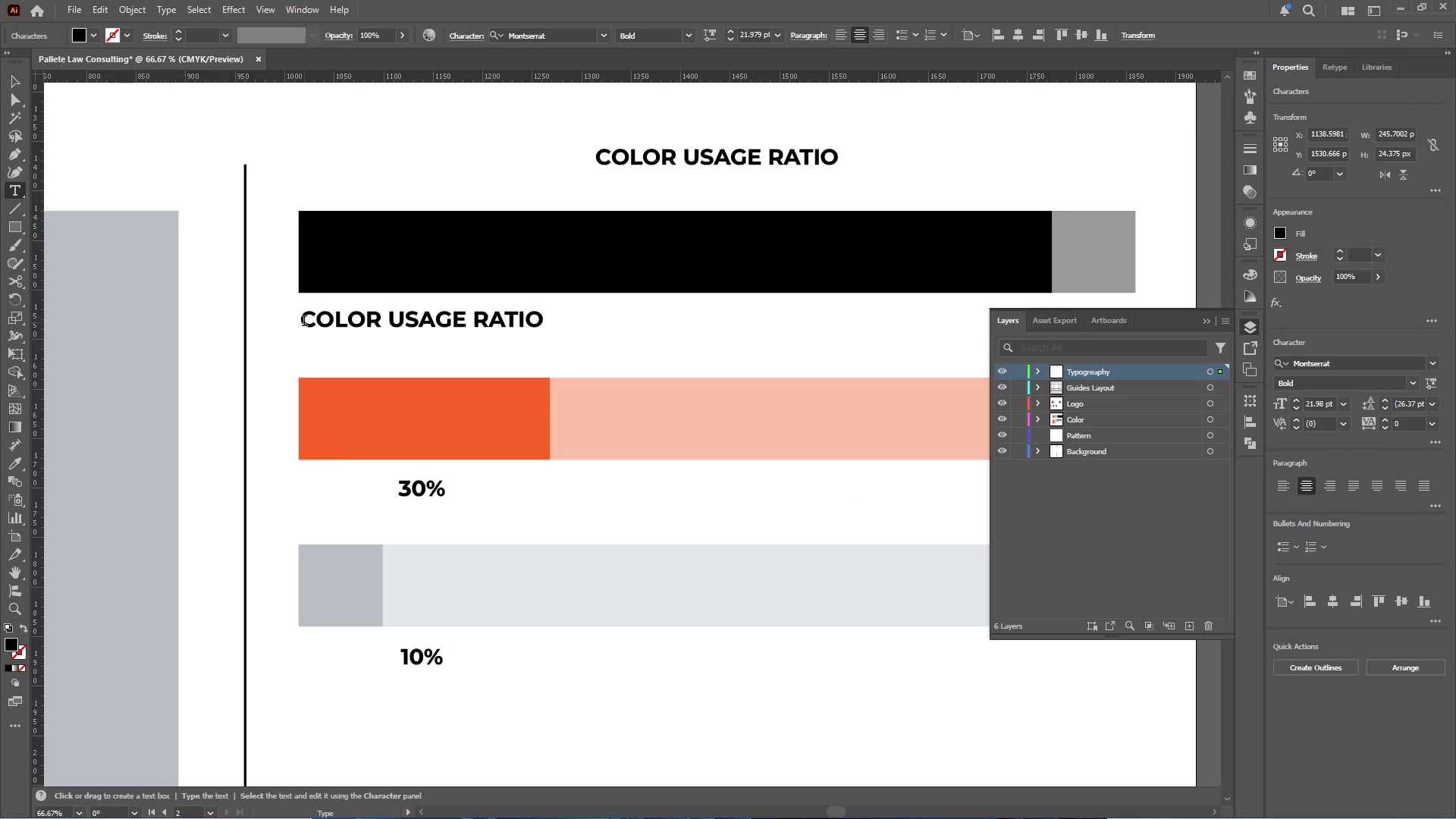 
left_click_drag(start_coordinate=[304, 322], to_coordinate=[656, 328])
 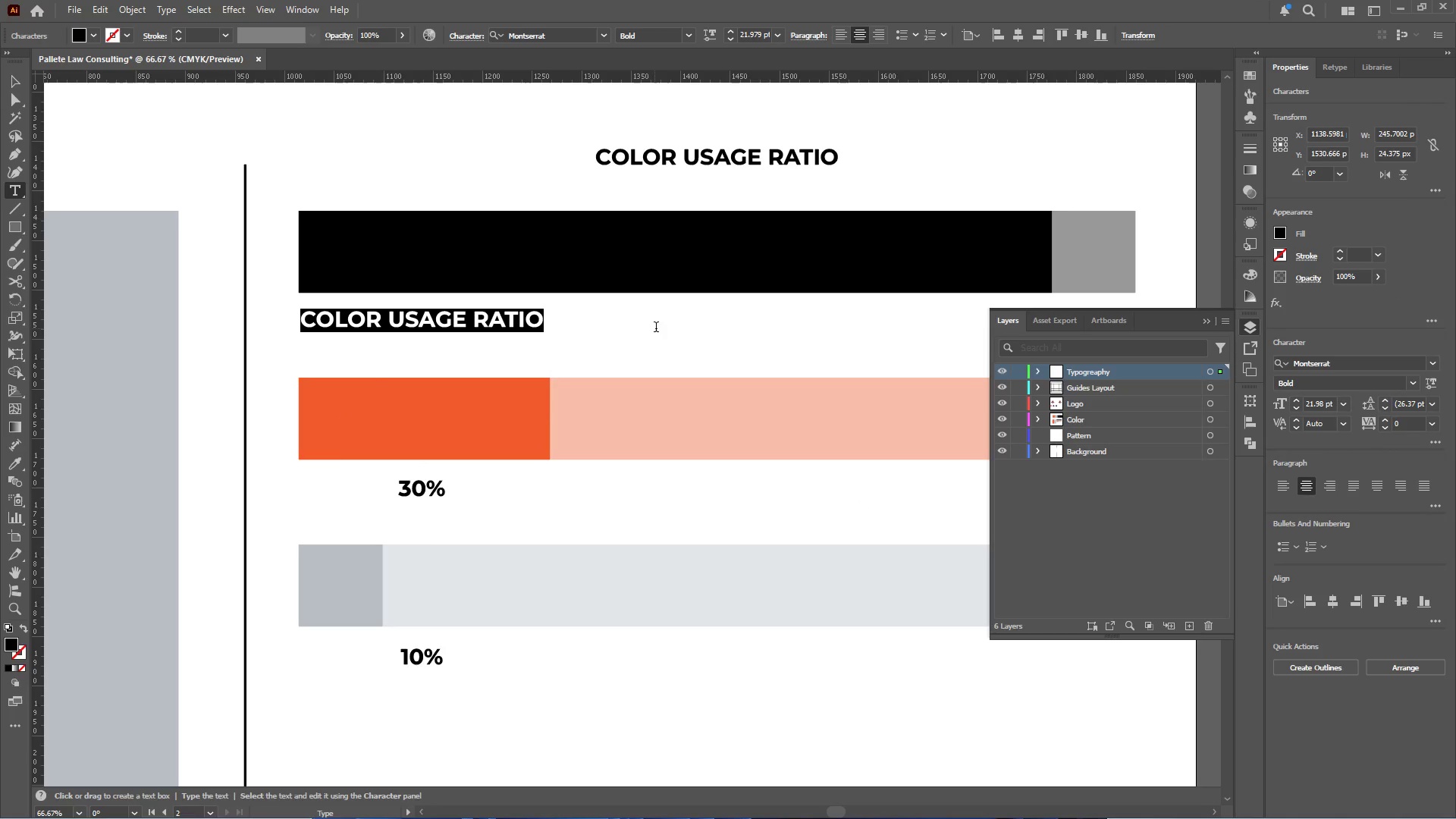 
key(Numpad6)
 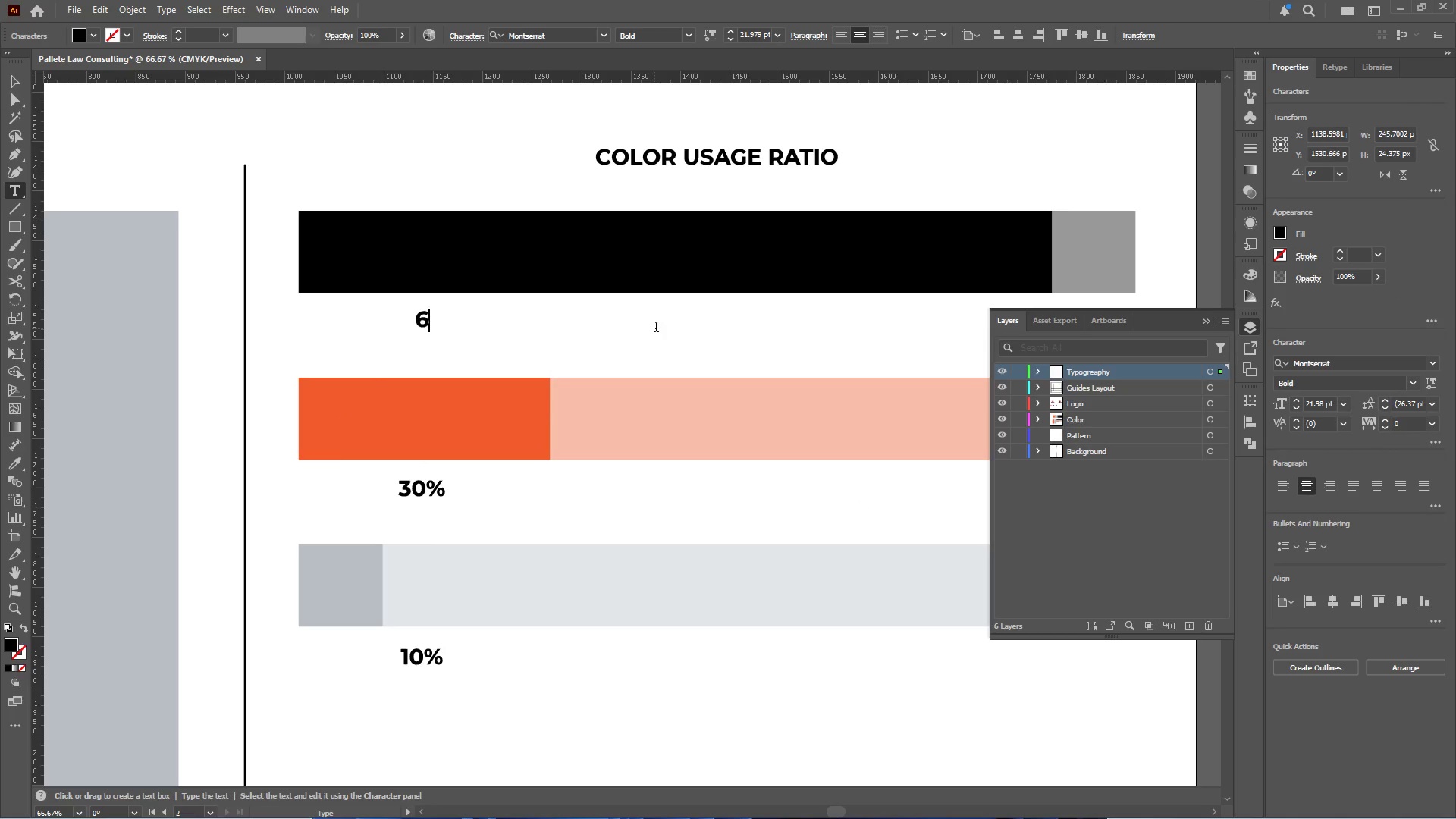 
key(Numpad0)
 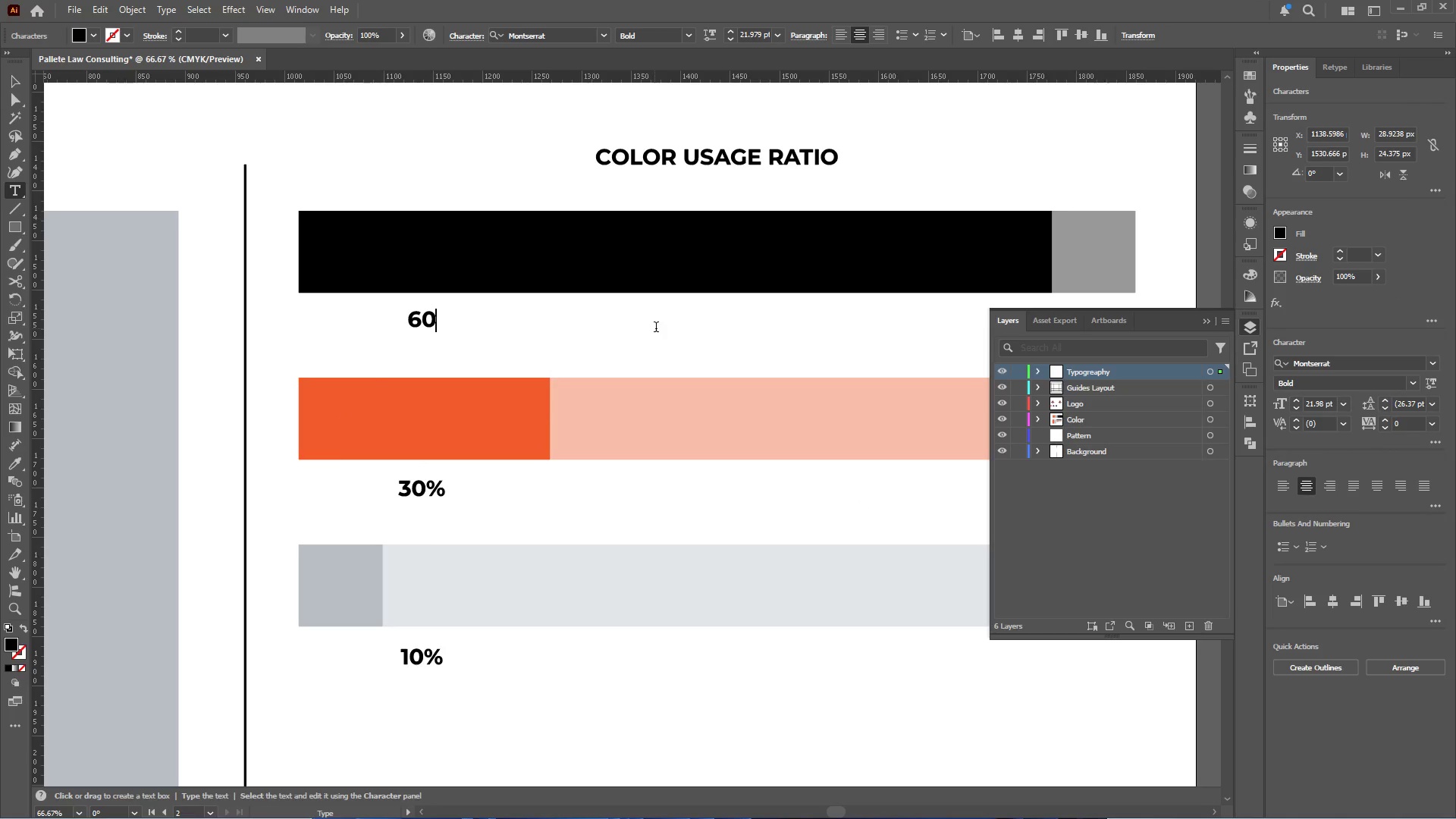 
key(Shift+5)
 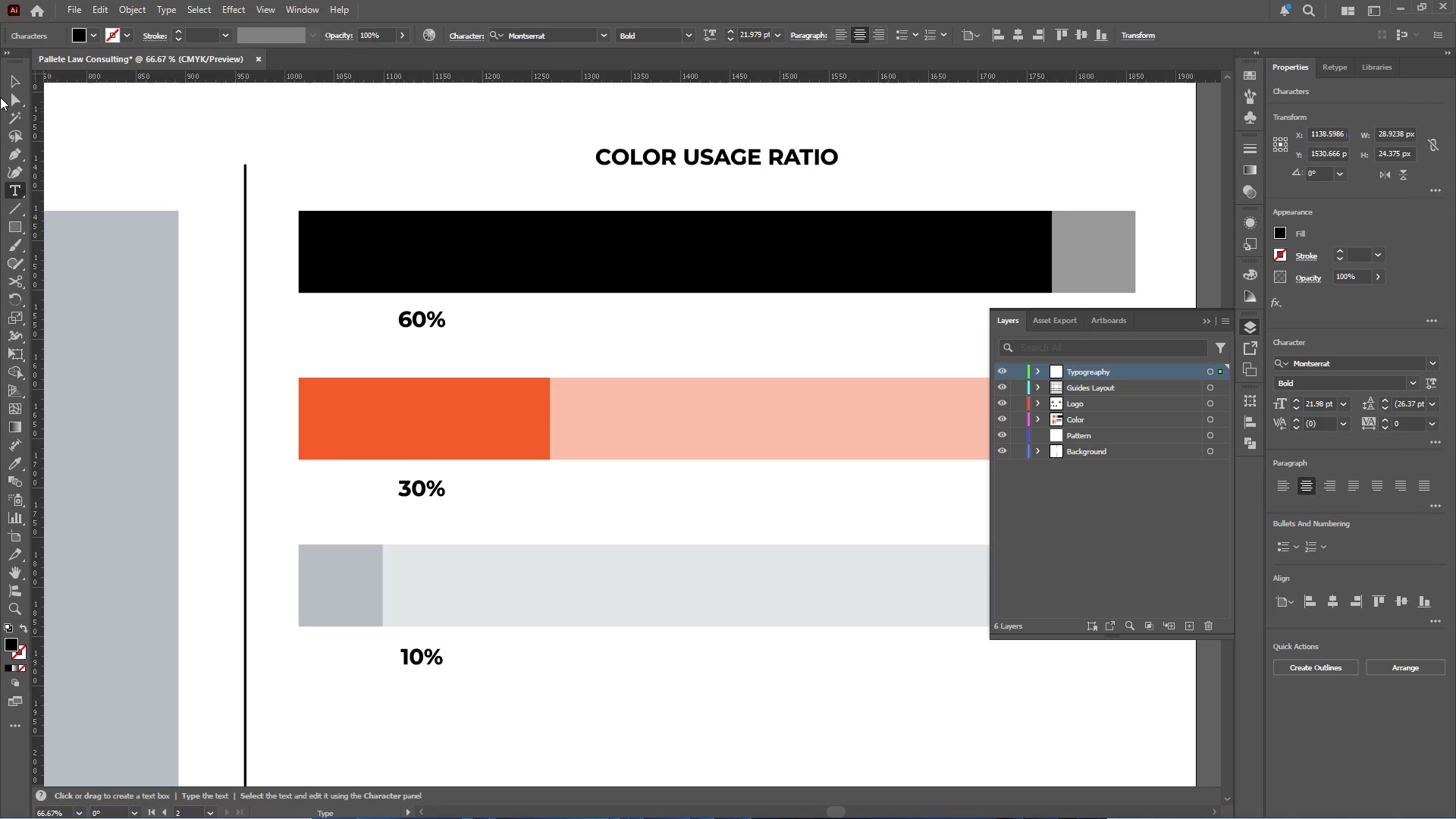 
left_click([16, 77])
 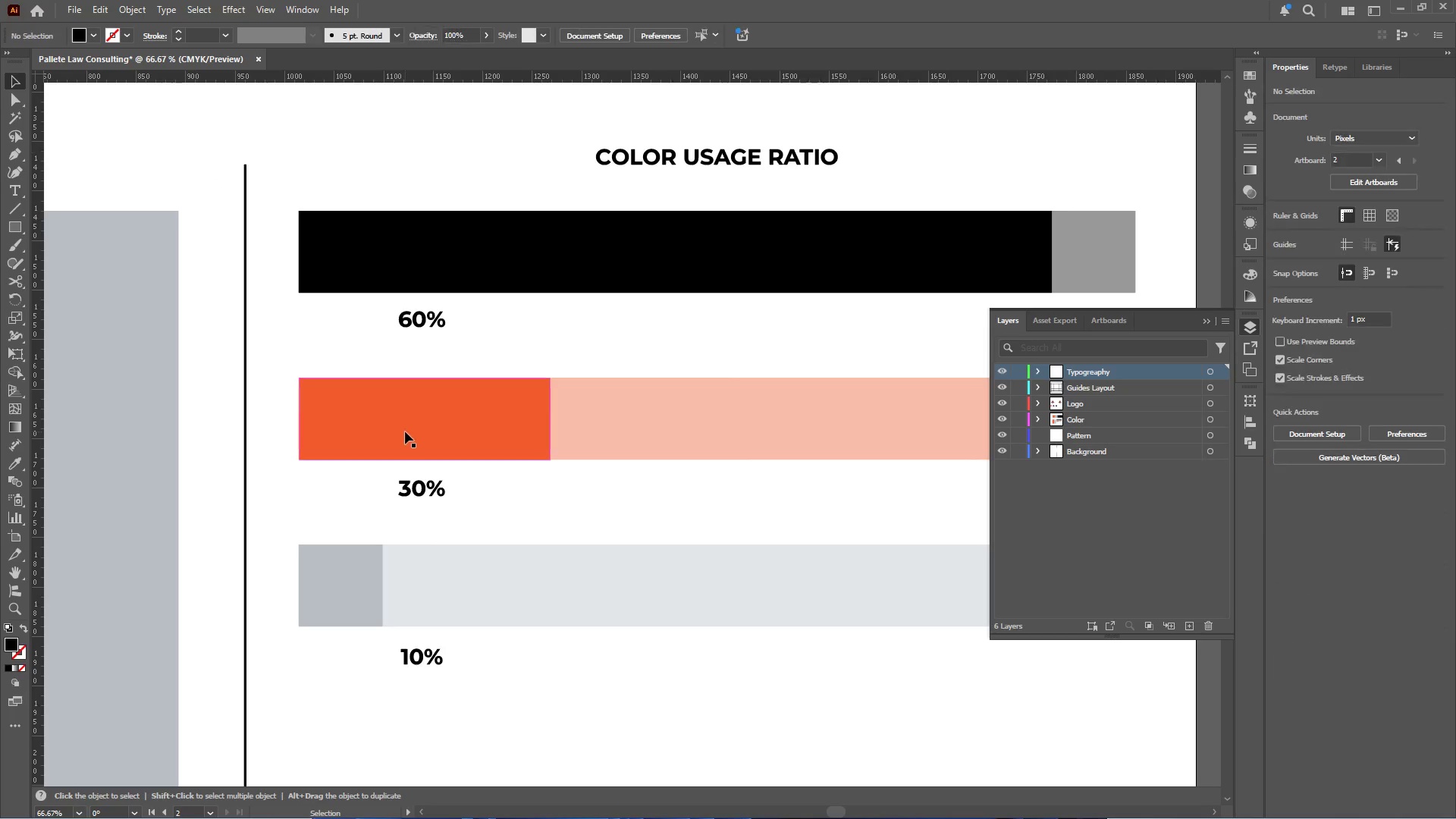 
left_click([413, 402])
 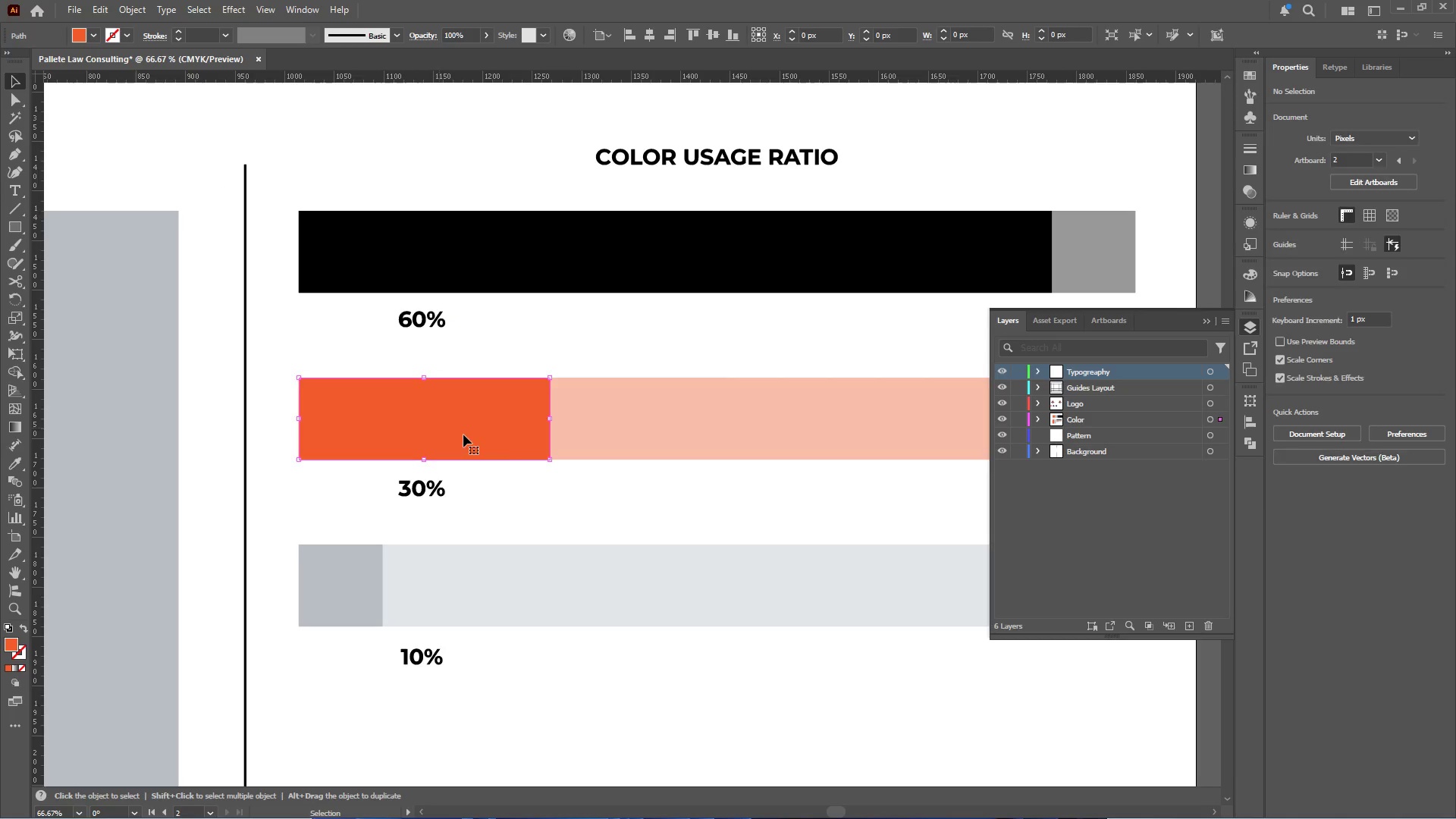 
hold_key(key=AltLeft, duration=1.45)
left_click_drag(start_coordinate=[450, 503], to_coordinate=[453, 334])
 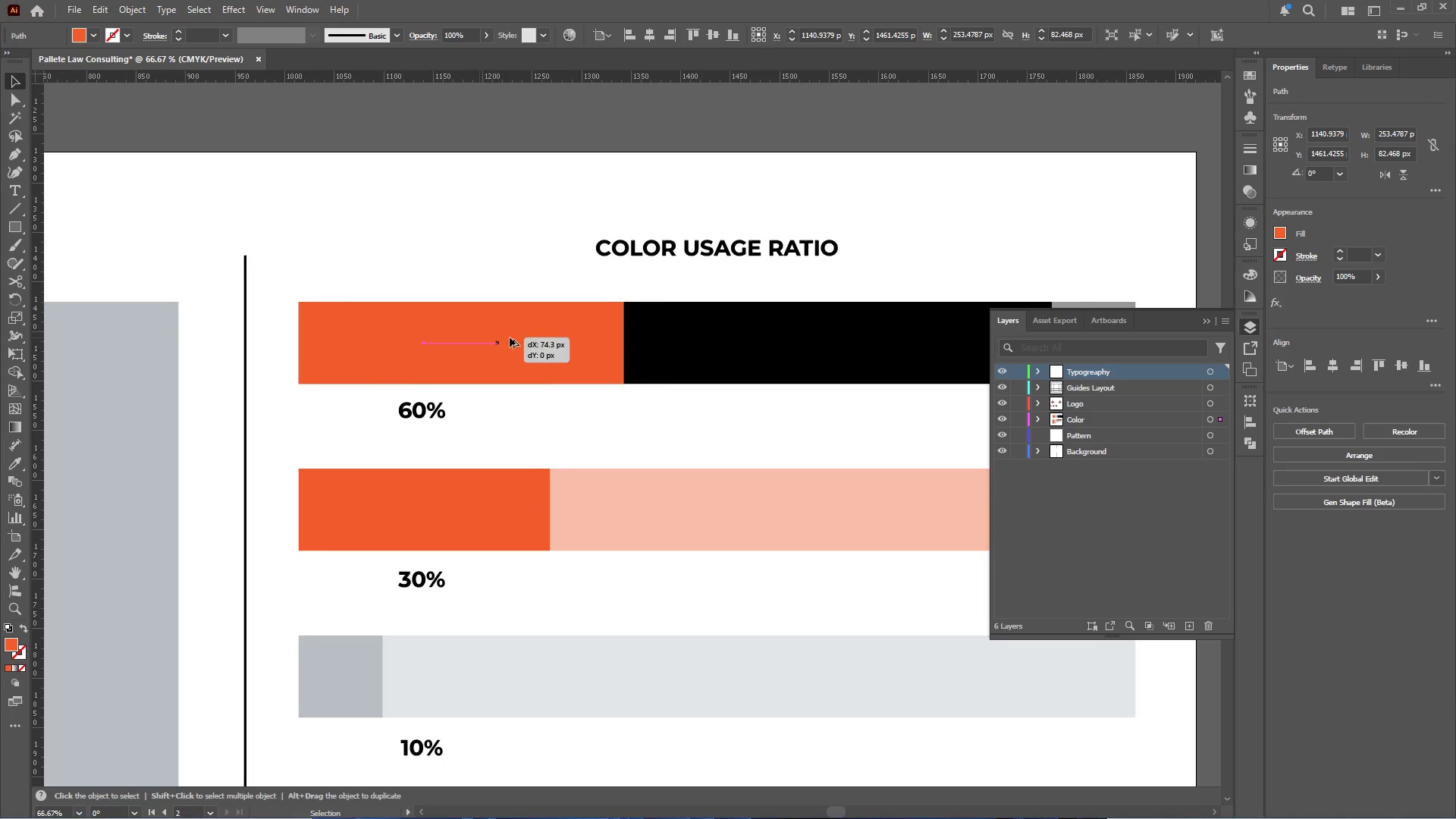 
scroll: coordinate [497, 436], scroll_direction: up, amount: 5.0
 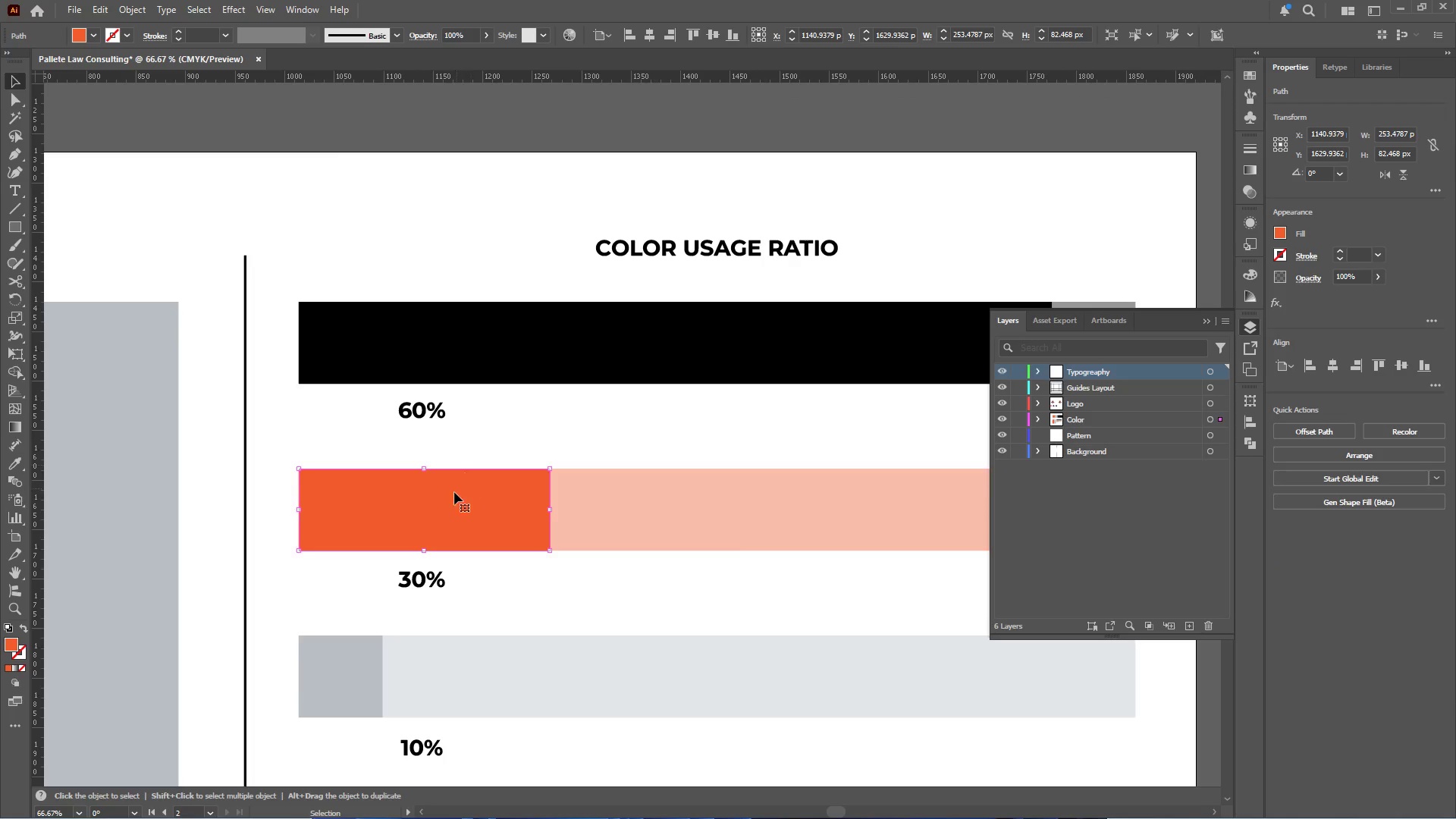 
hold_key(key=ShiftLeft, duration=1.25)
 